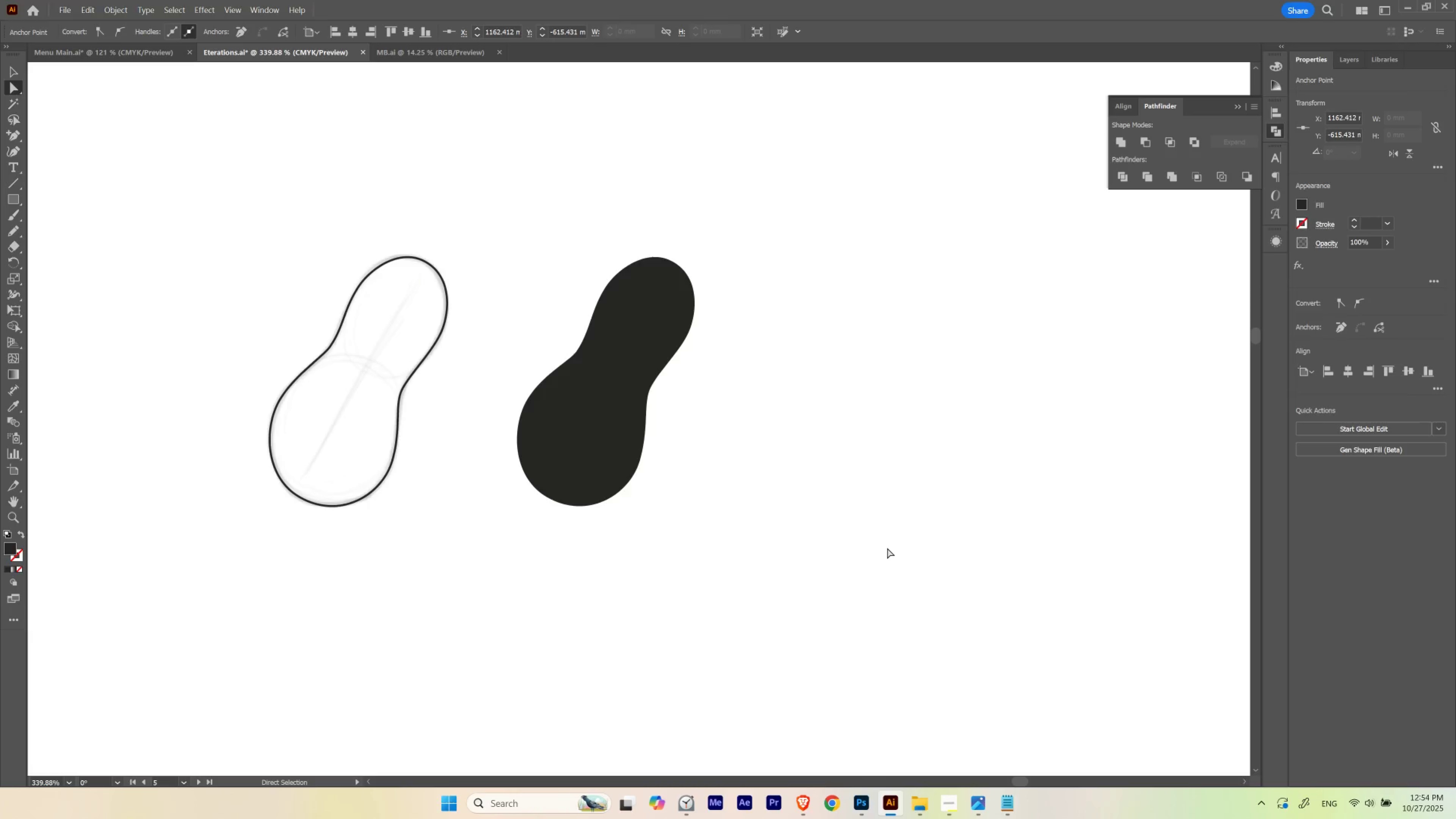 
key(ArrowUp)
 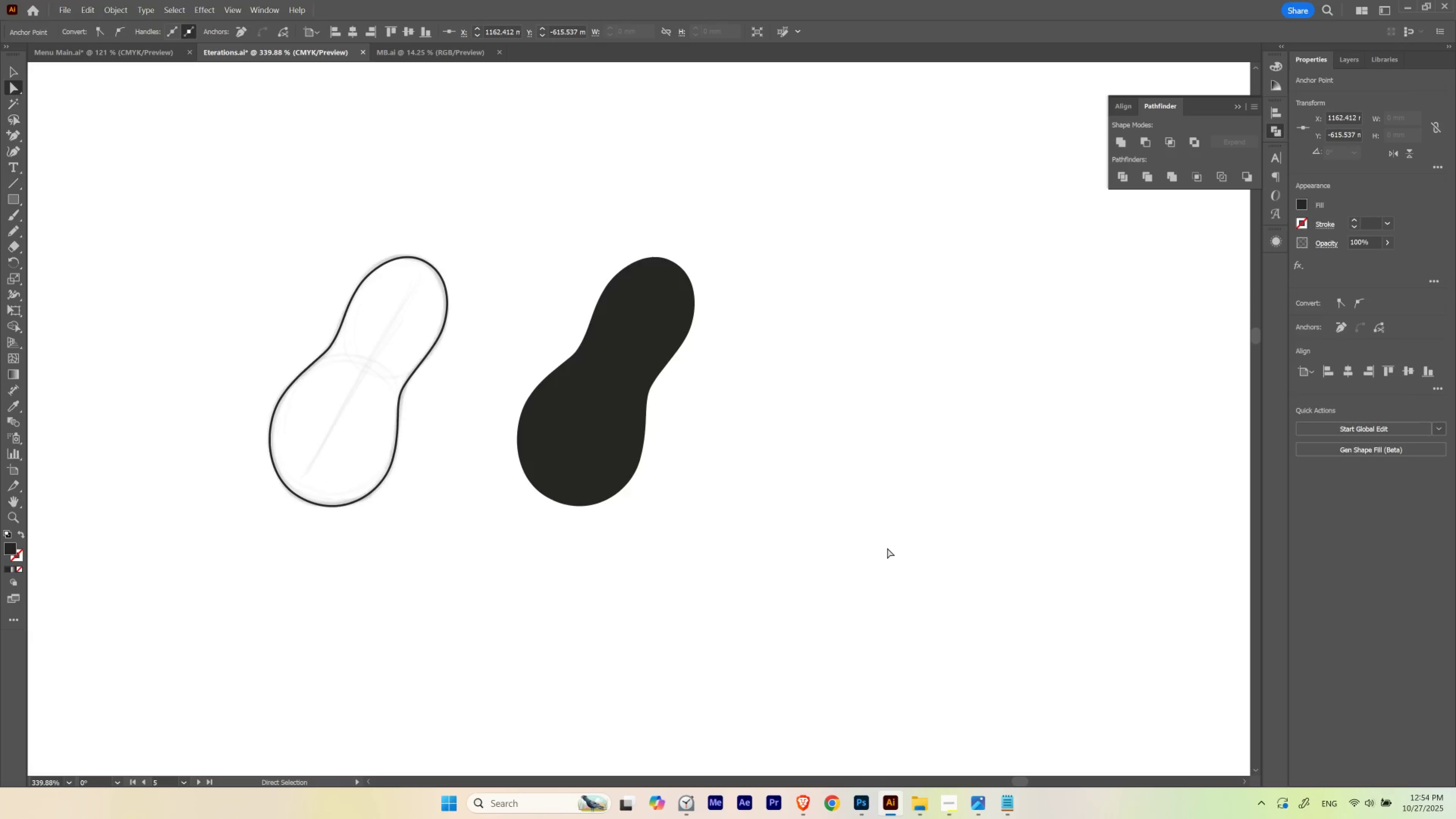 
key(ArrowLeft)
 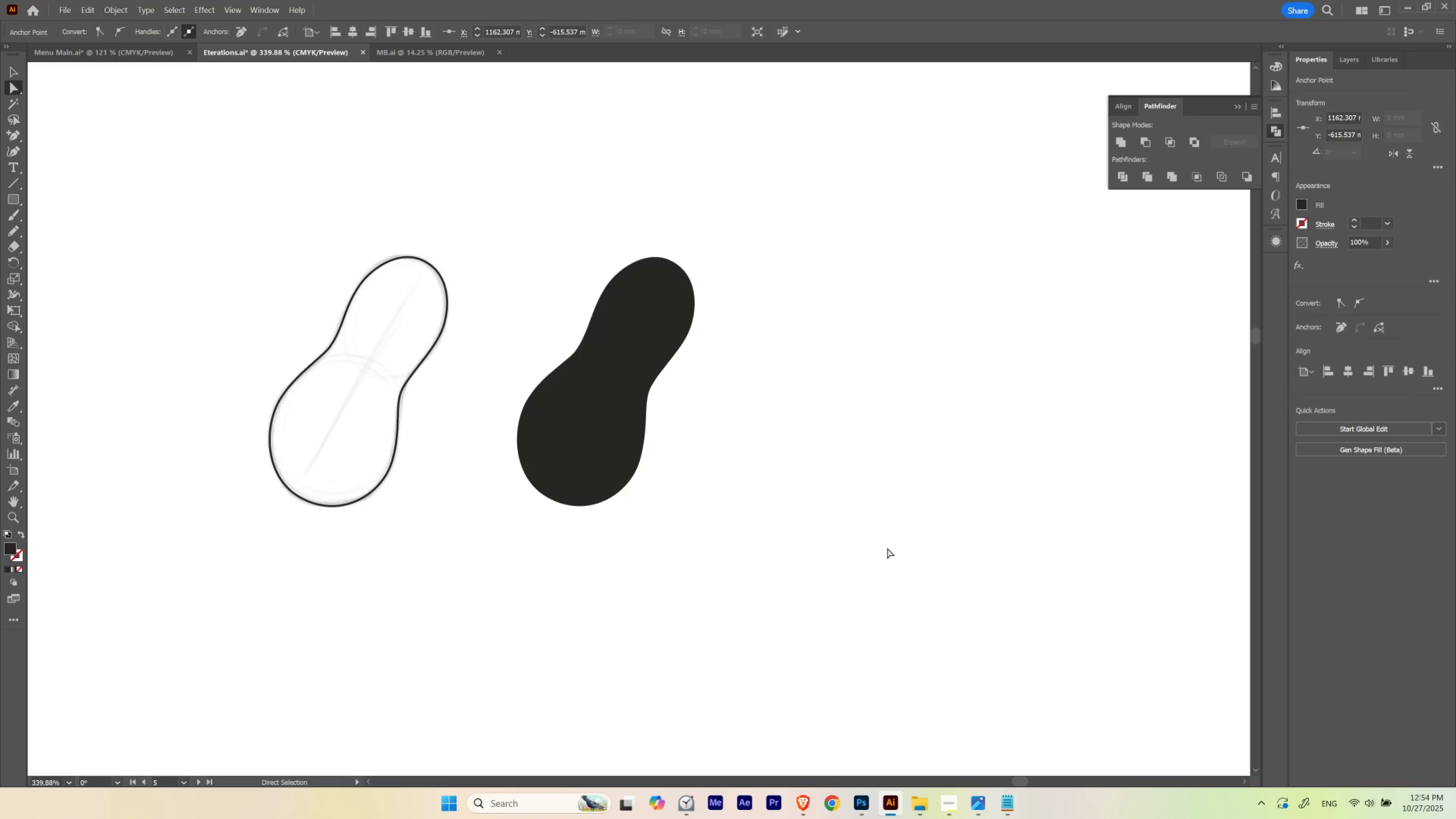 
key(ArrowRight)
 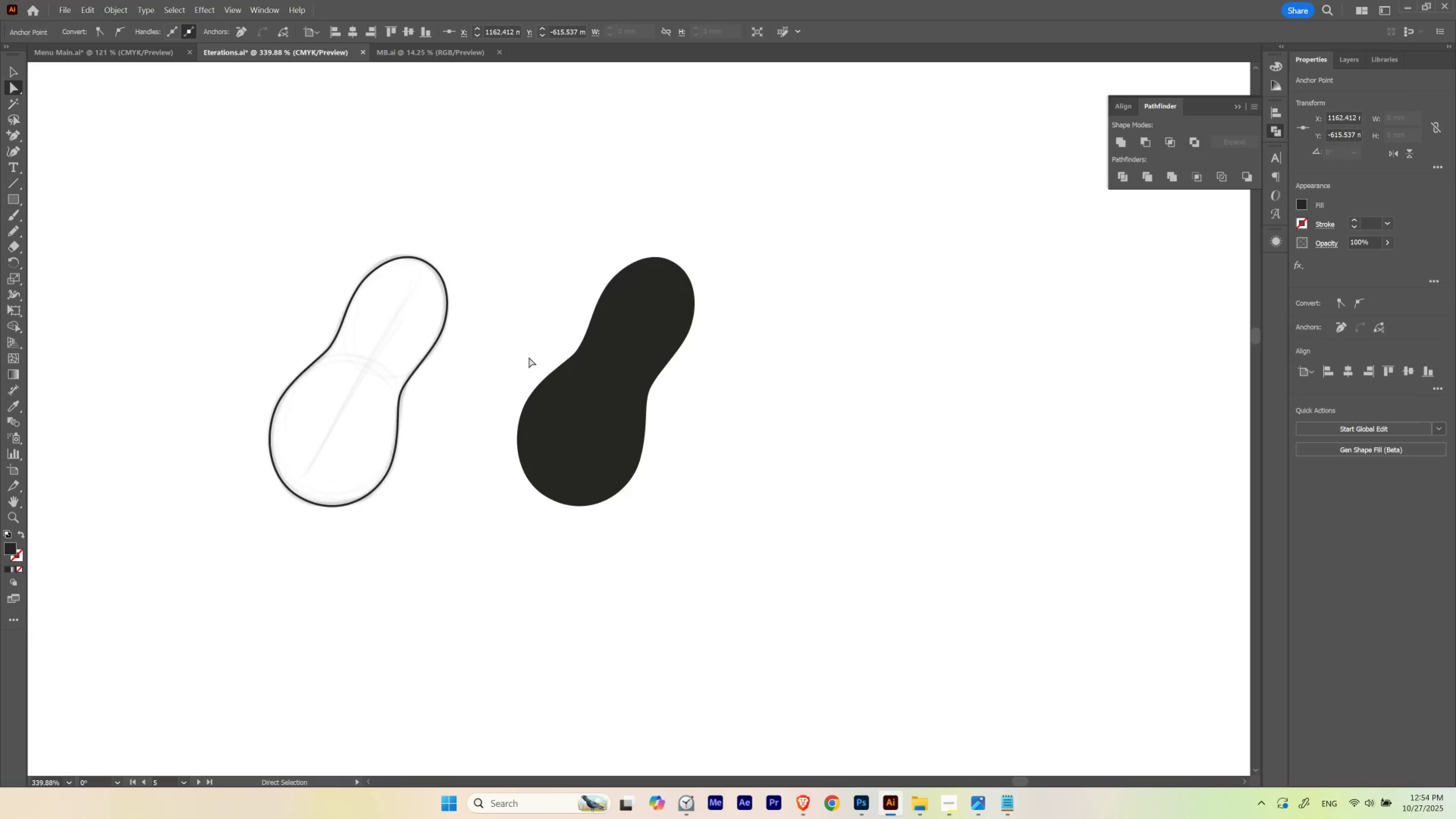 
wait(5.56)
 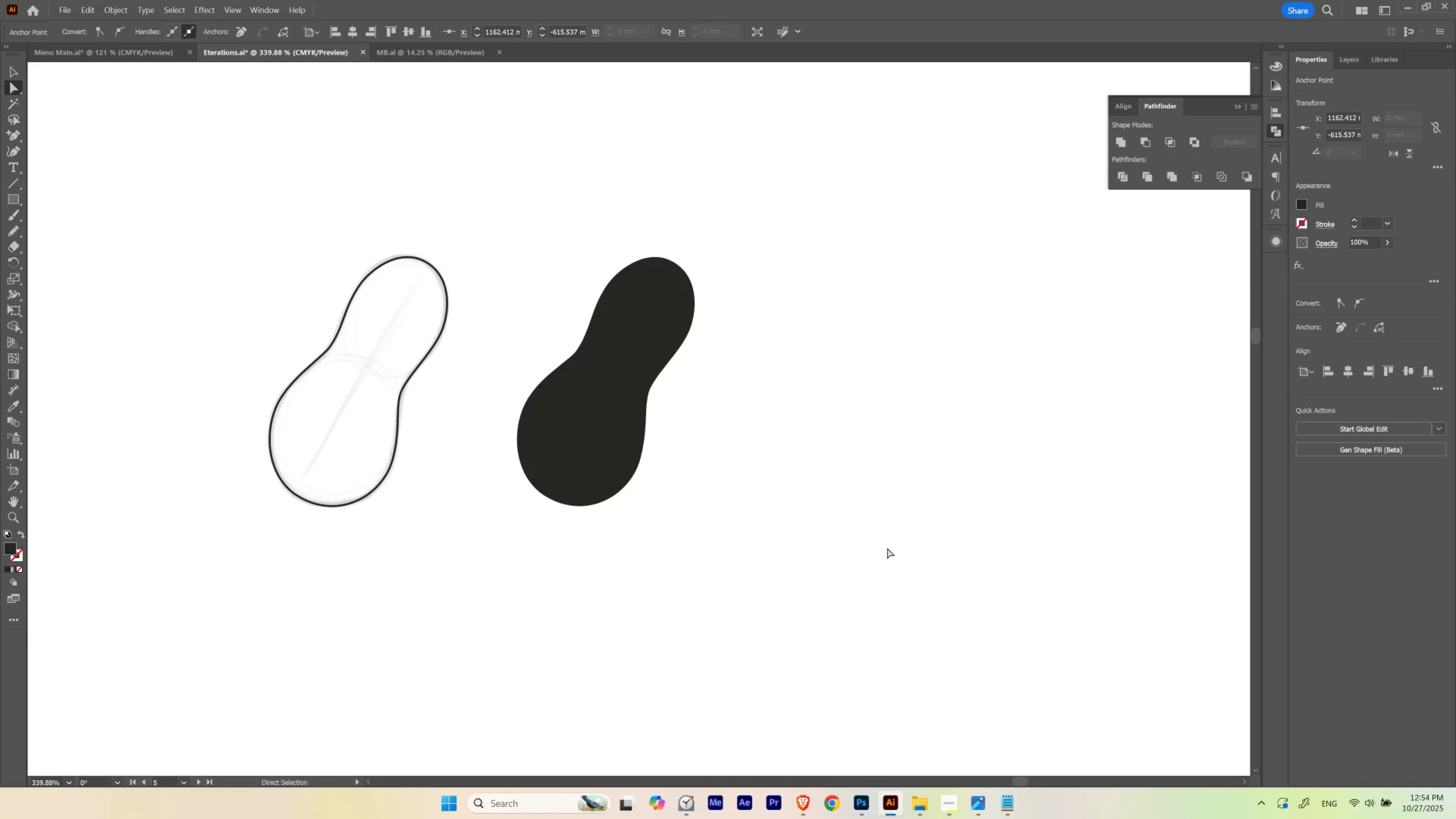 
key(ArrowDown)
 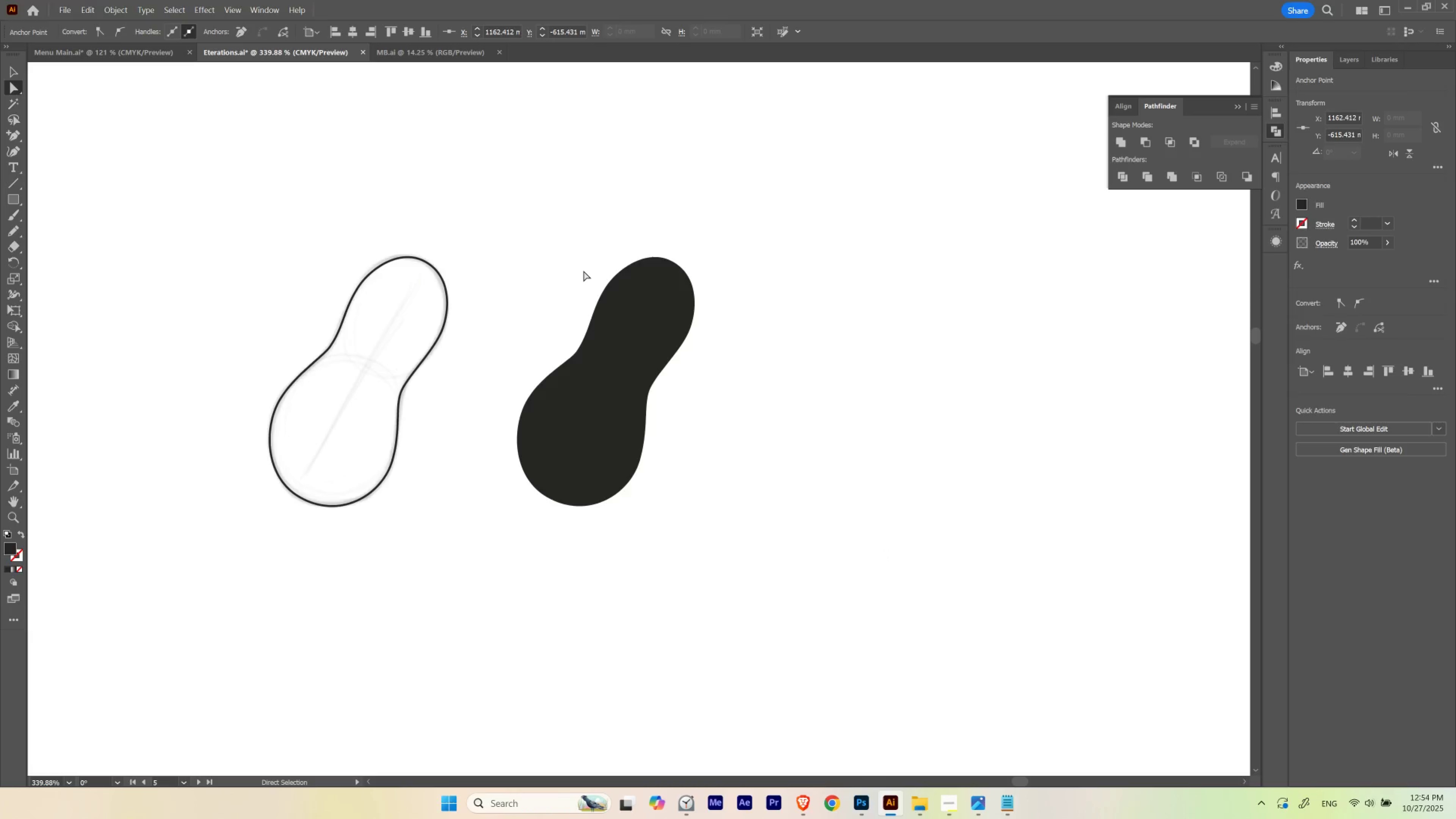 
key(ArrowDown)
 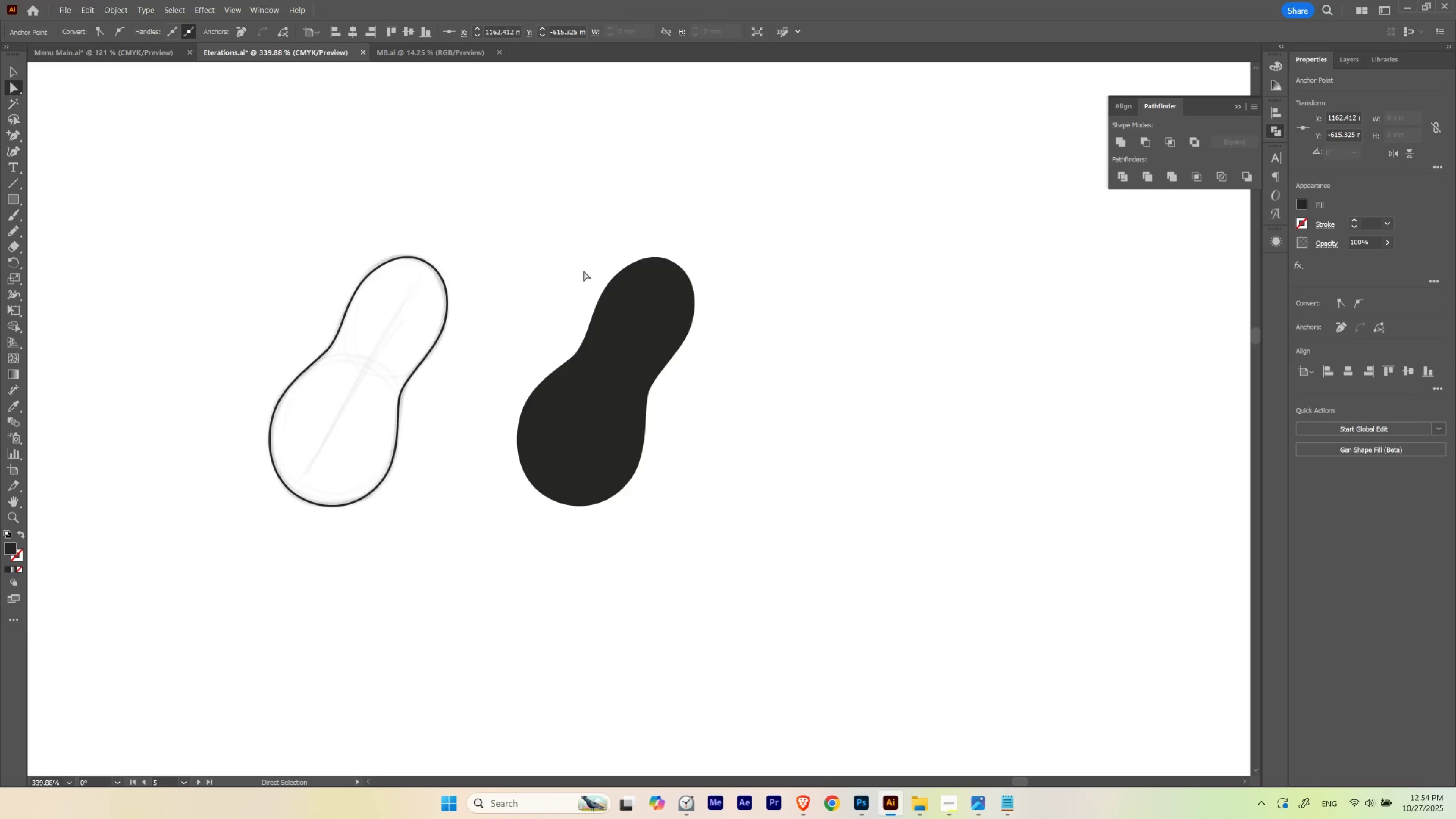 
key(ArrowDown)
 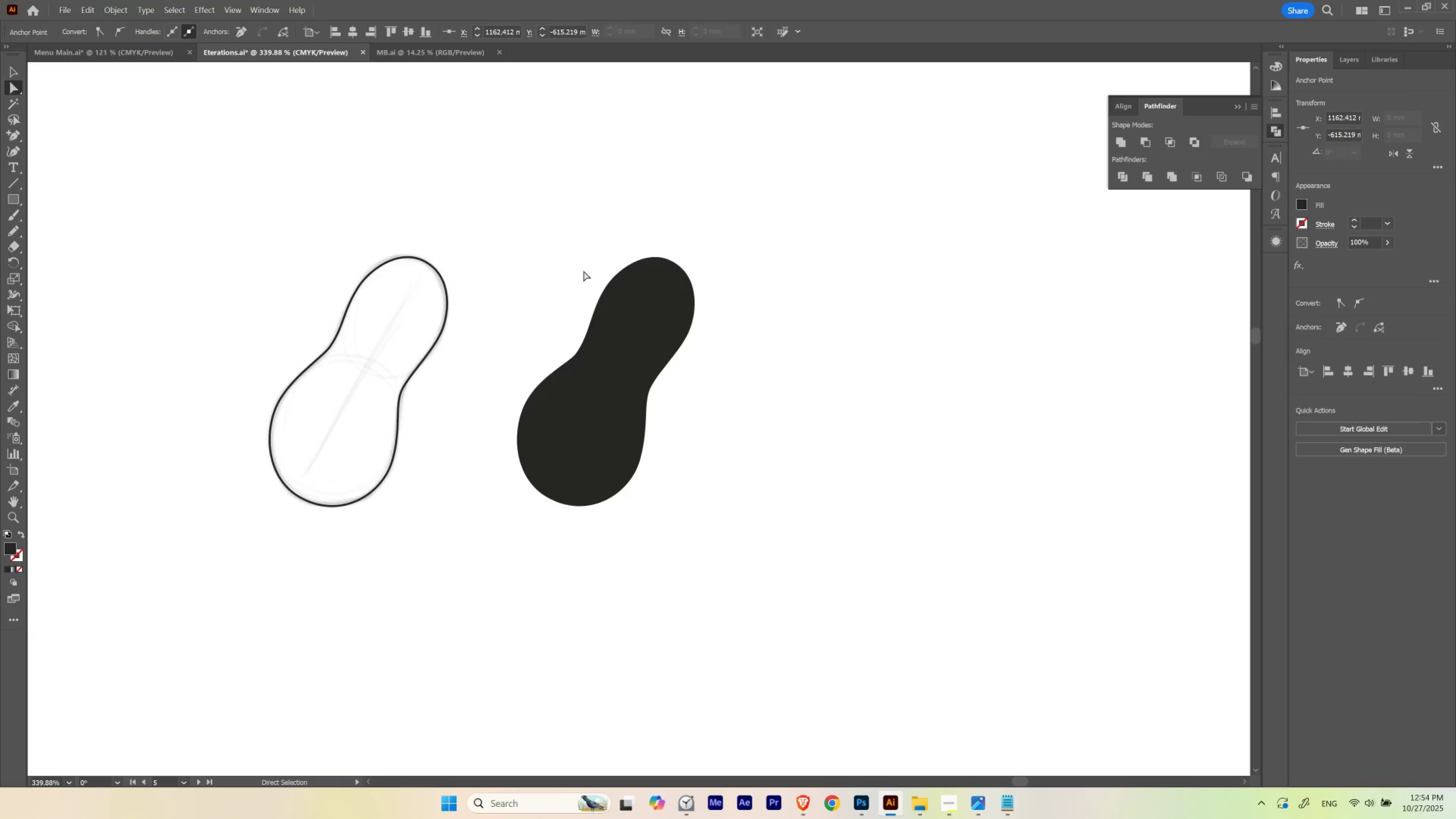 
key(ArrowLeft)
 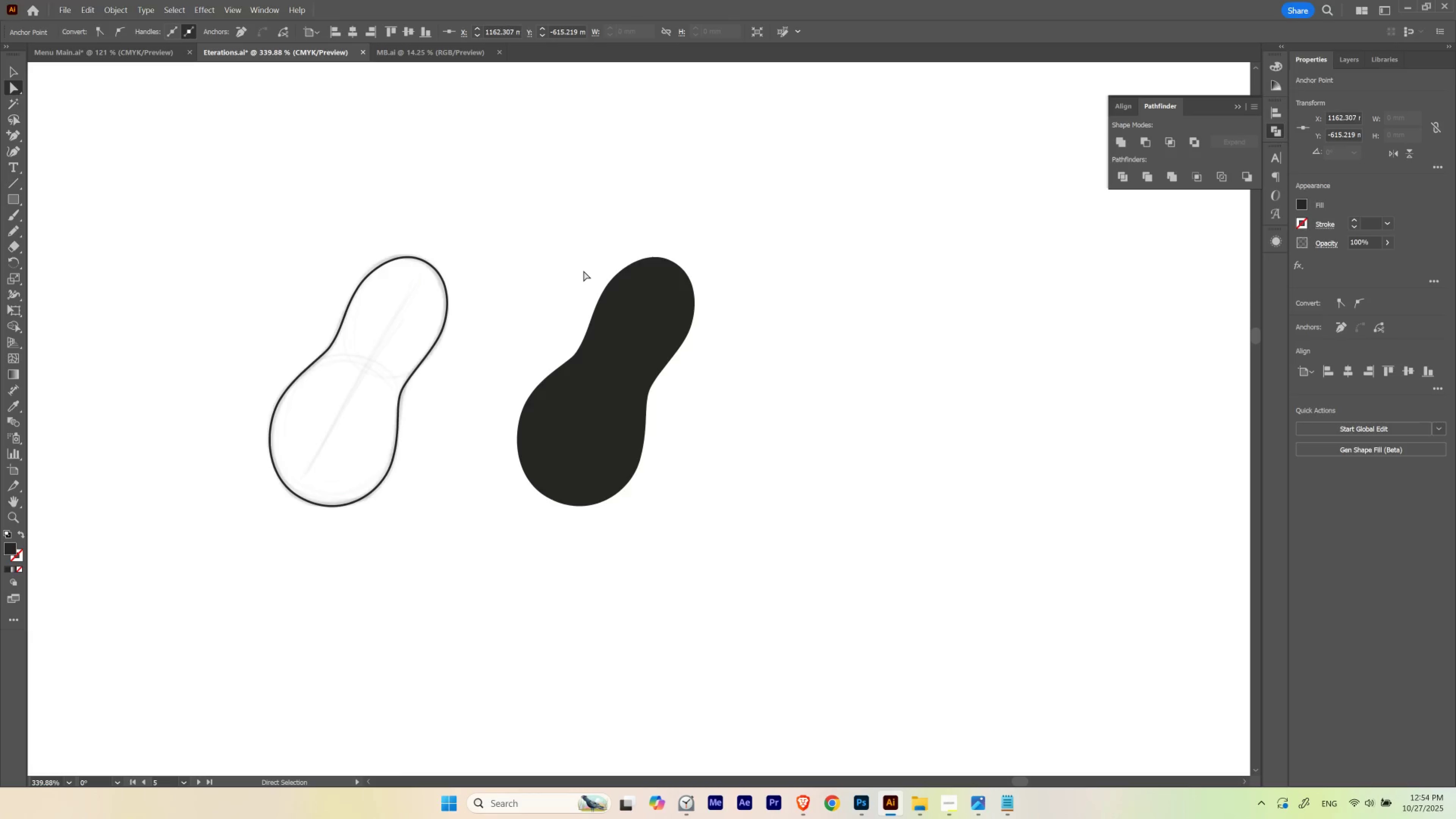 
key(ArrowDown)
 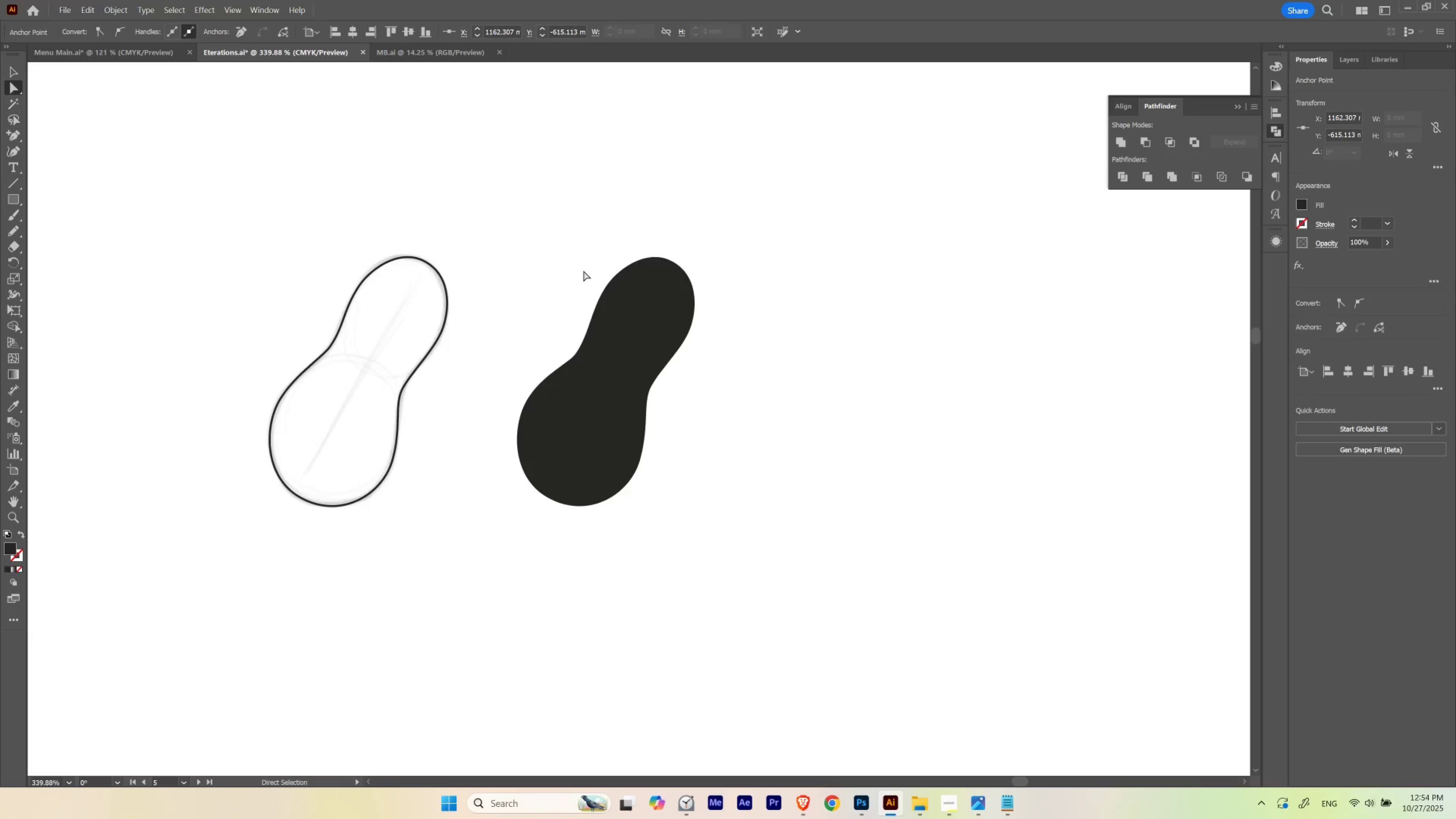 
key(ArrowLeft)
 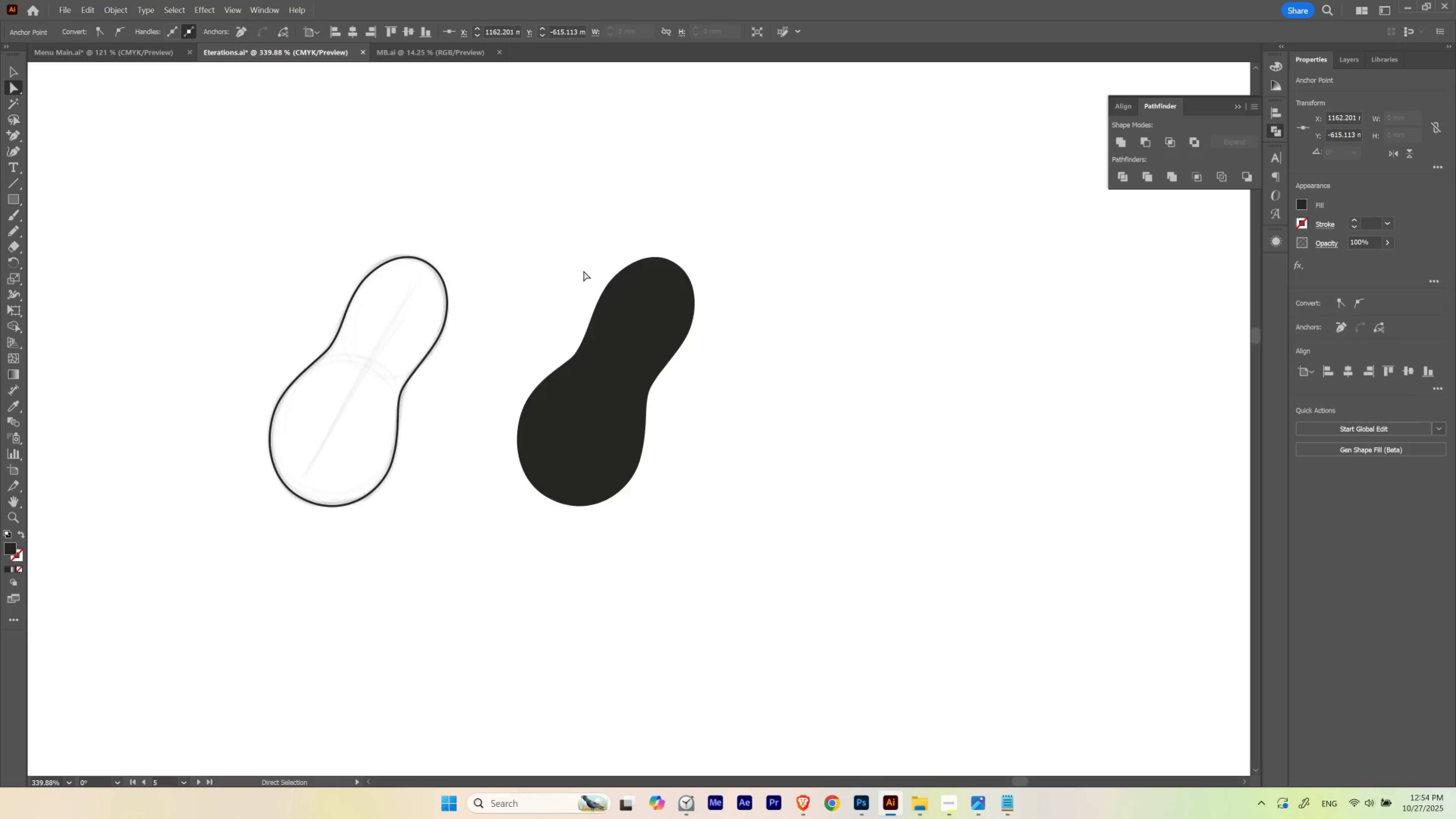 
key(ArrowDown)
 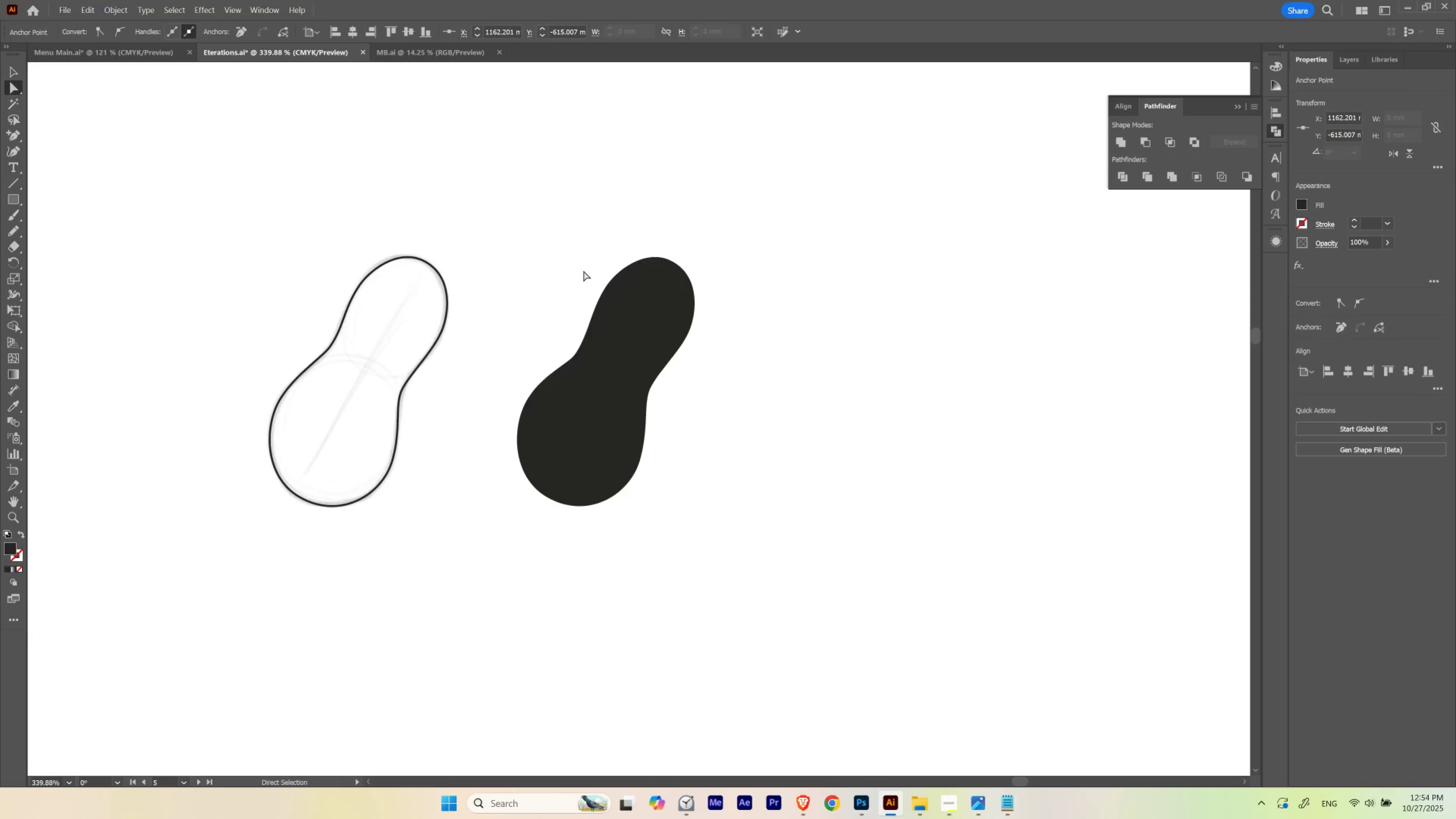 
key(ArrowUp)
 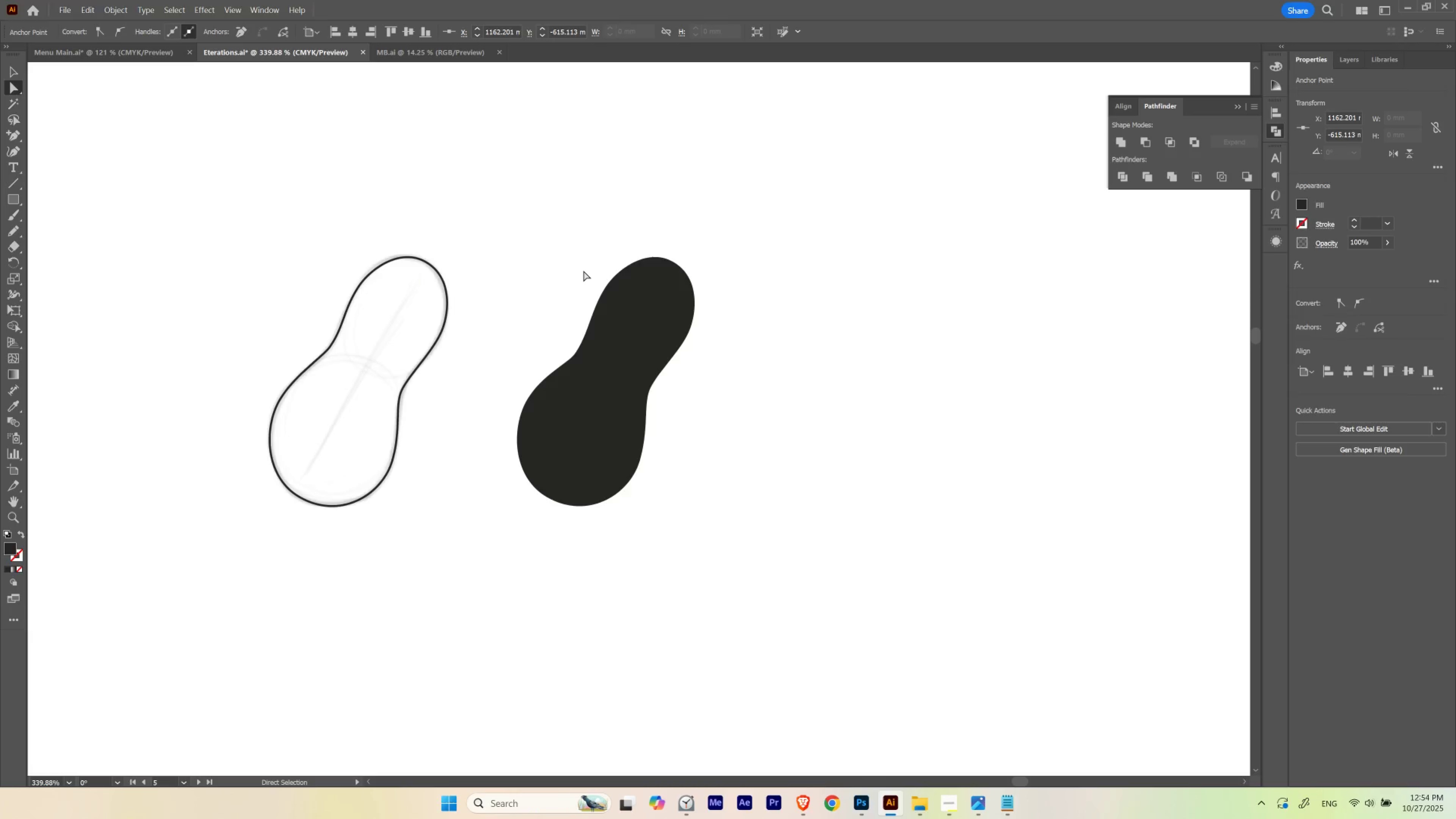 
key(ArrowUp)
 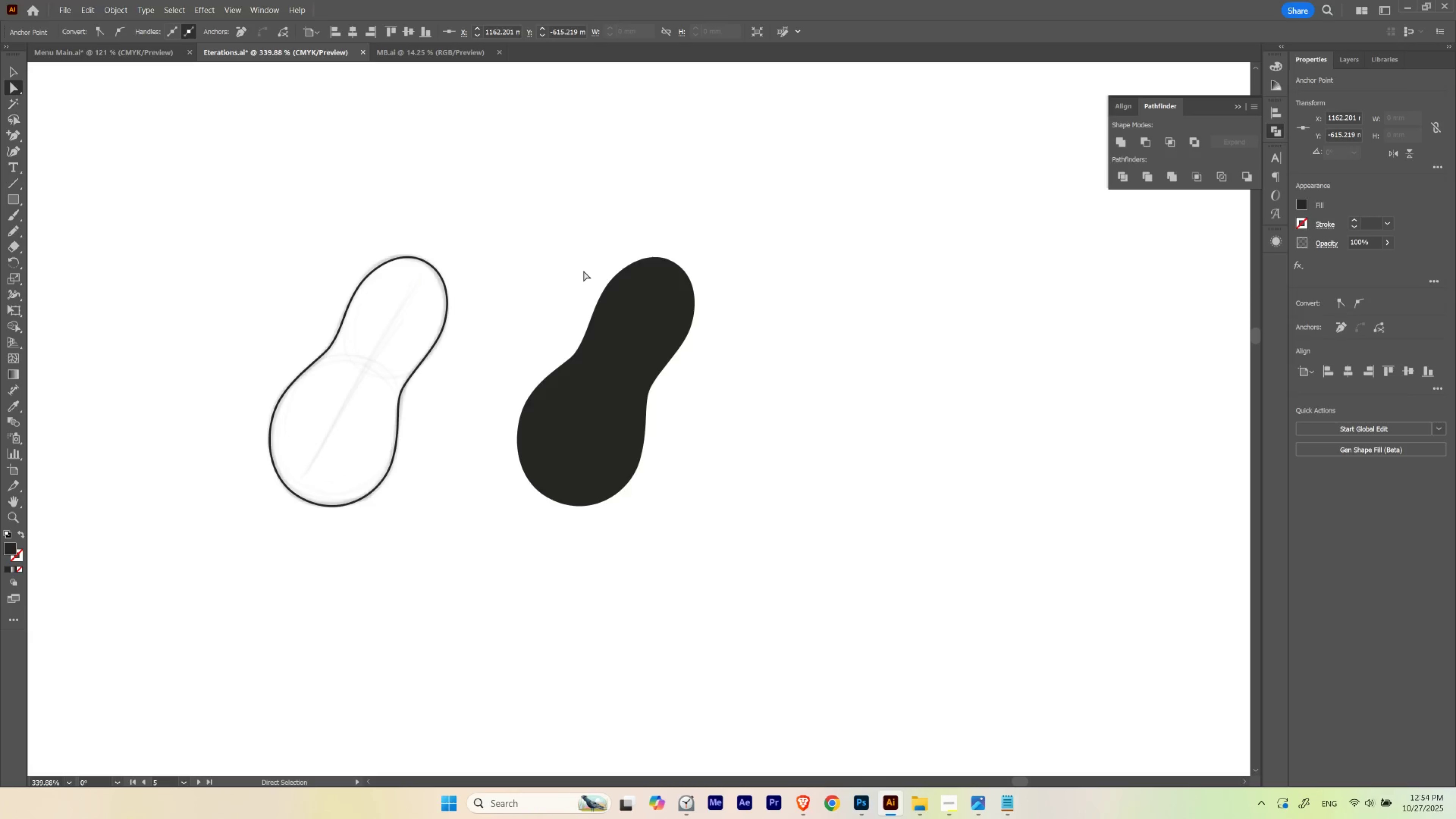 
key(ArrowRight)
 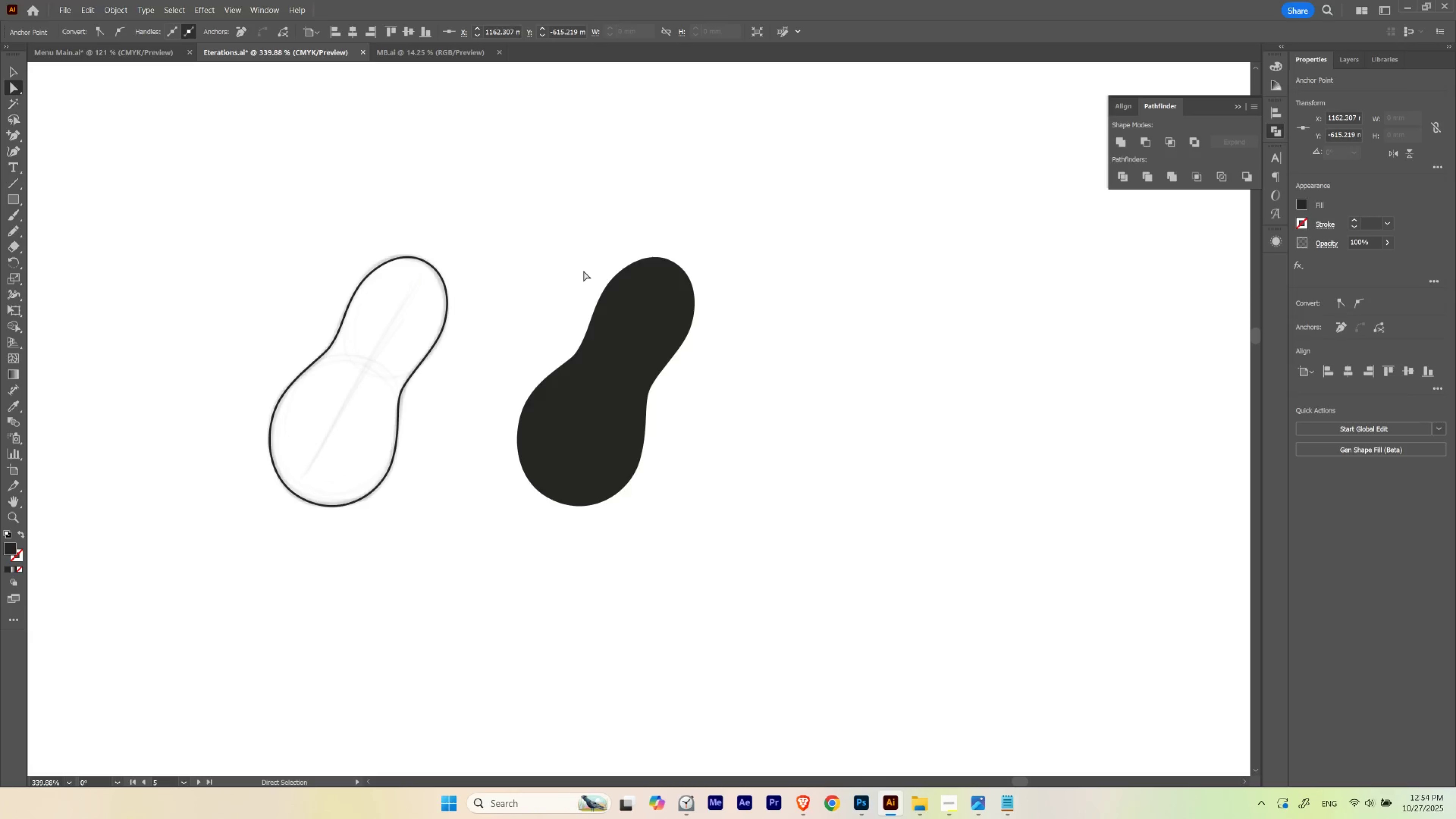 
key(ArrowUp)
 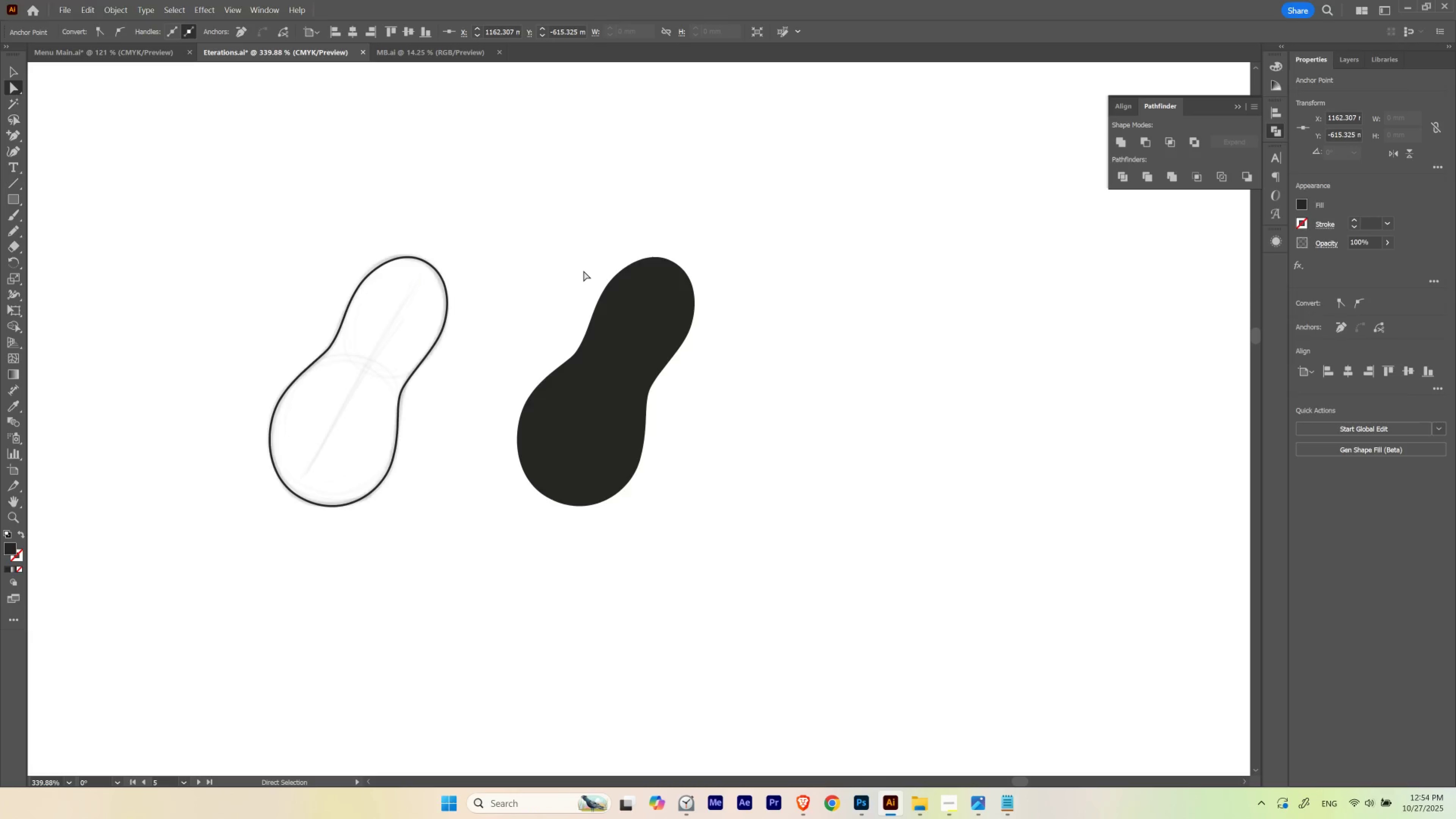 
key(ArrowRight)
 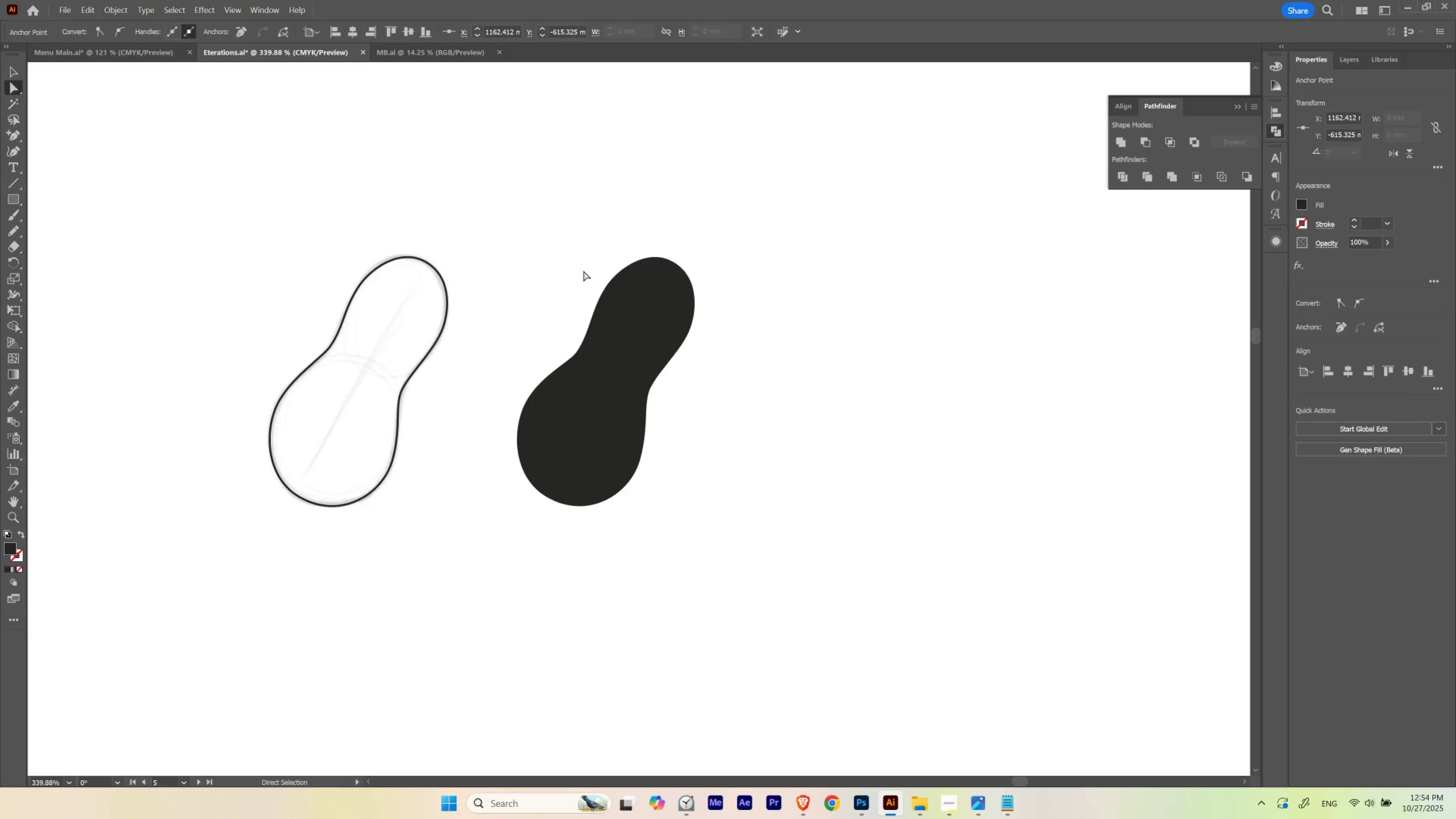 
key(ArrowLeft)
 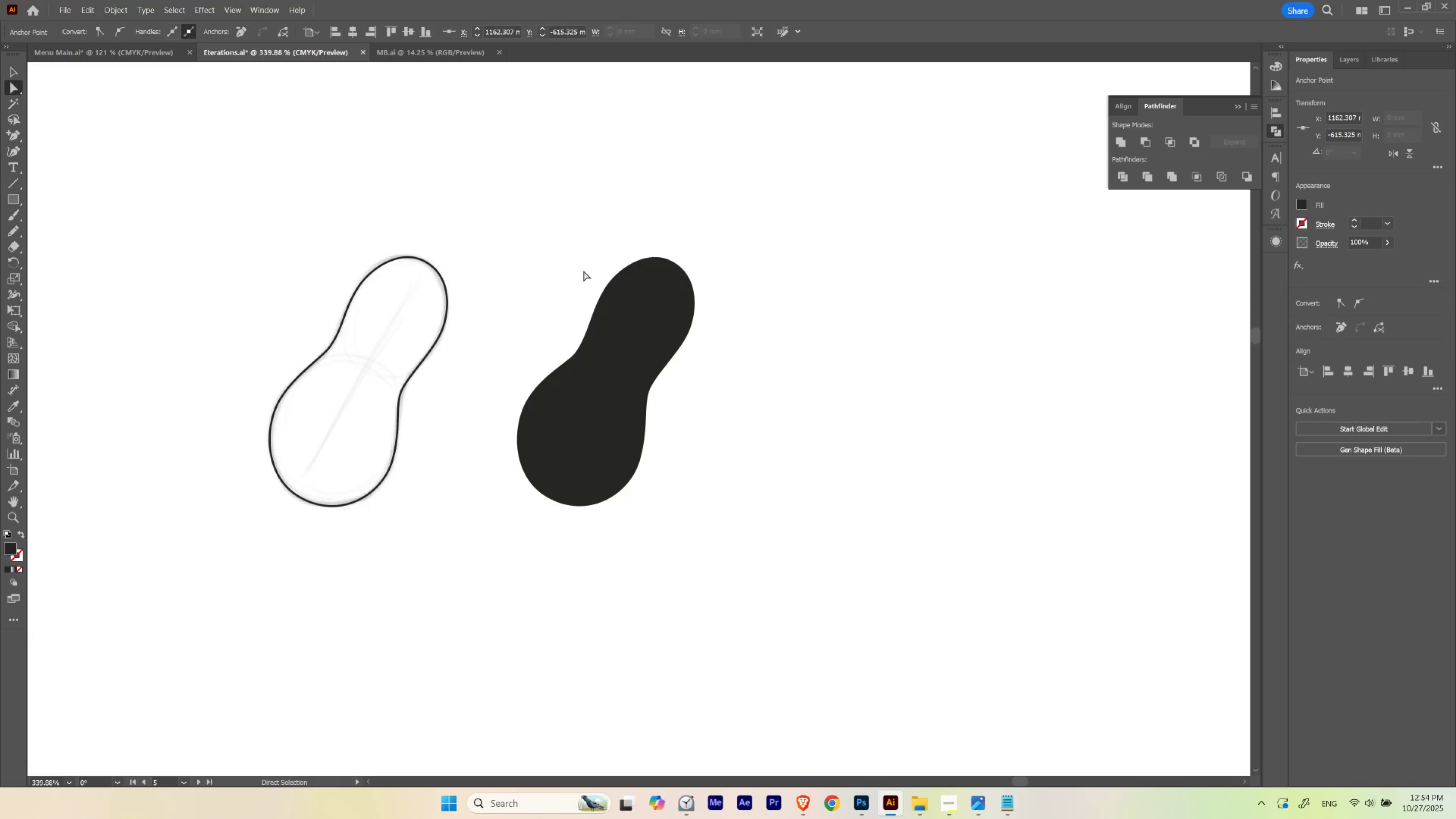 
key(ArrowRight)
 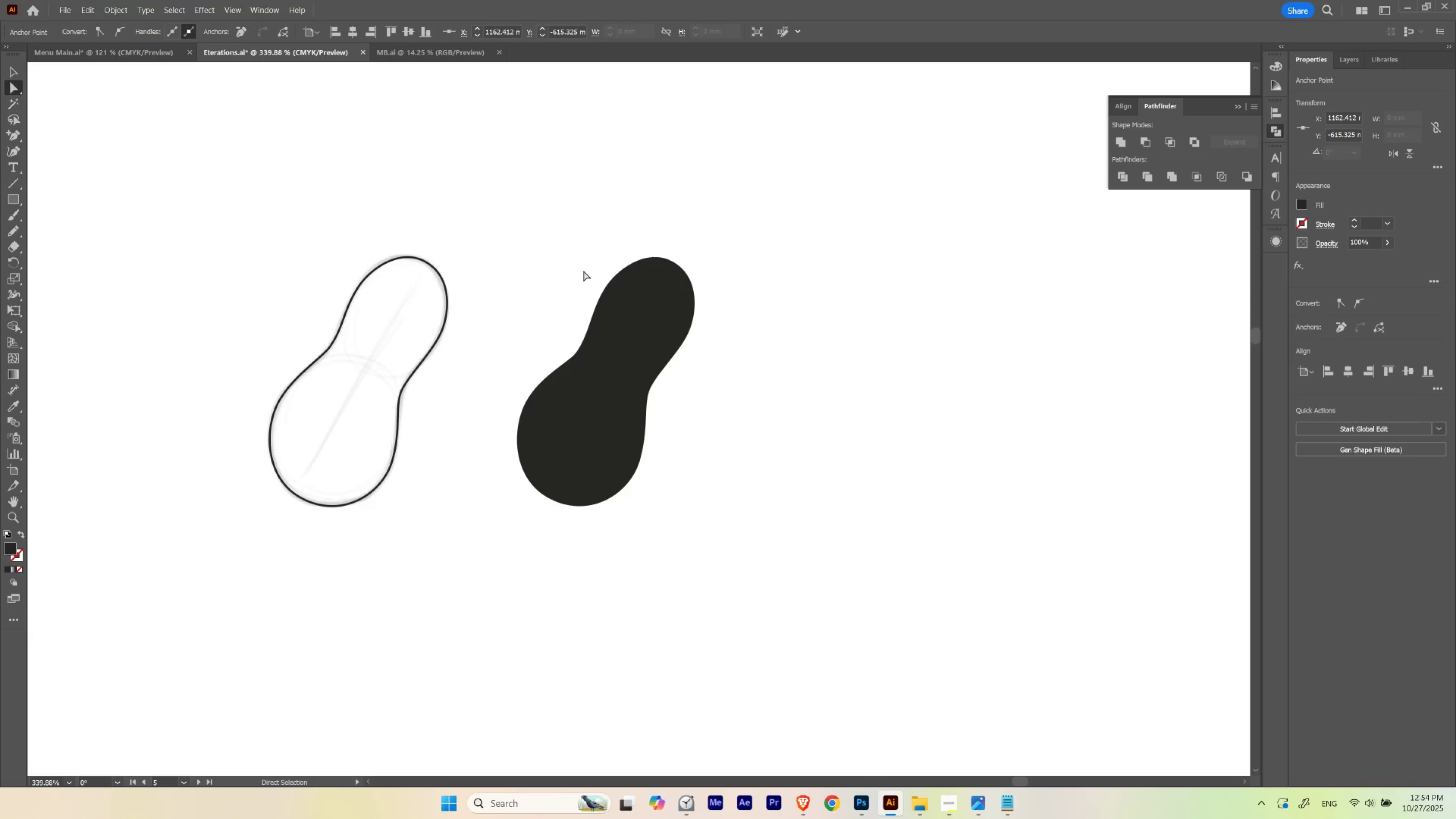 
hold_key(key=Space, duration=0.81)
 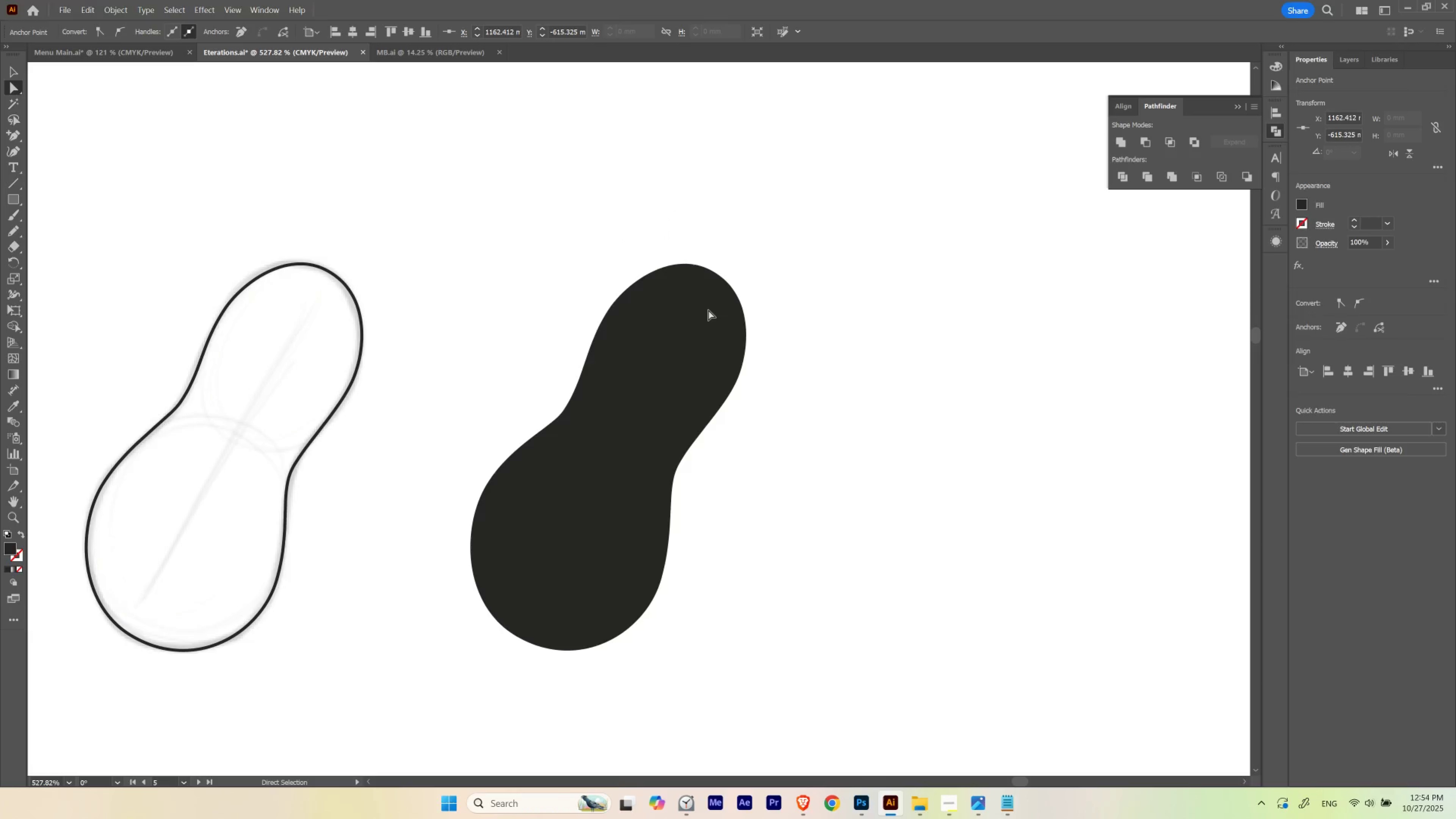 
hold_key(key=ControlLeft, duration=0.73)
 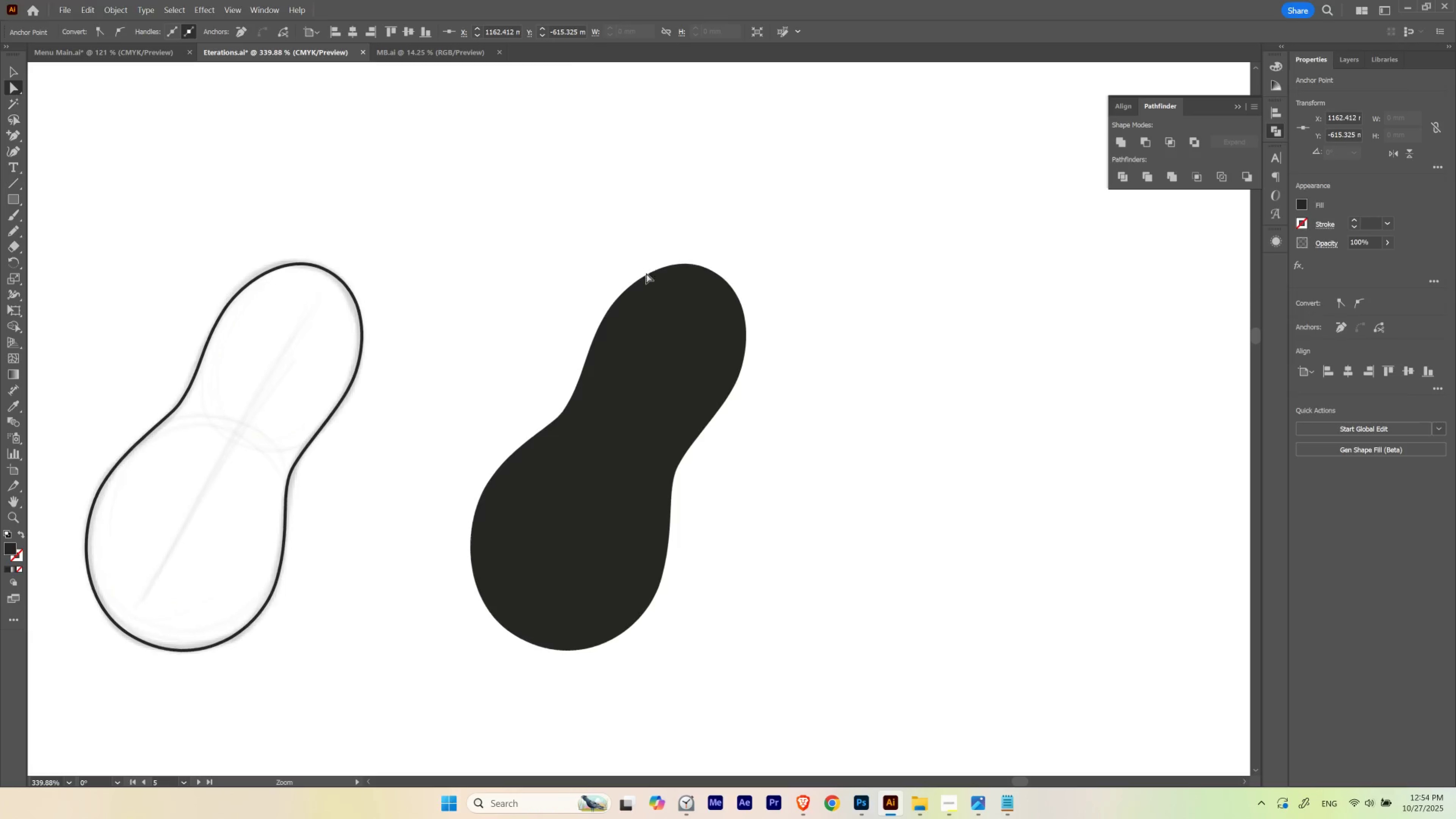 
key(A)
 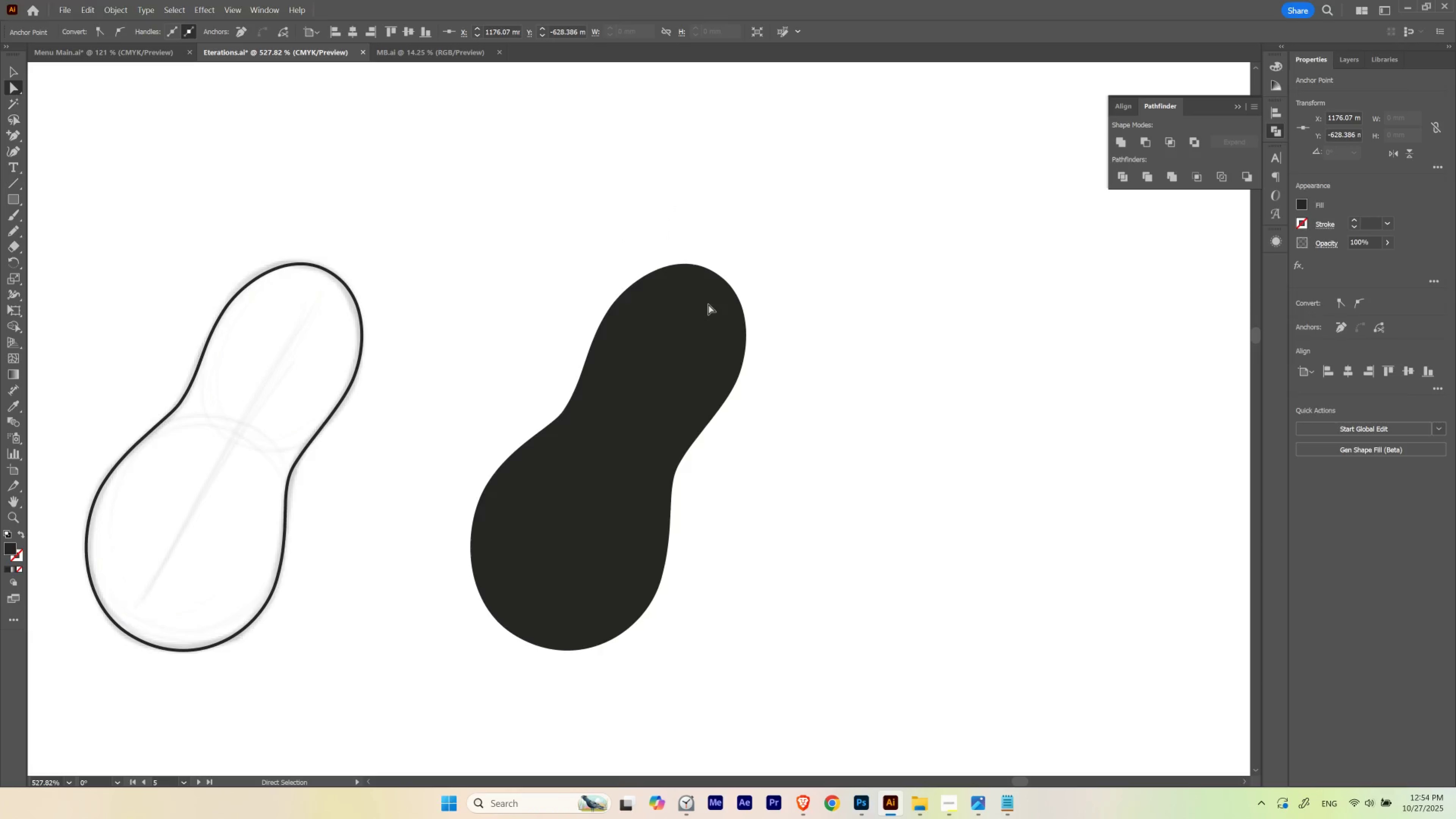 
key(Control+ControlLeft)
 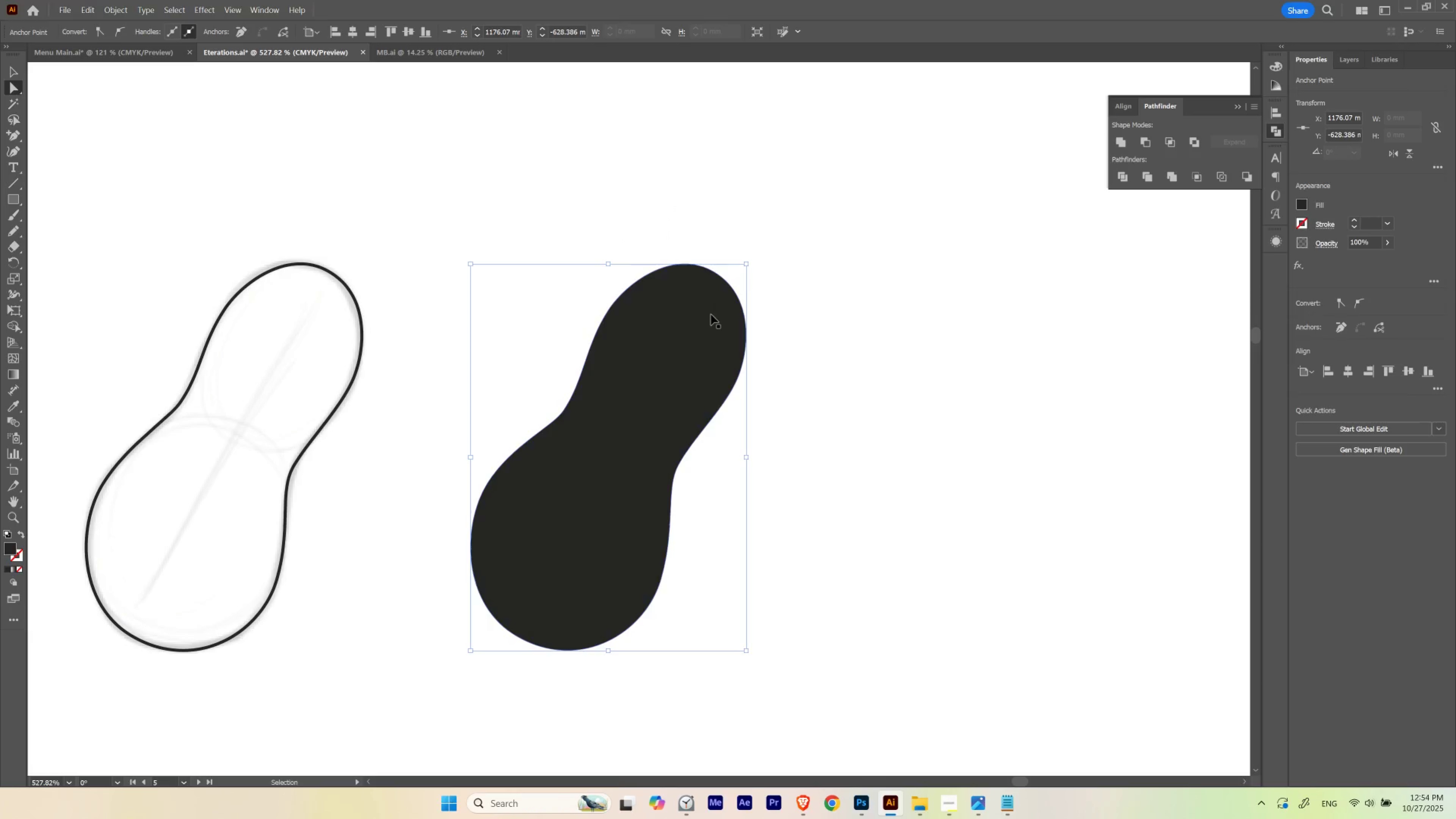 
key(Control+H)
 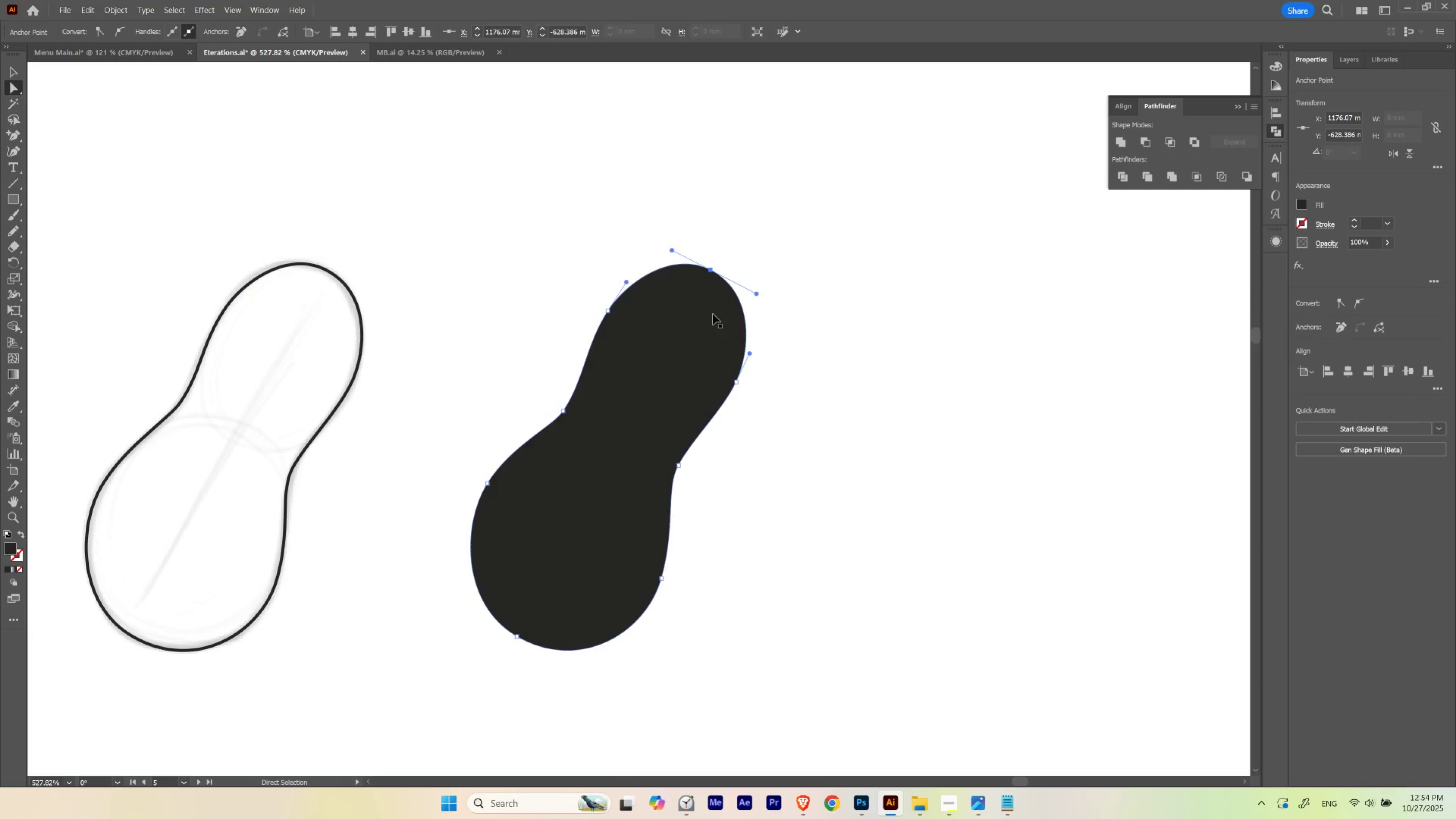 
hold_key(key=ControlLeft, duration=0.75)
 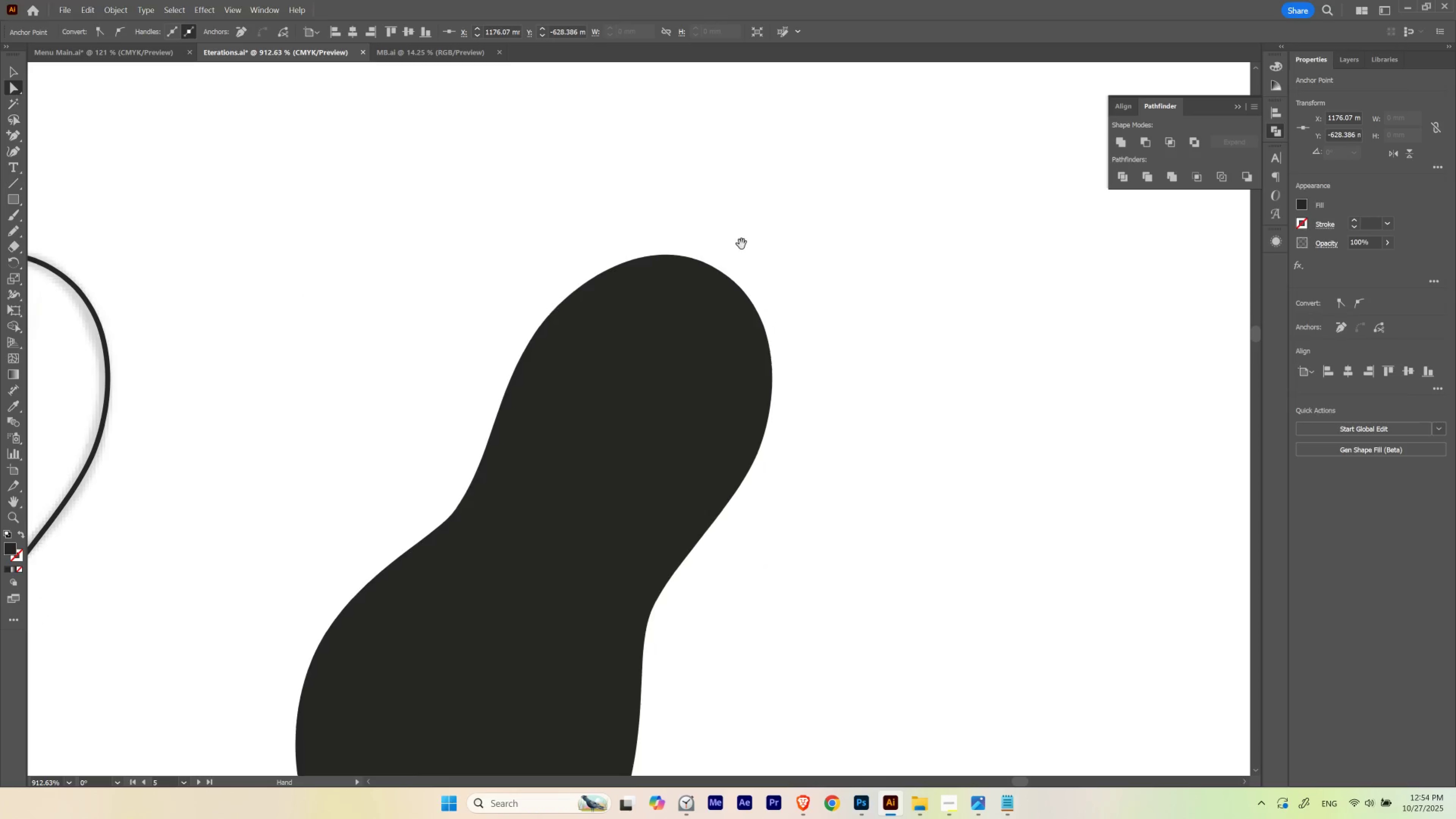 
hold_key(key=Space, duration=1.31)
 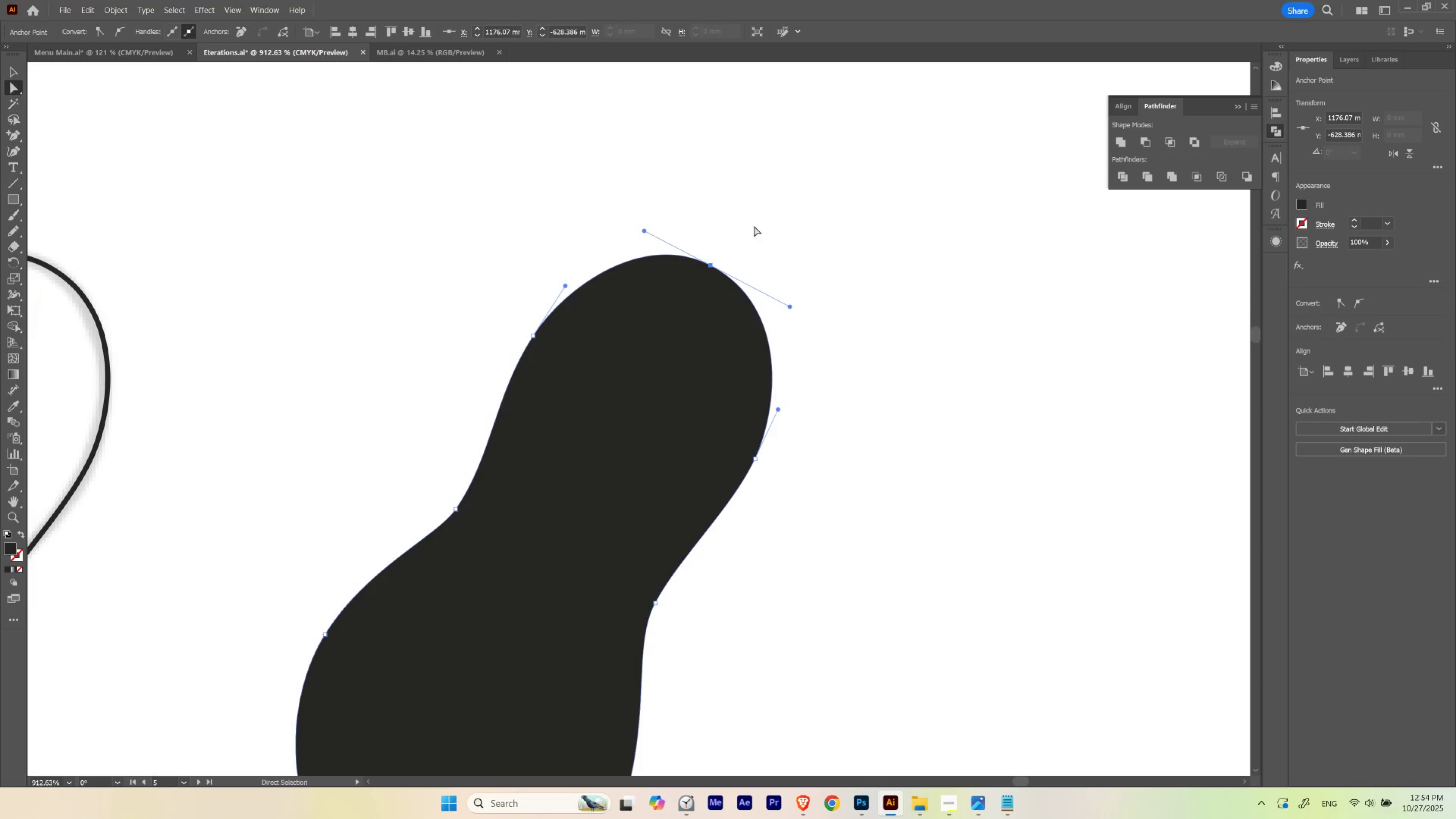 
key(A)
 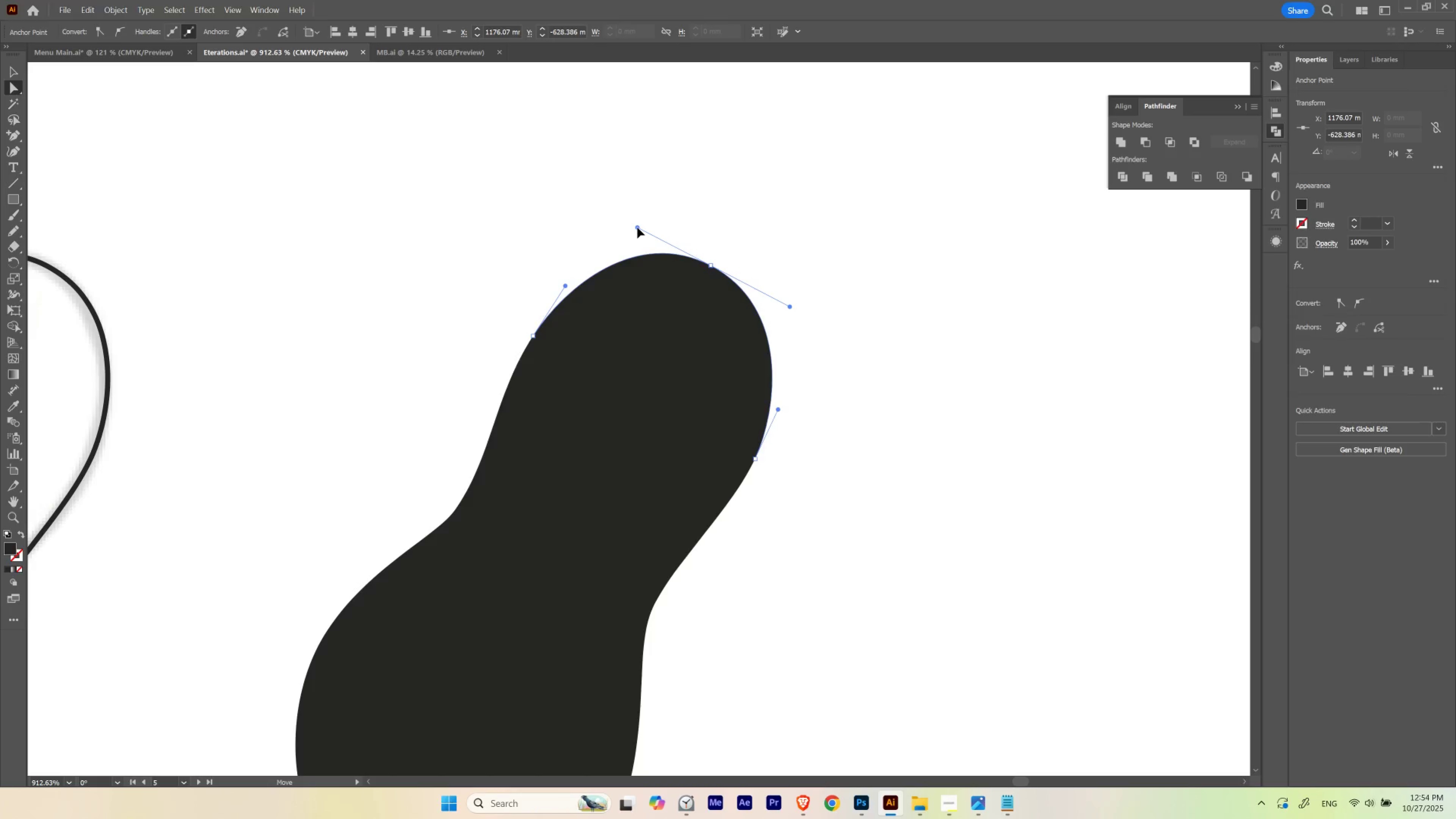 
hold_key(key=ControlLeft, duration=1.44)
 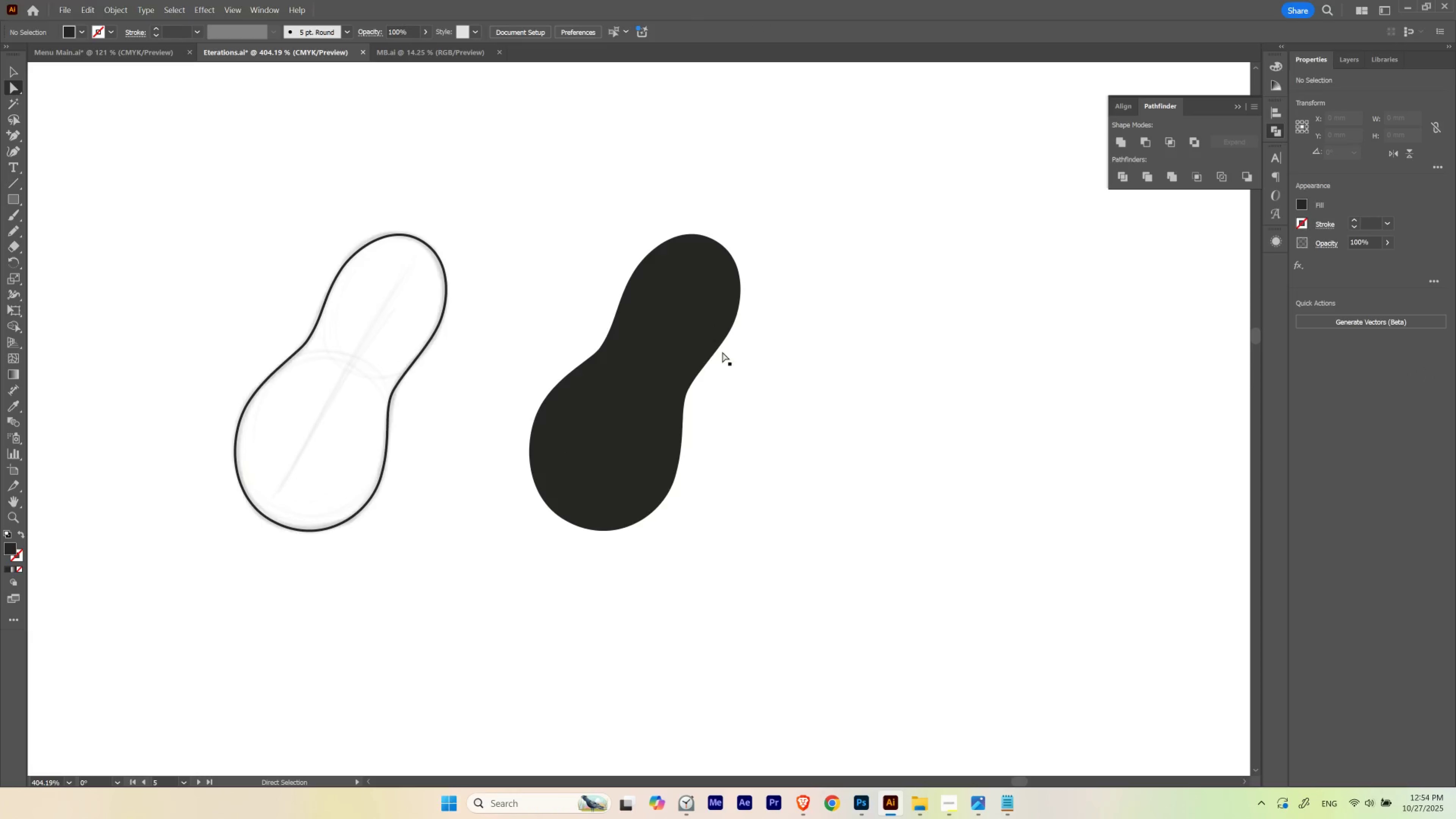 
hold_key(key=Space, duration=1.45)
 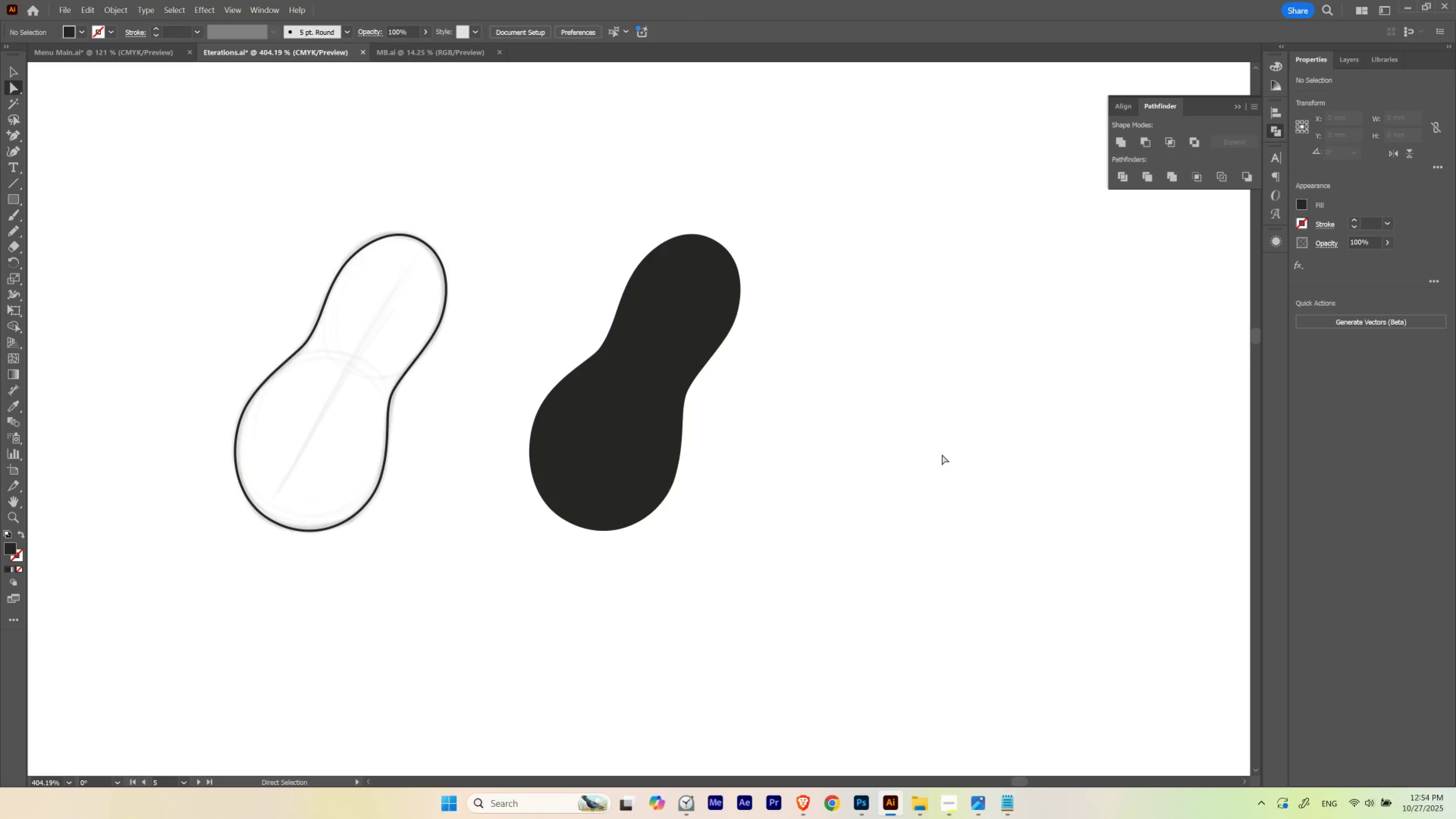 
key(Control+Z)
 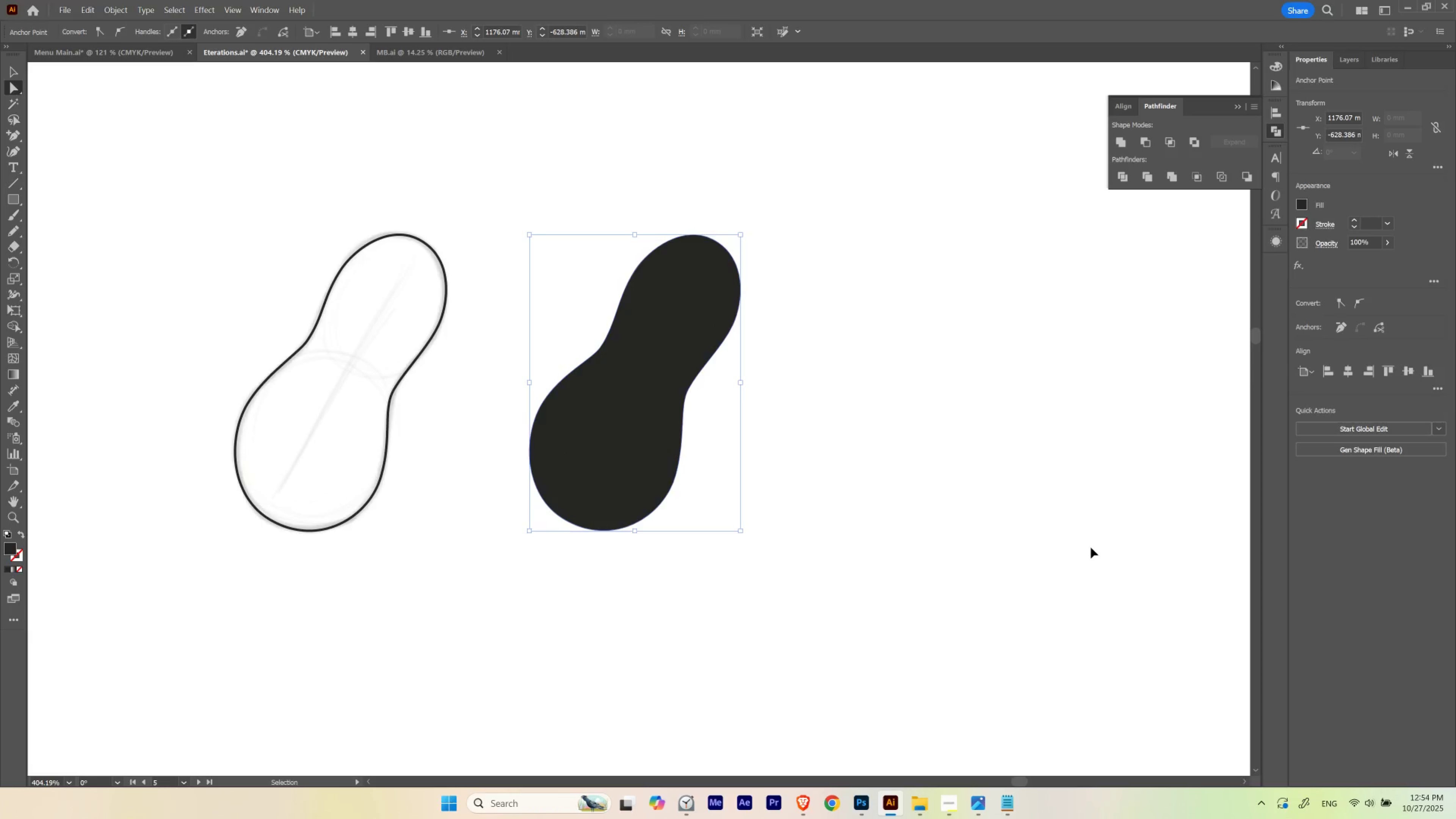 
key(Control+Shift+Z)
 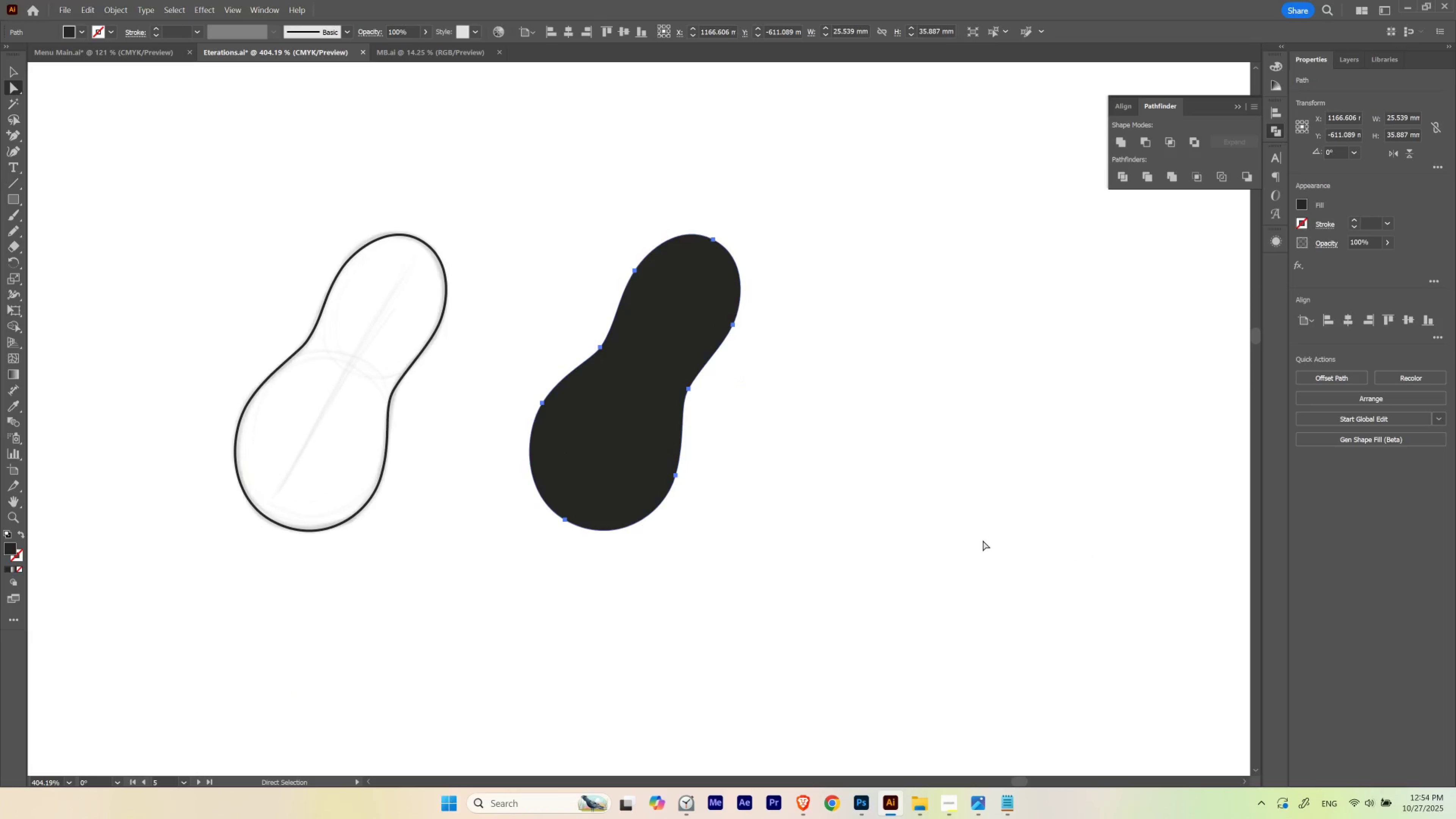 
left_click([983, 540])
 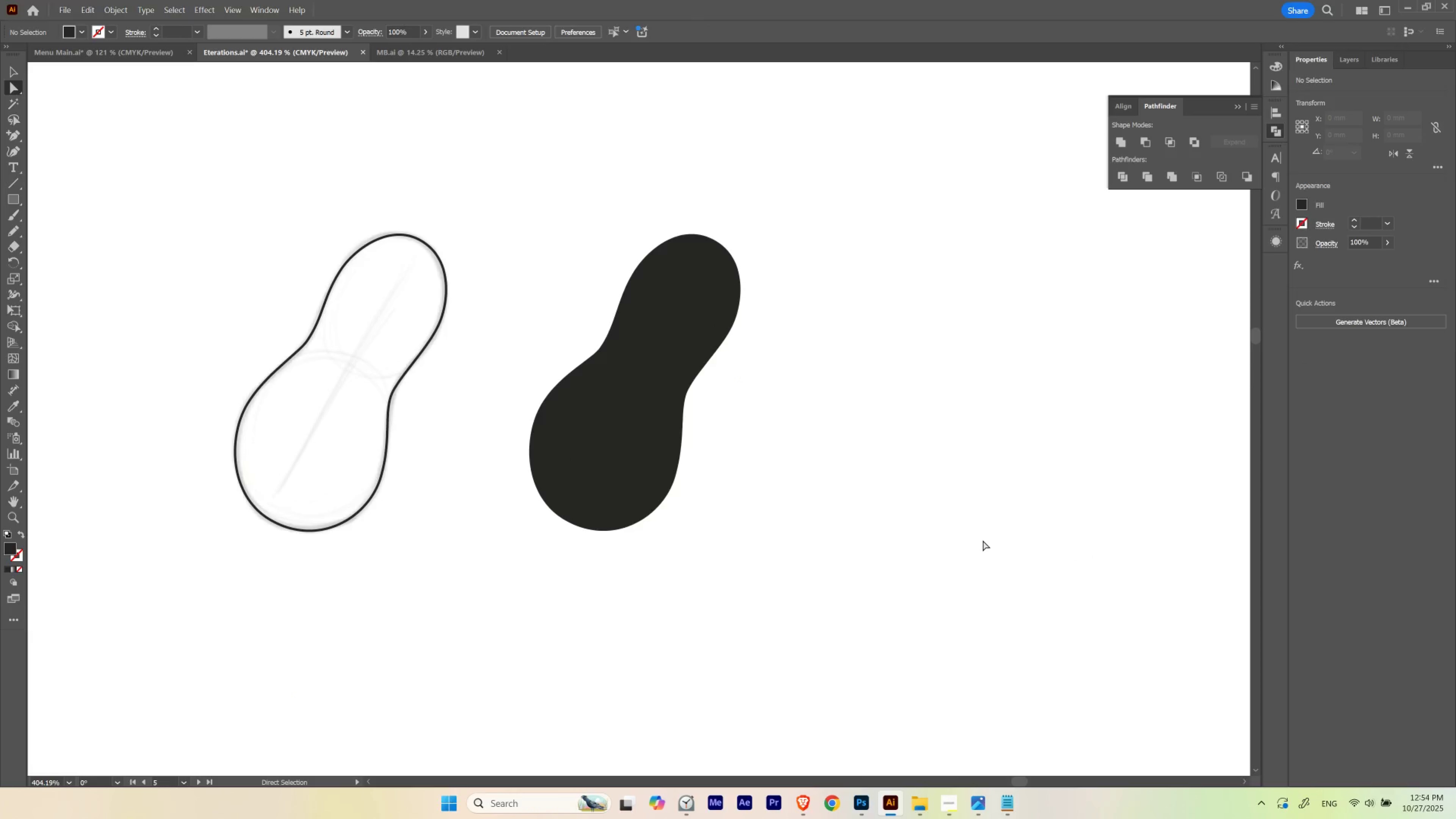 
hold_key(key=ControlLeft, duration=1.53)
 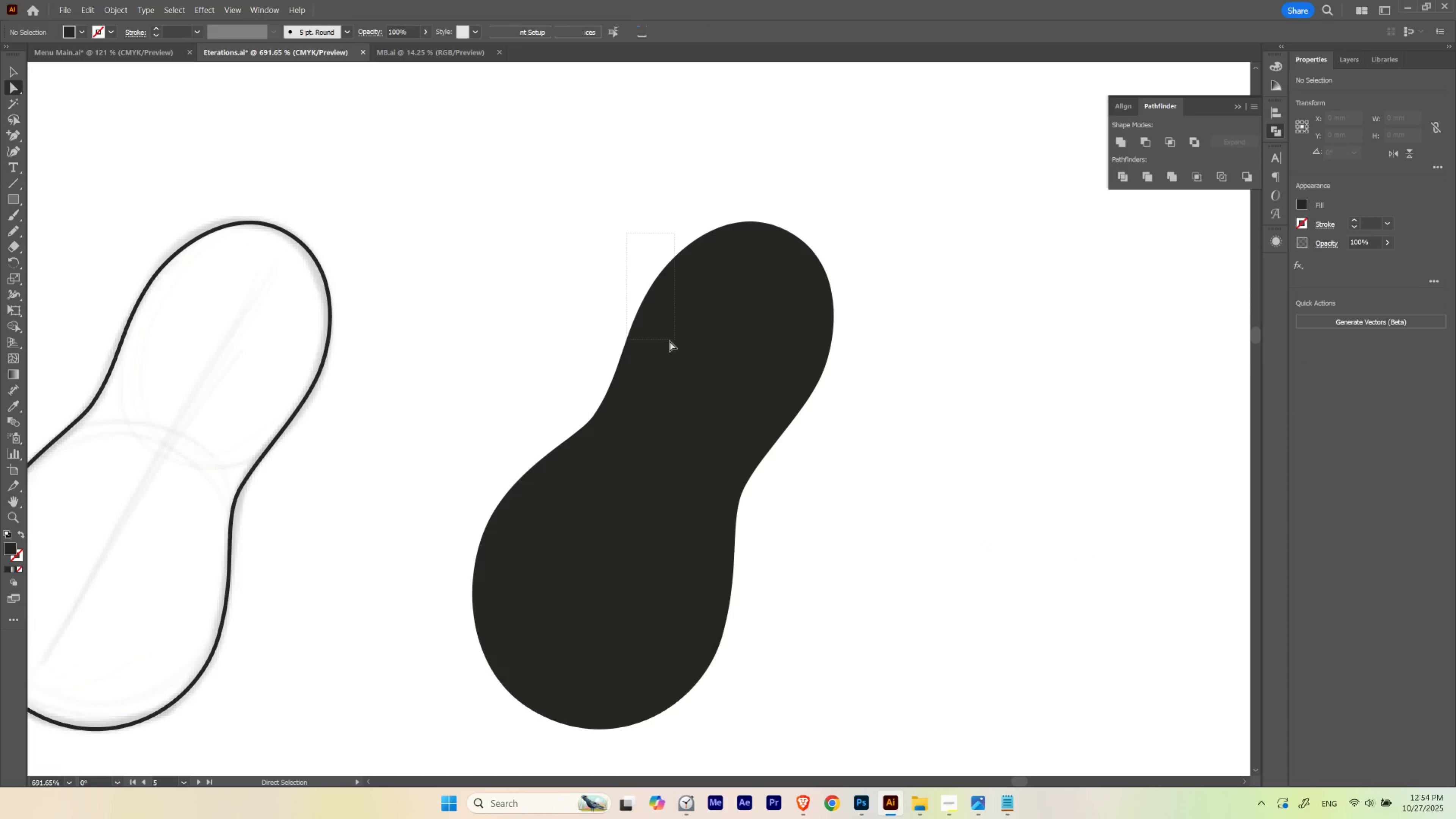 
hold_key(key=Space, duration=1.5)
 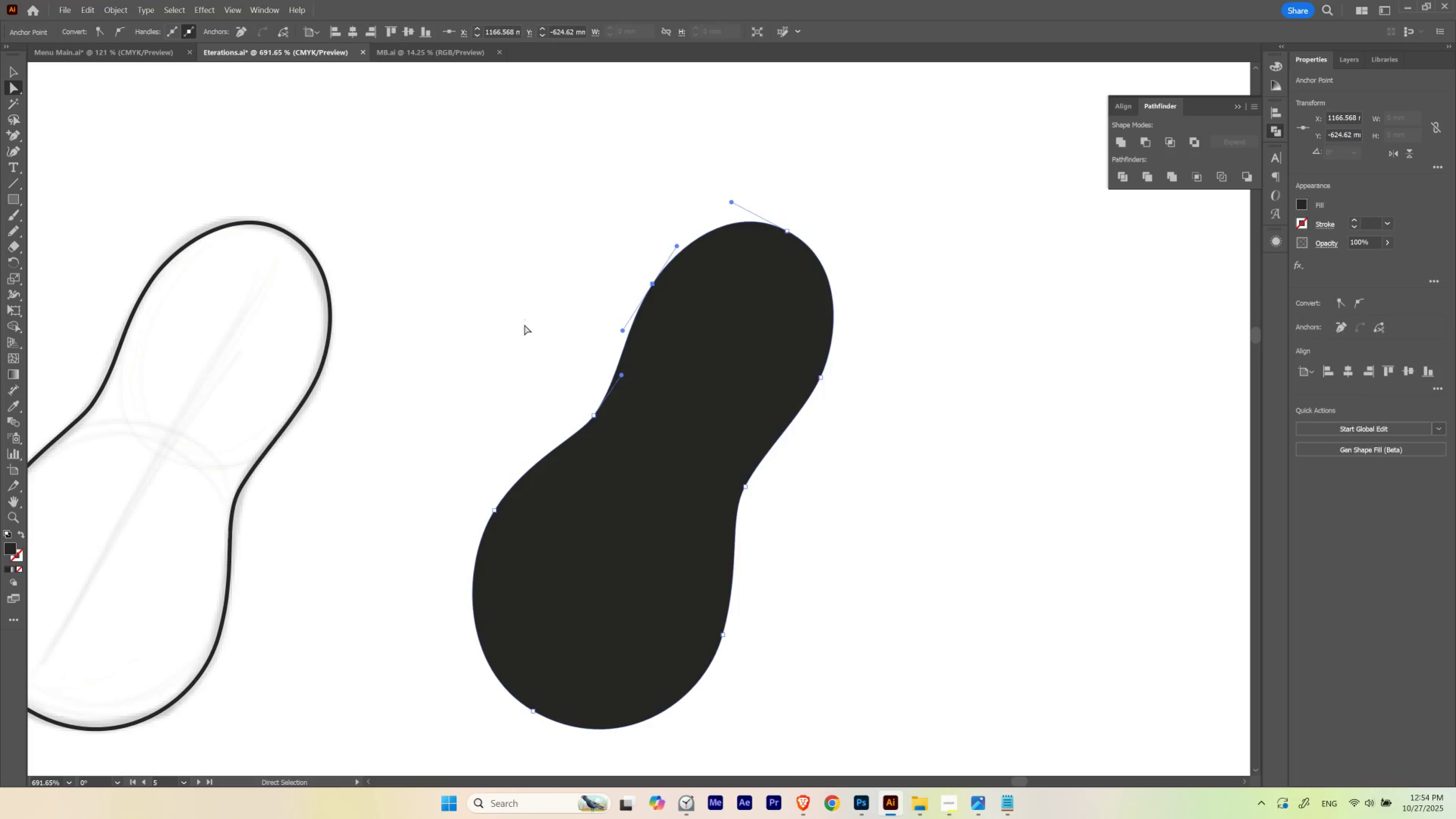 
hold_key(key=ControlLeft, duration=2.1)
 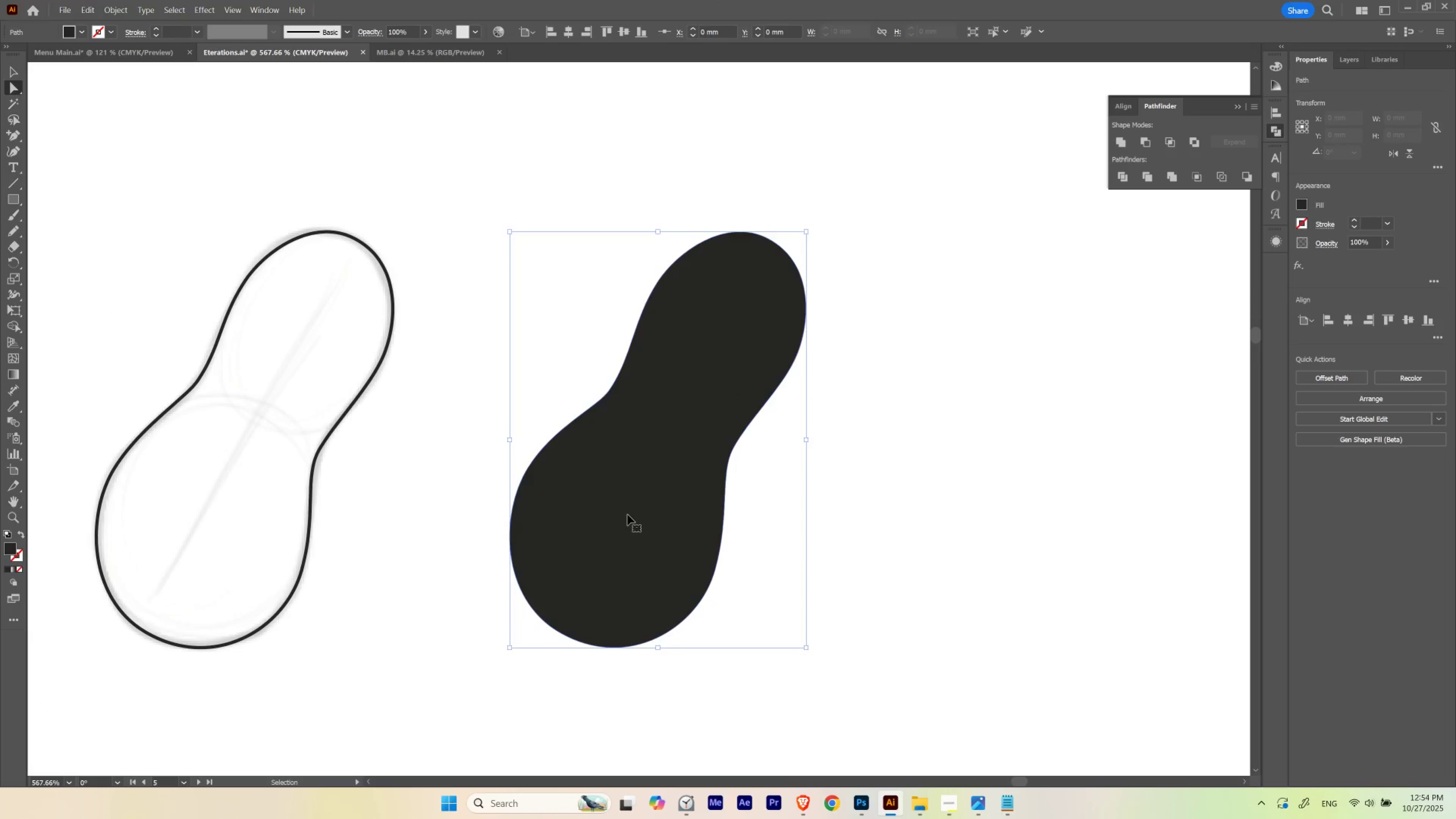 
hold_key(key=Space, duration=1.5)
 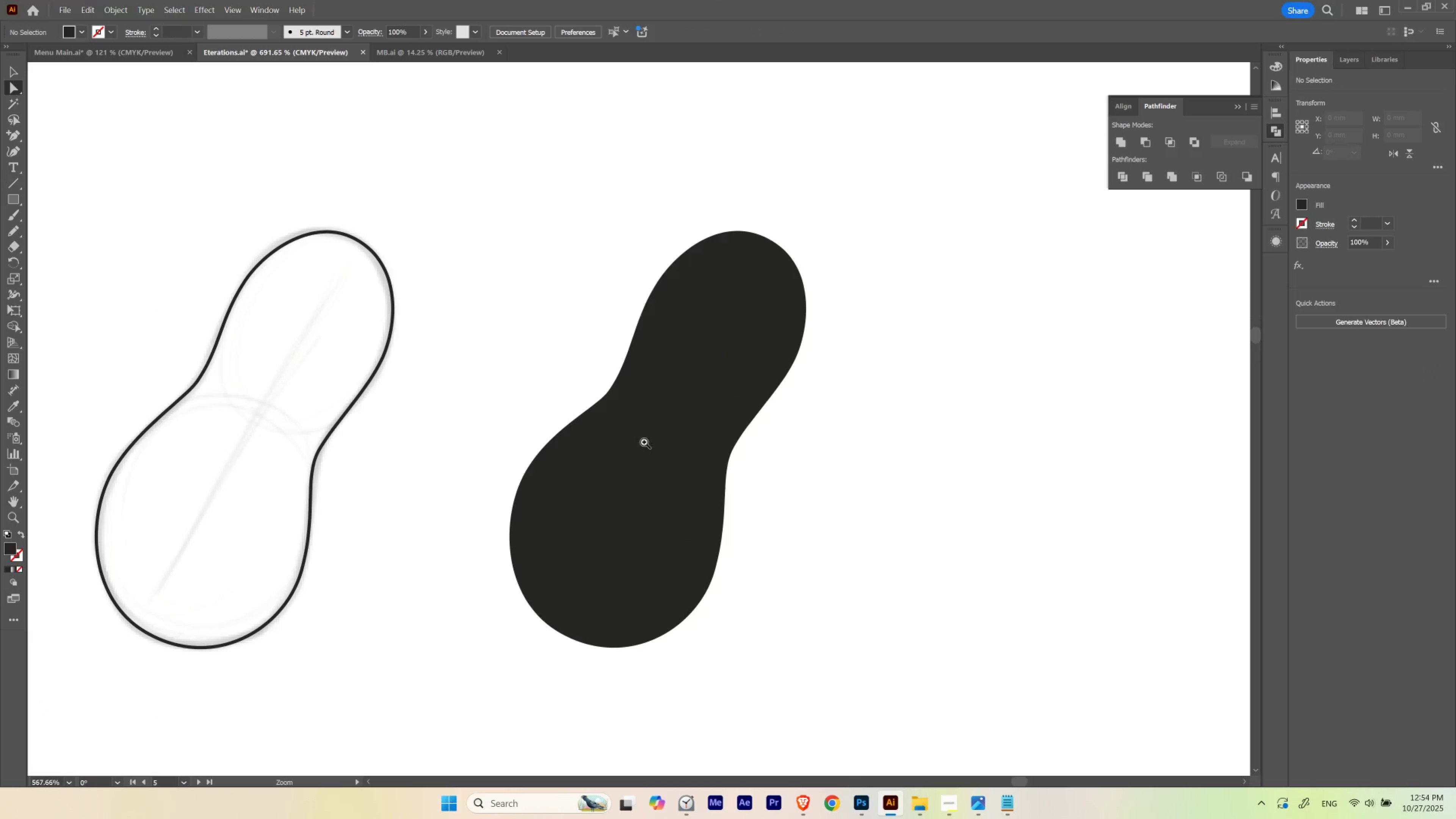 
hold_key(key=Space, duration=0.56)
 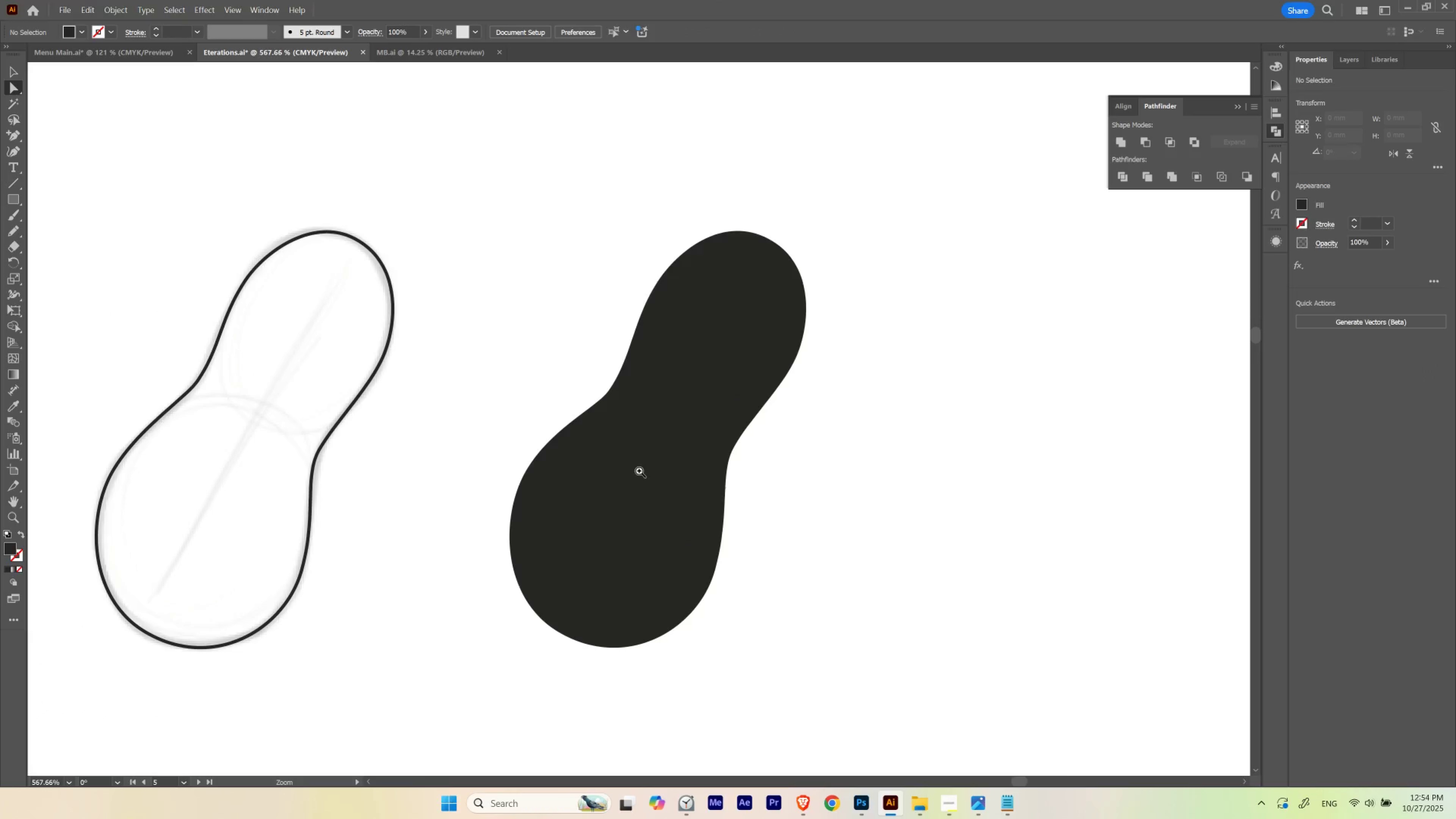 
key(Control+Z)
 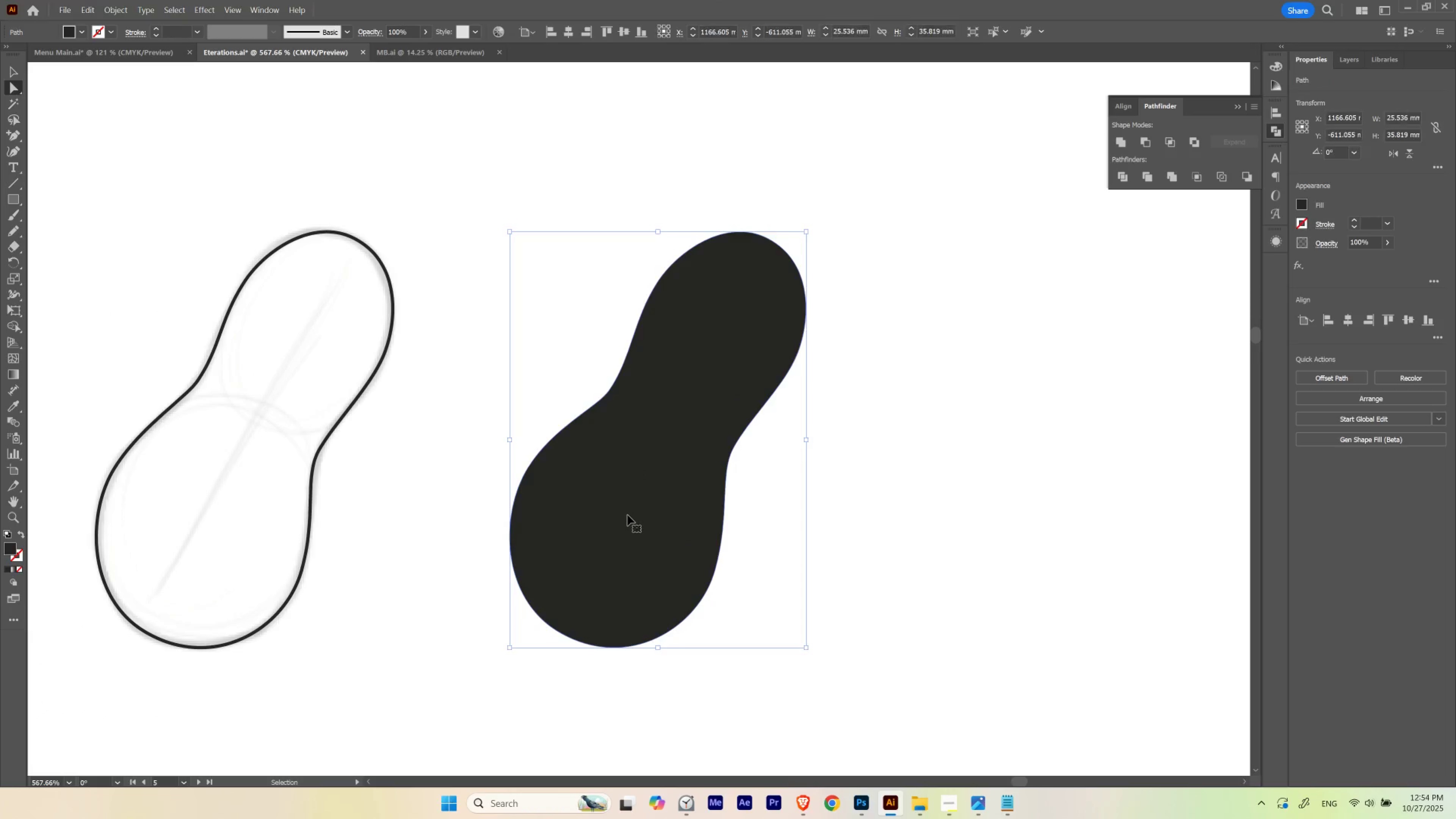 
key(Control+Z)
 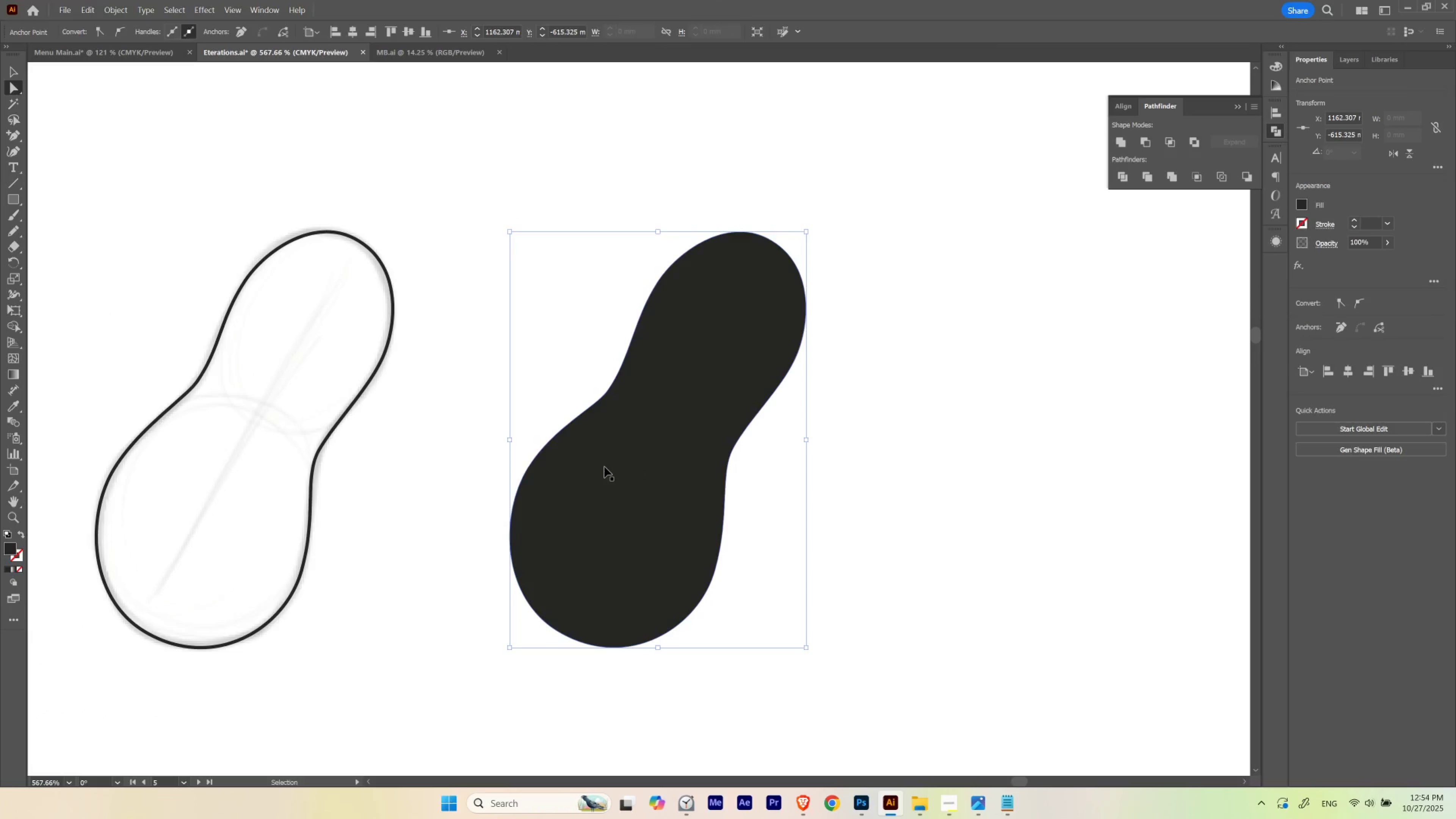 
key(Control+Shift+Z)
 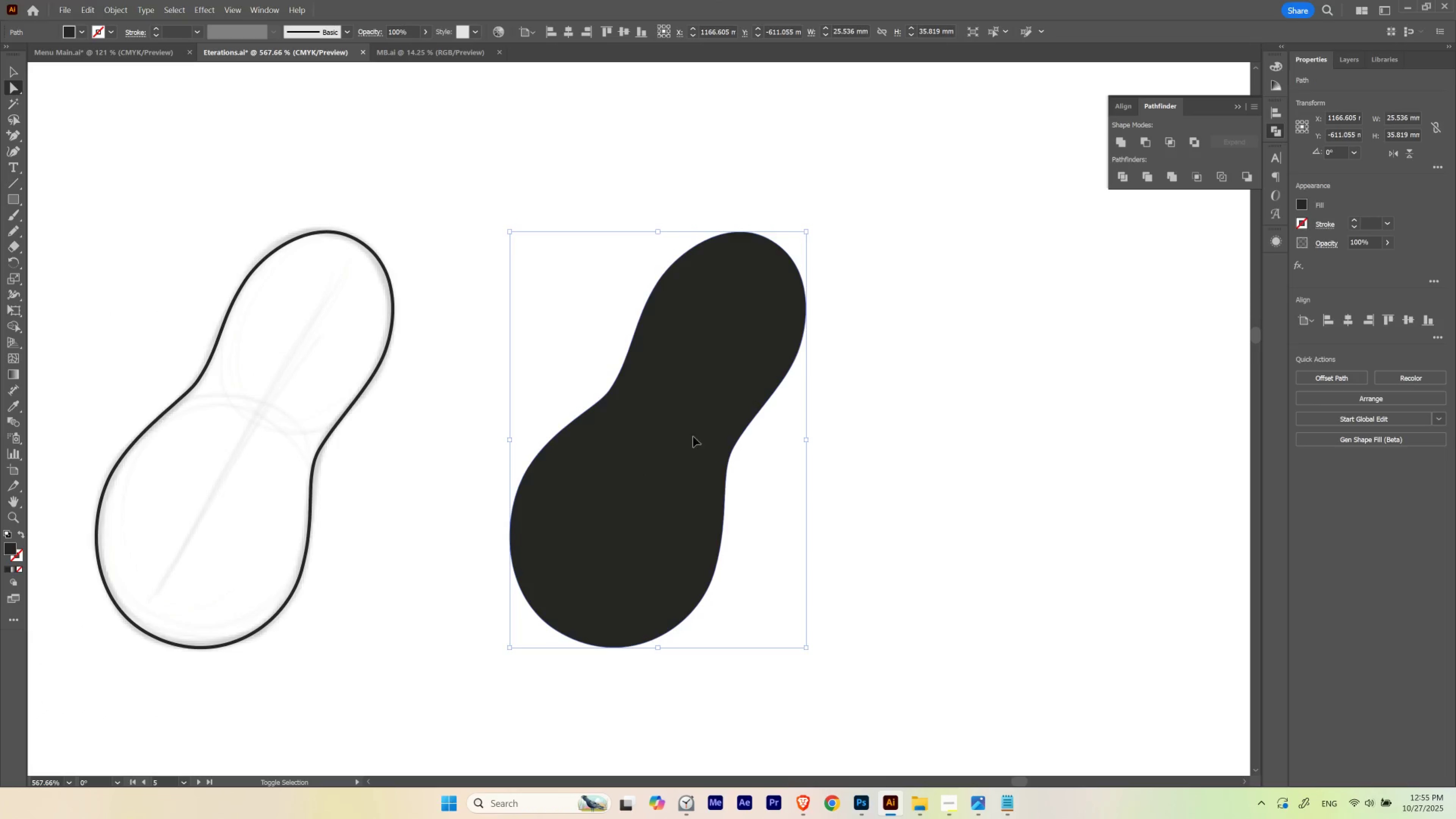 
key(Control+Shift+Z)
 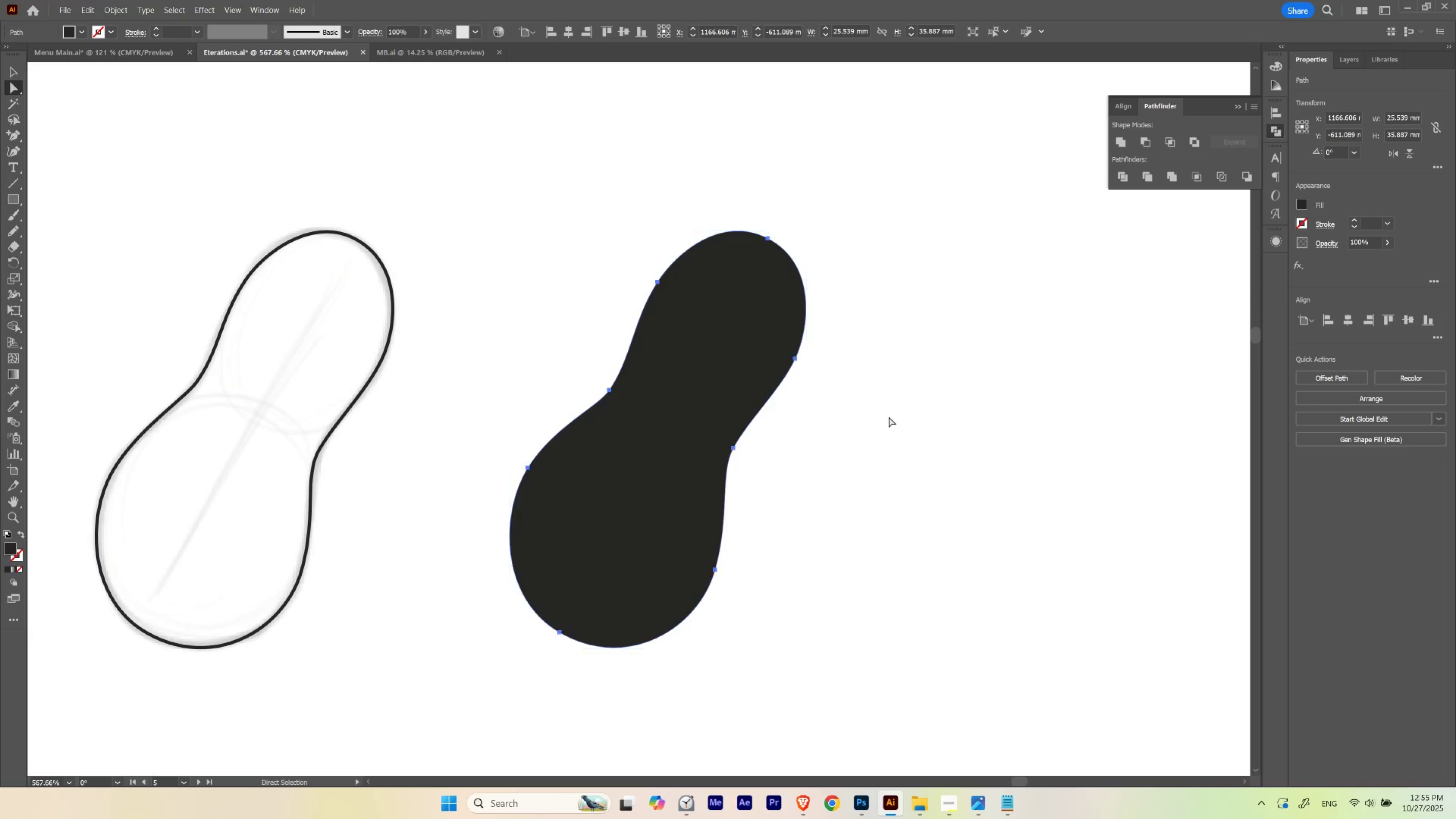 
key(Control+ControlLeft)
 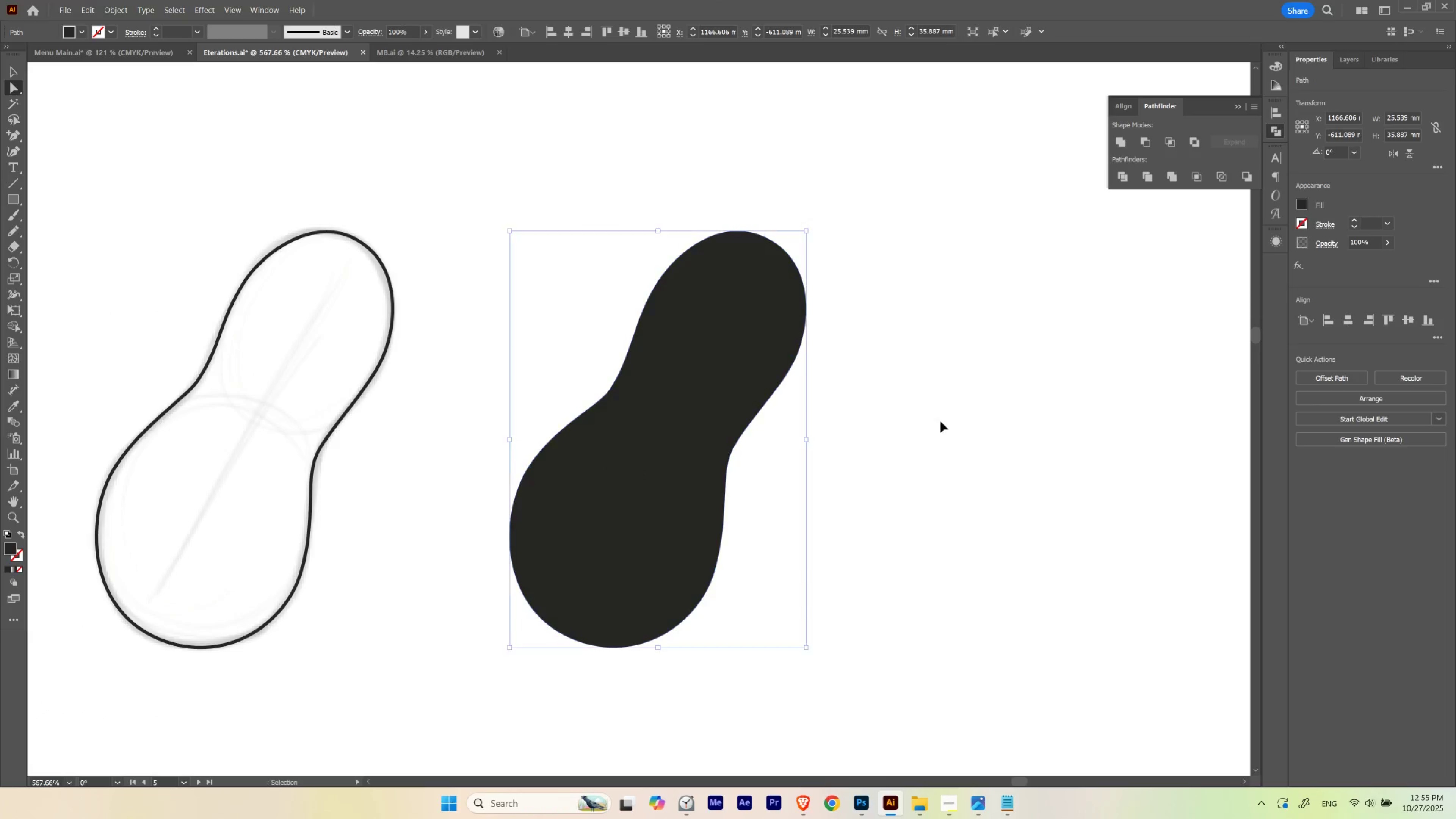 
key(Control+H)
 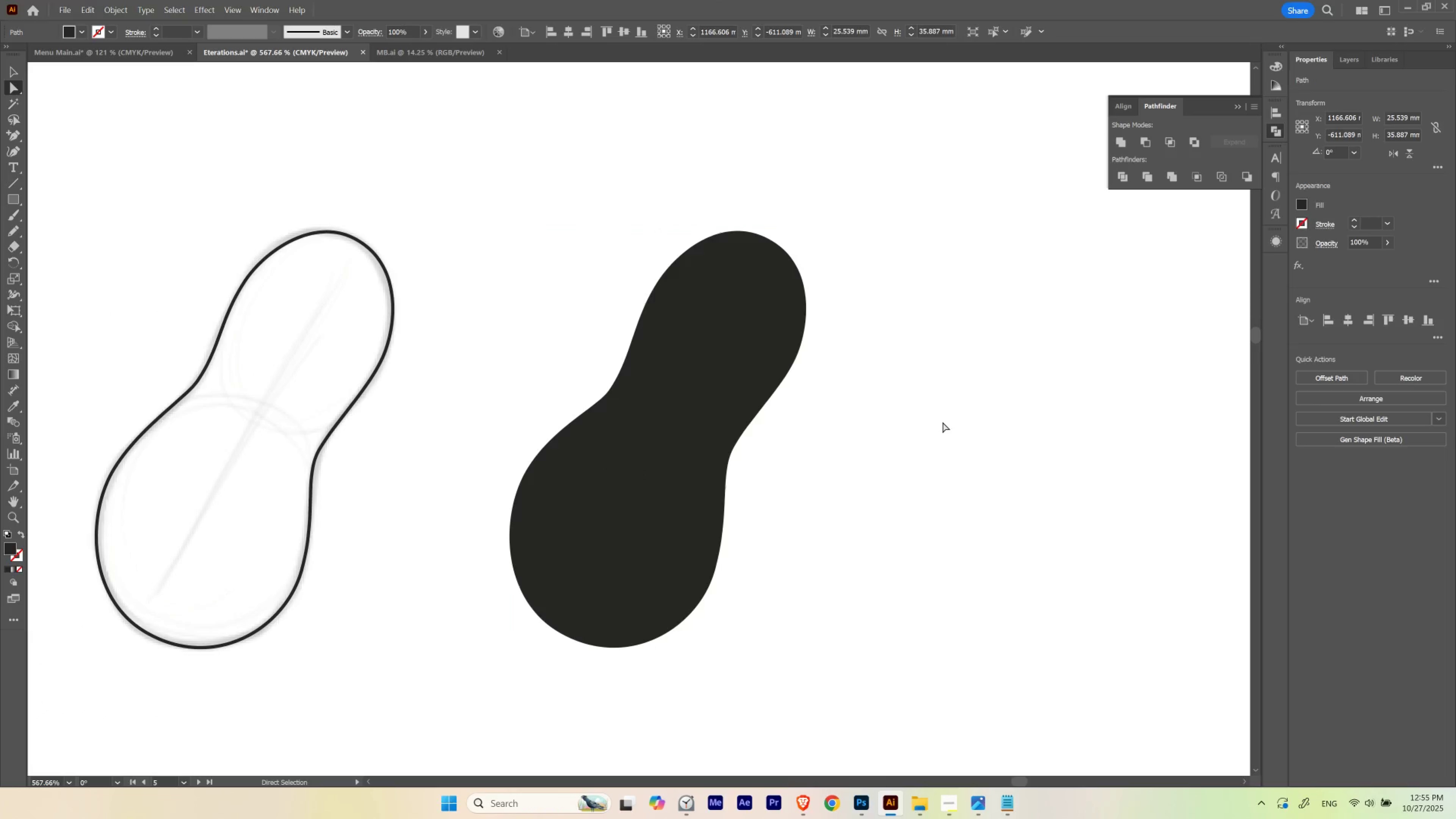 
key(Control+Z)
 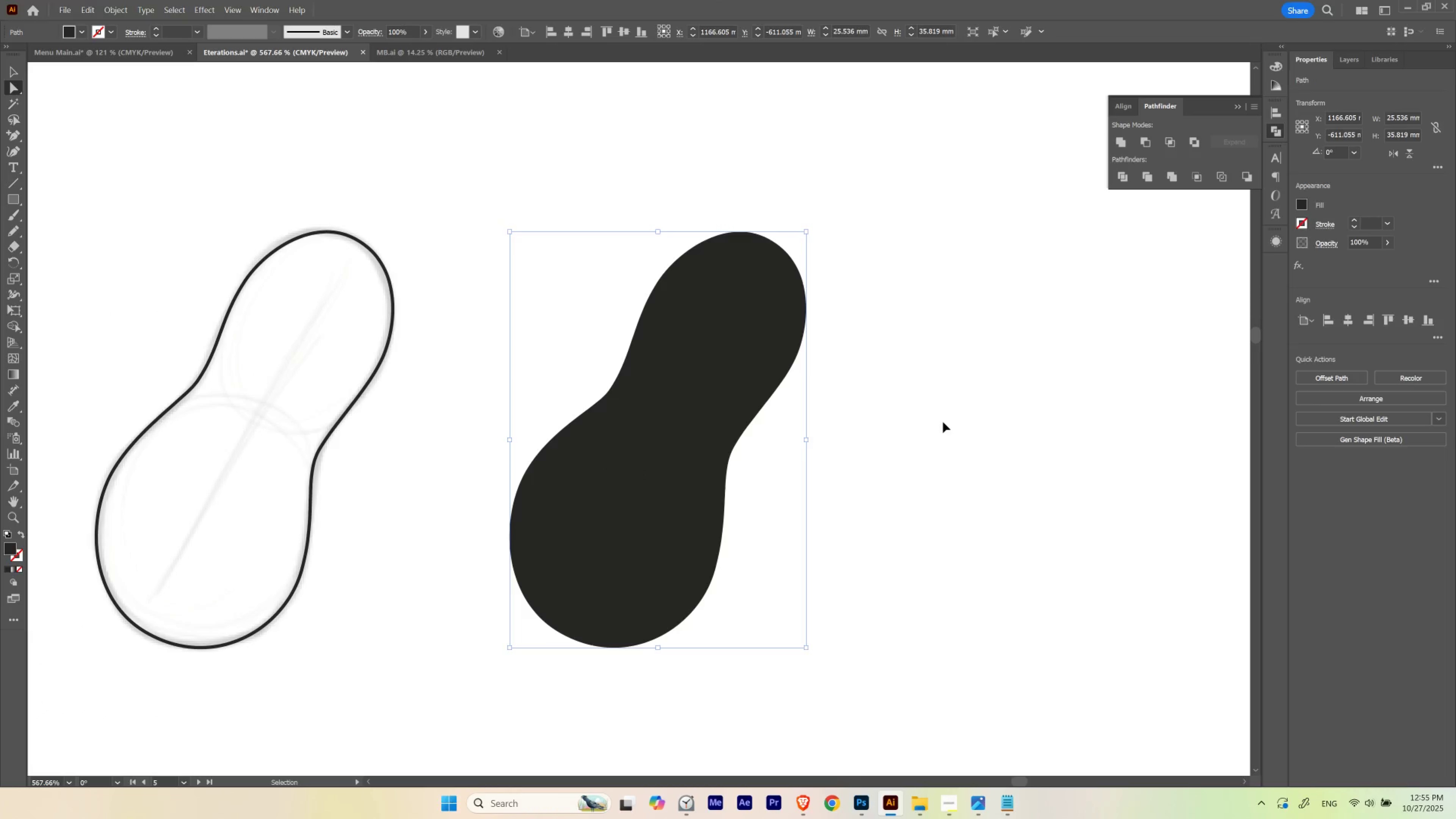 
key(Control+Shift+Z)
 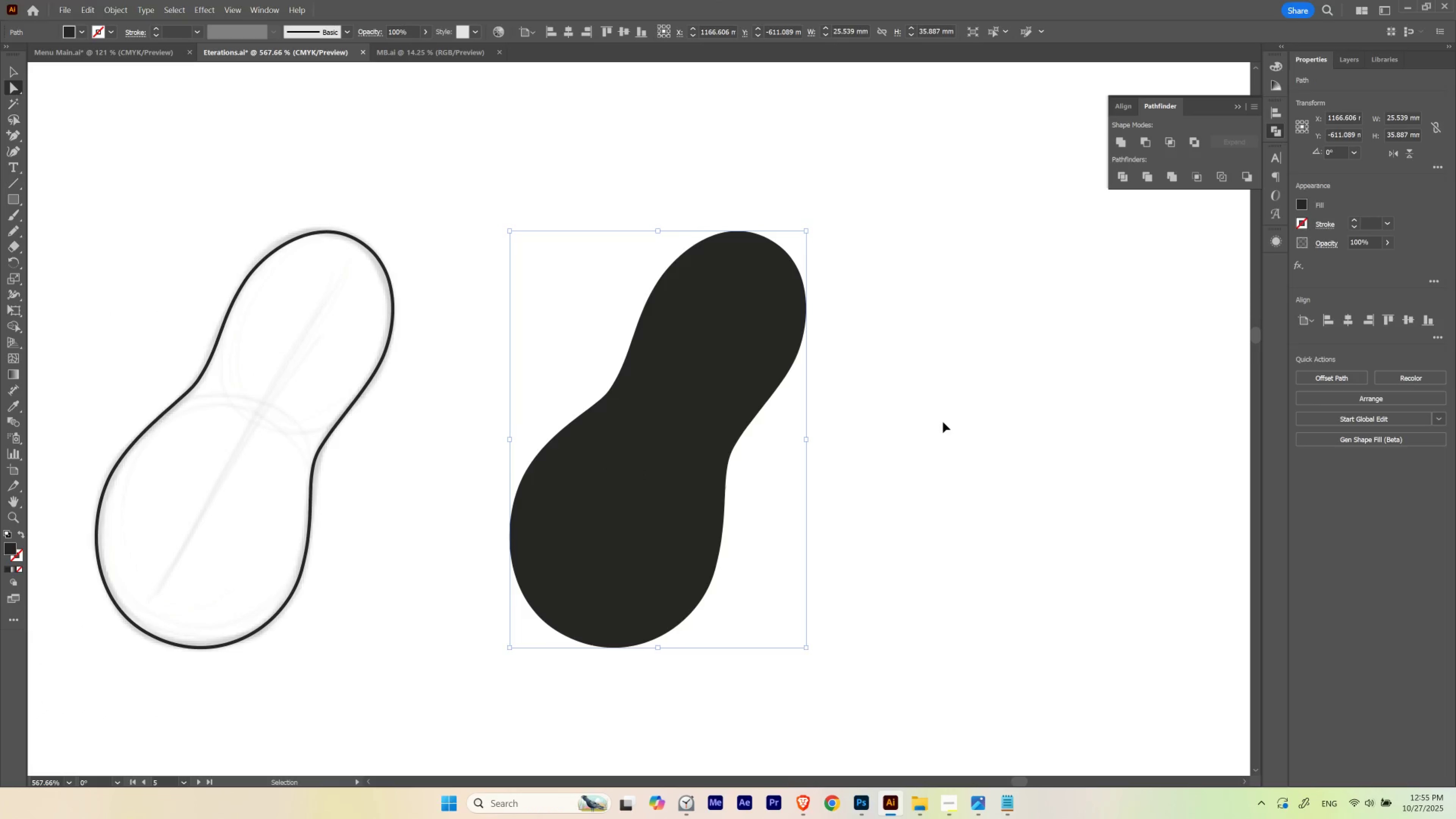 
key(Control+Z)
 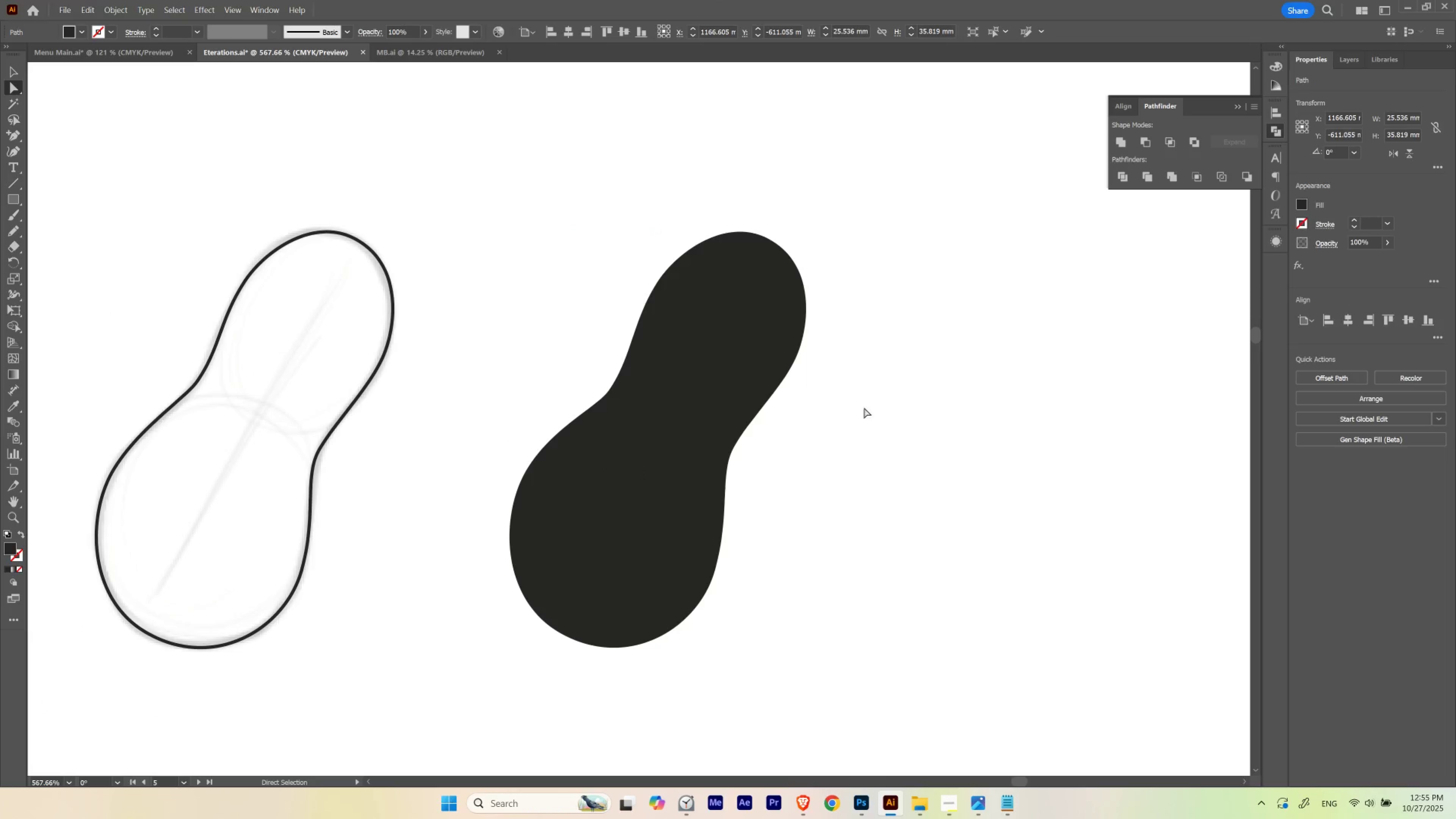 
hold_key(key=Space, duration=0.54)
 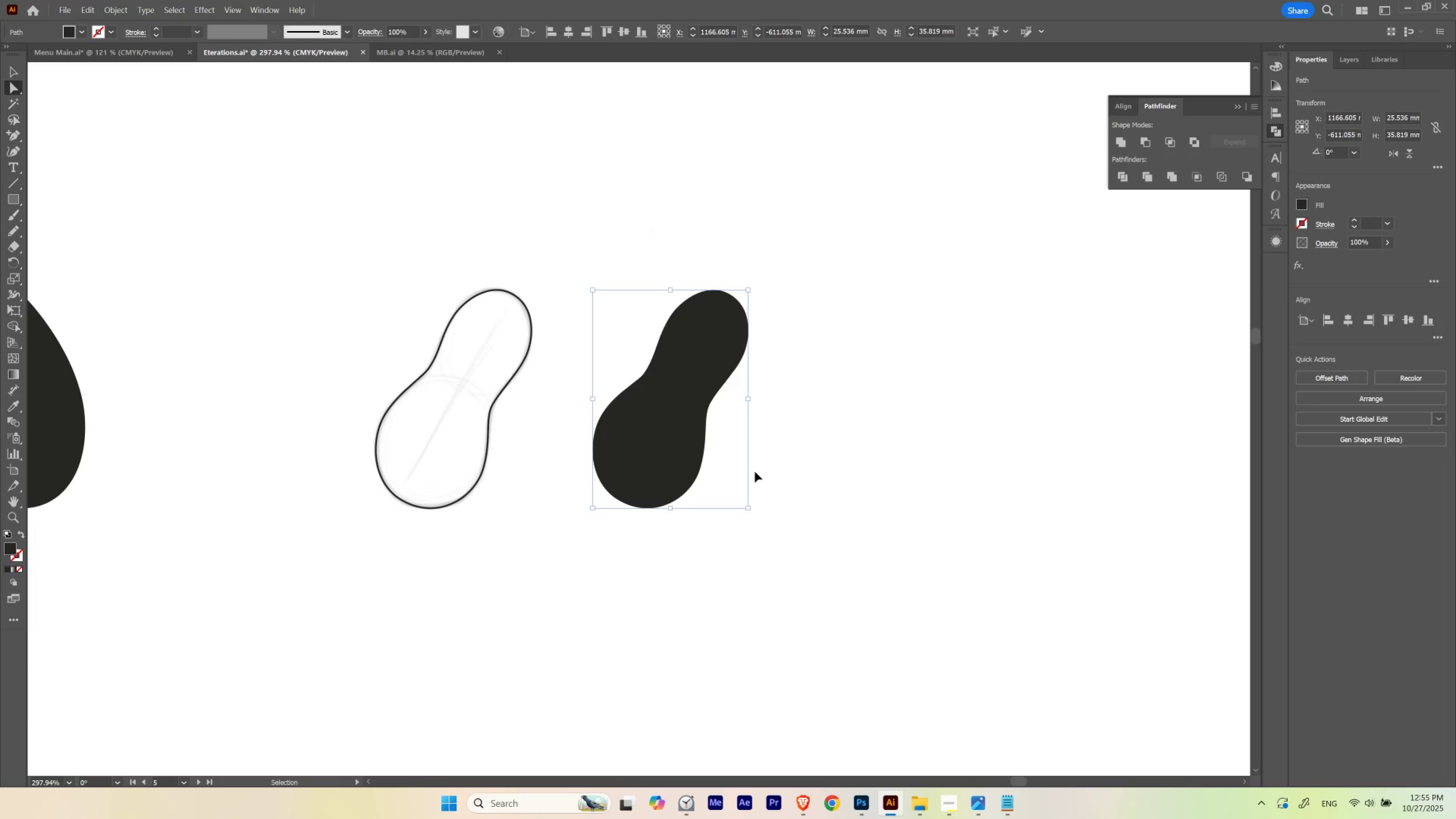 
hold_key(key=ControlLeft, duration=0.5)
 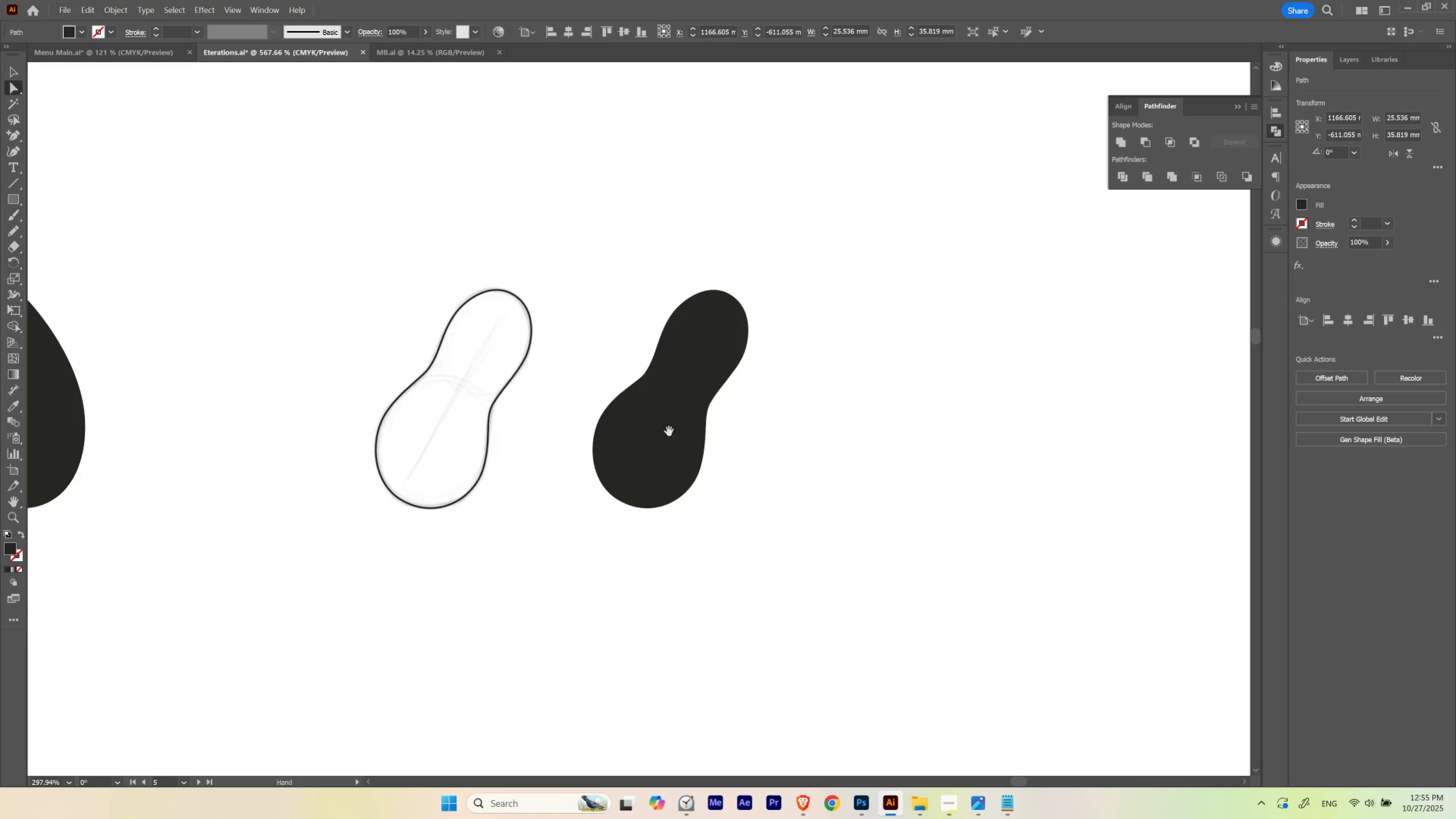 
key(Control+Z)
 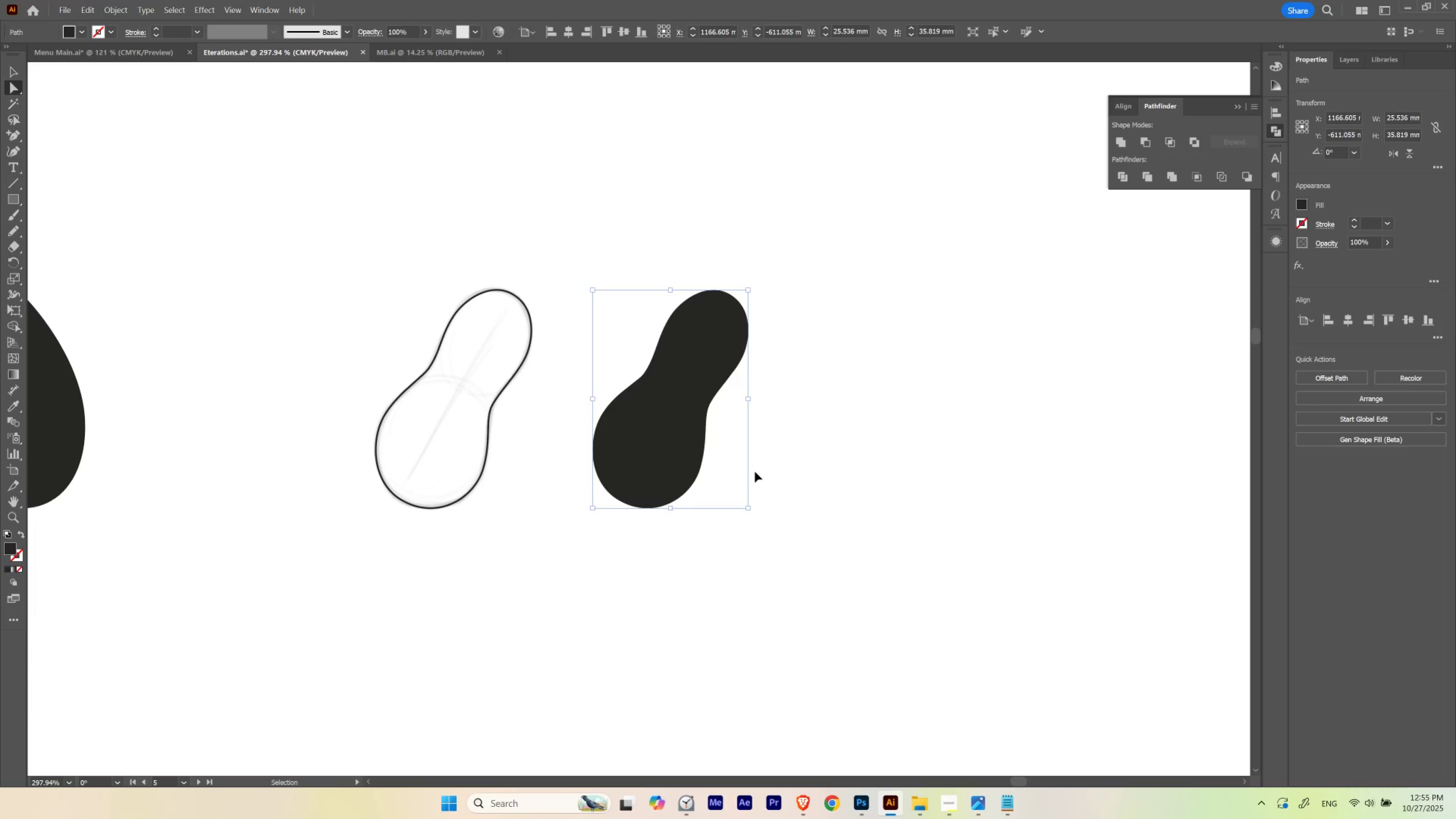 
key(Control+Shift+Z)
 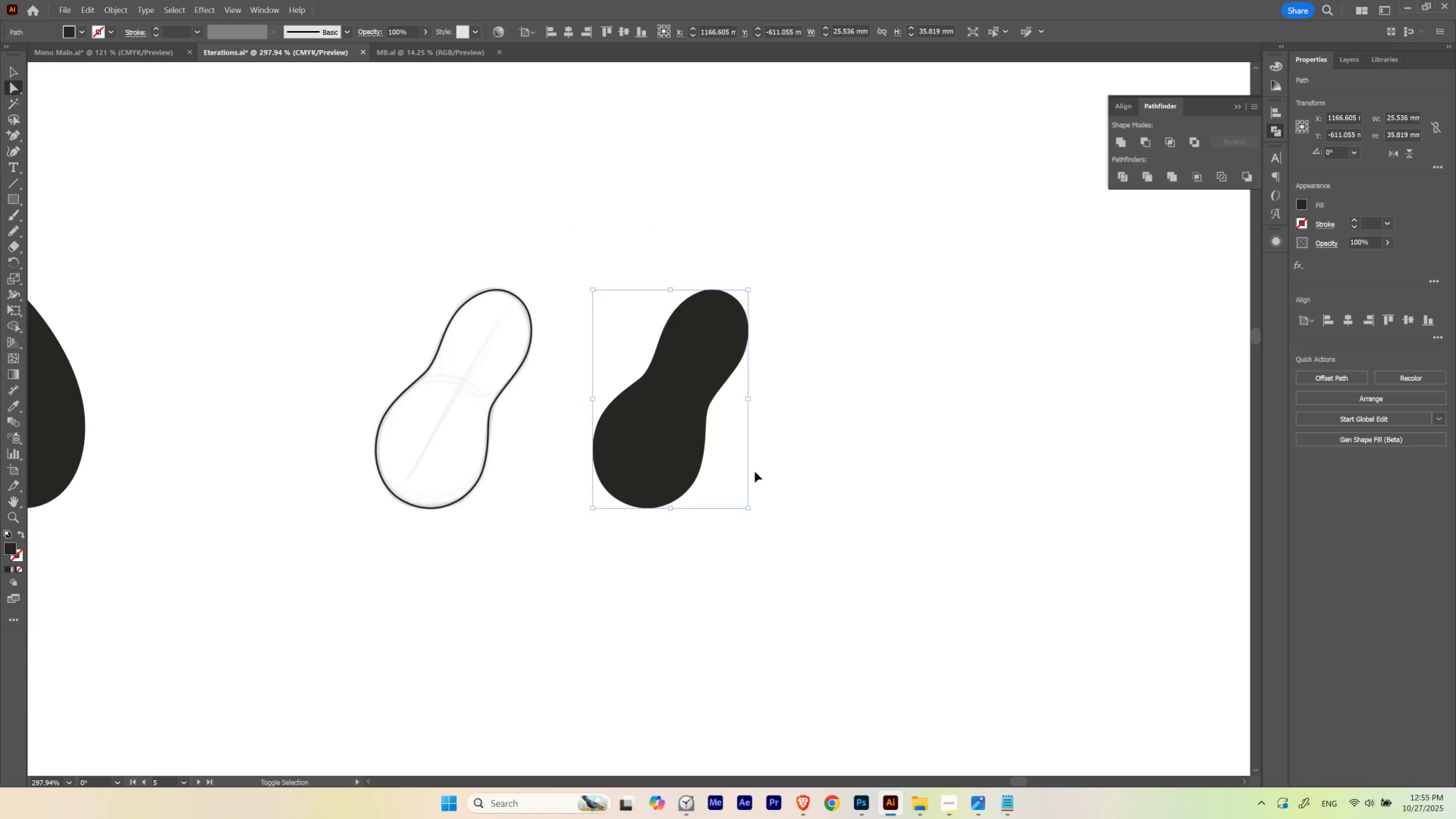 
key(Control+Shift+Z)
 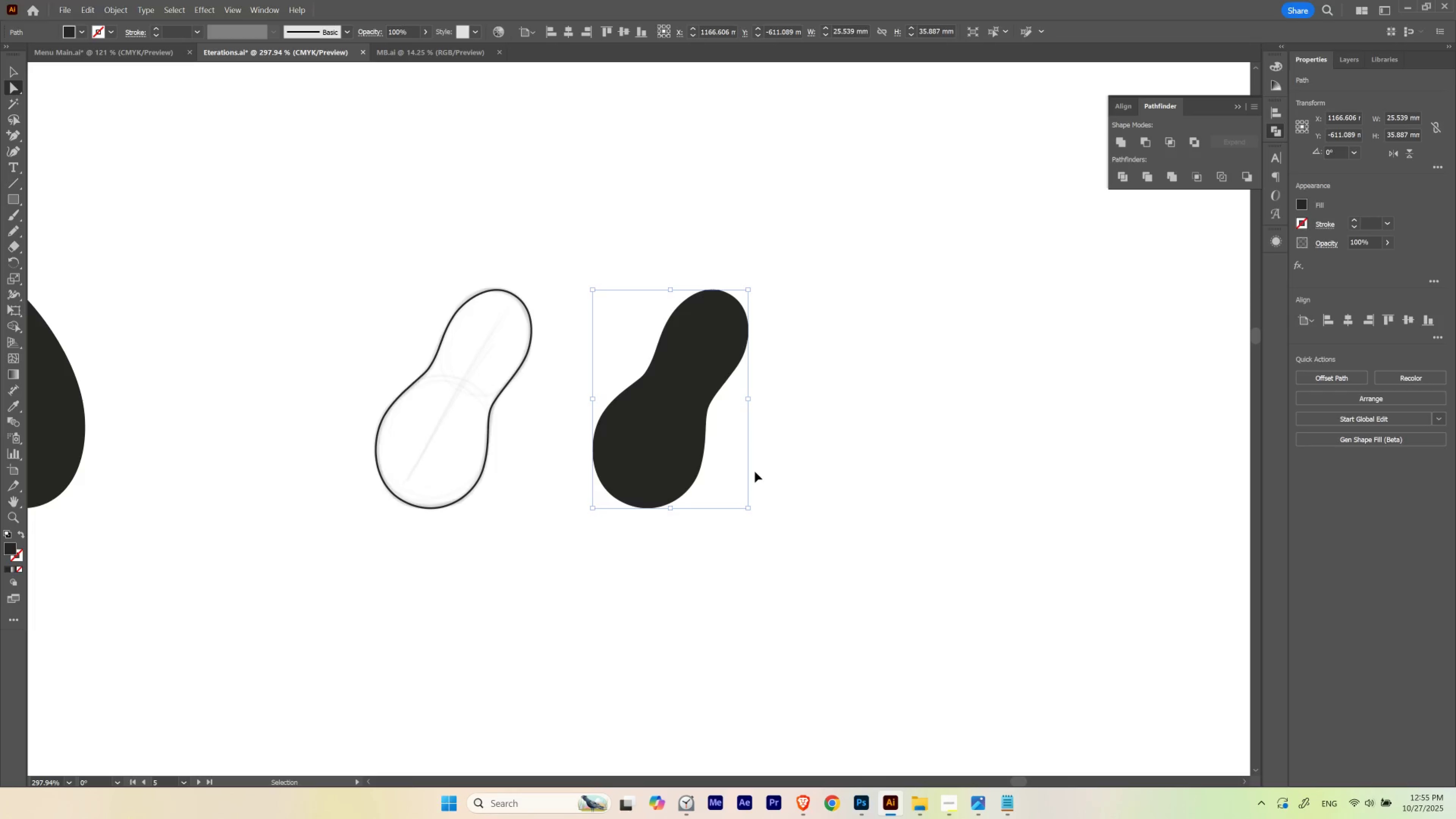 
hold_key(key=ShiftLeft, duration=0.89)
 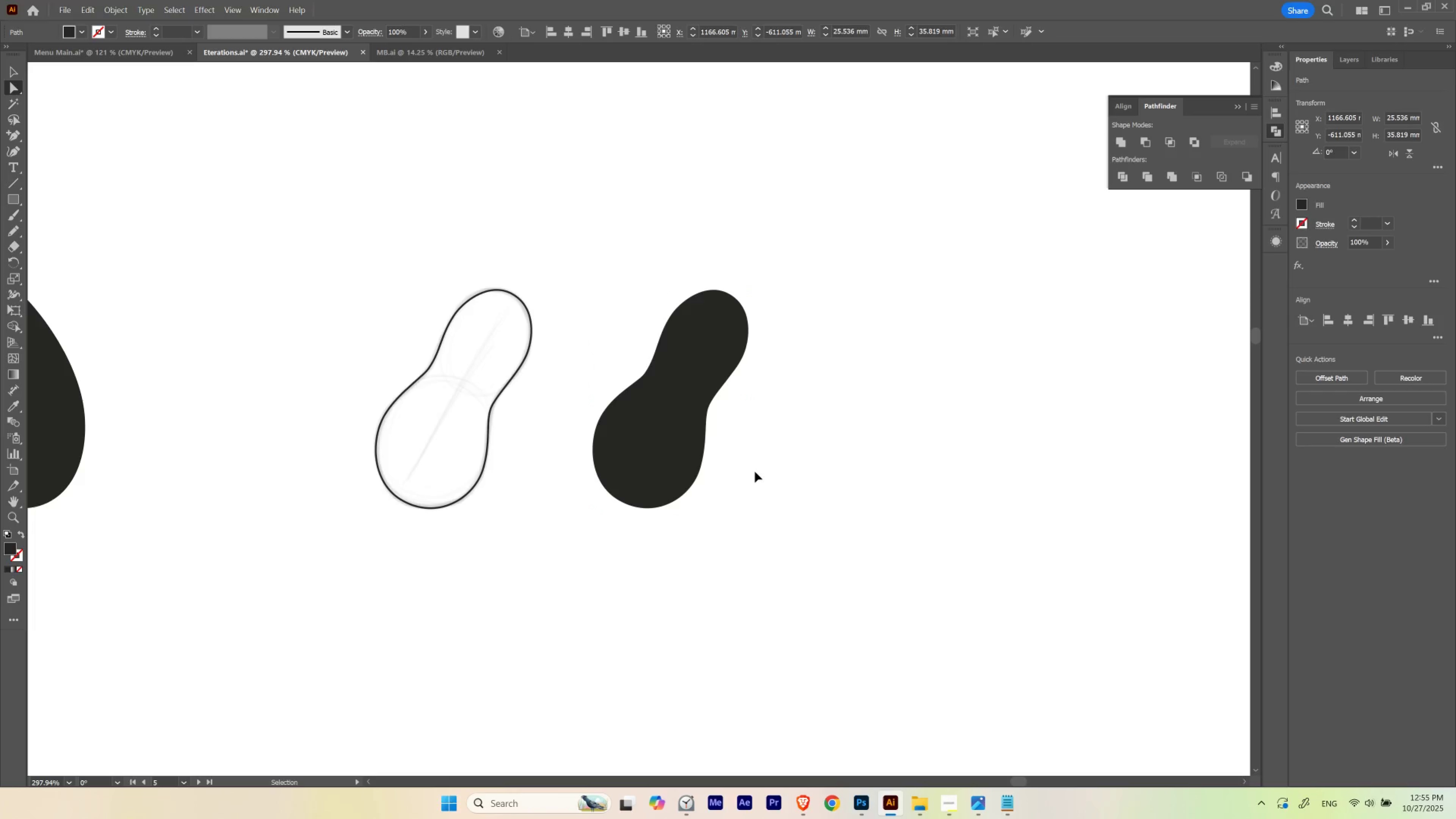 
key(Control+Z)
 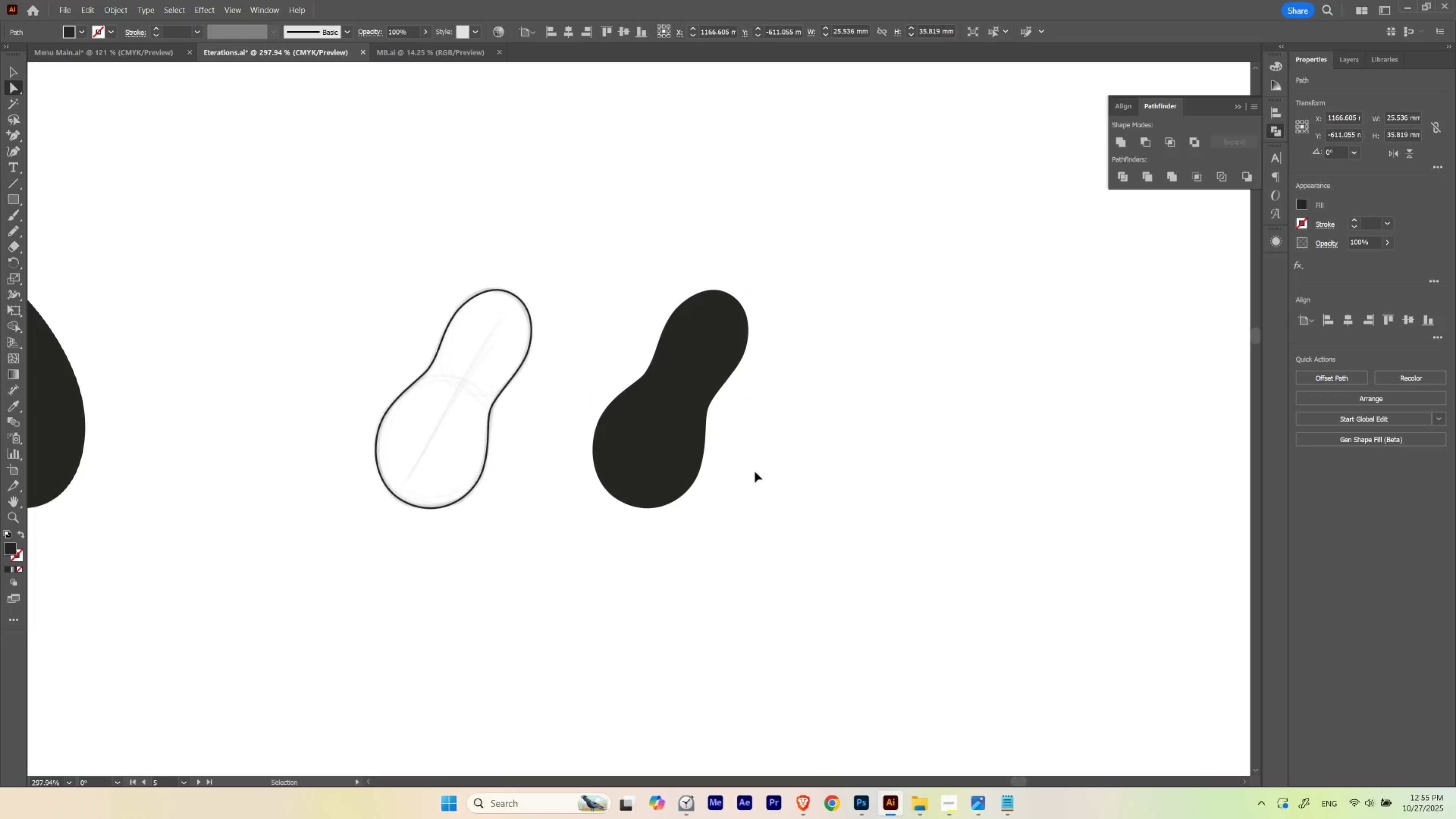 
key(Control+Shift+Z)
 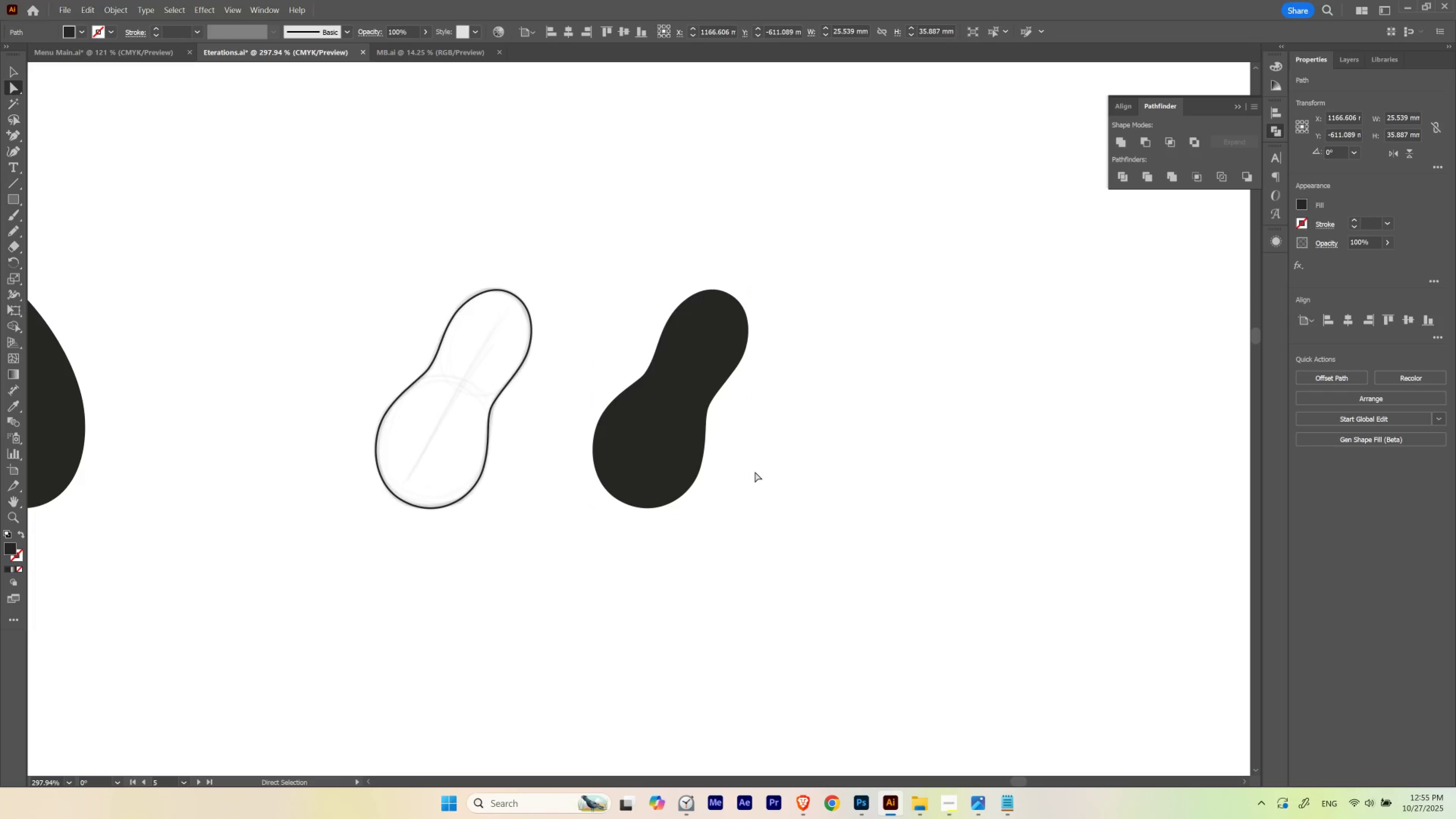 
hold_key(key=ControlLeft, duration=0.49)
 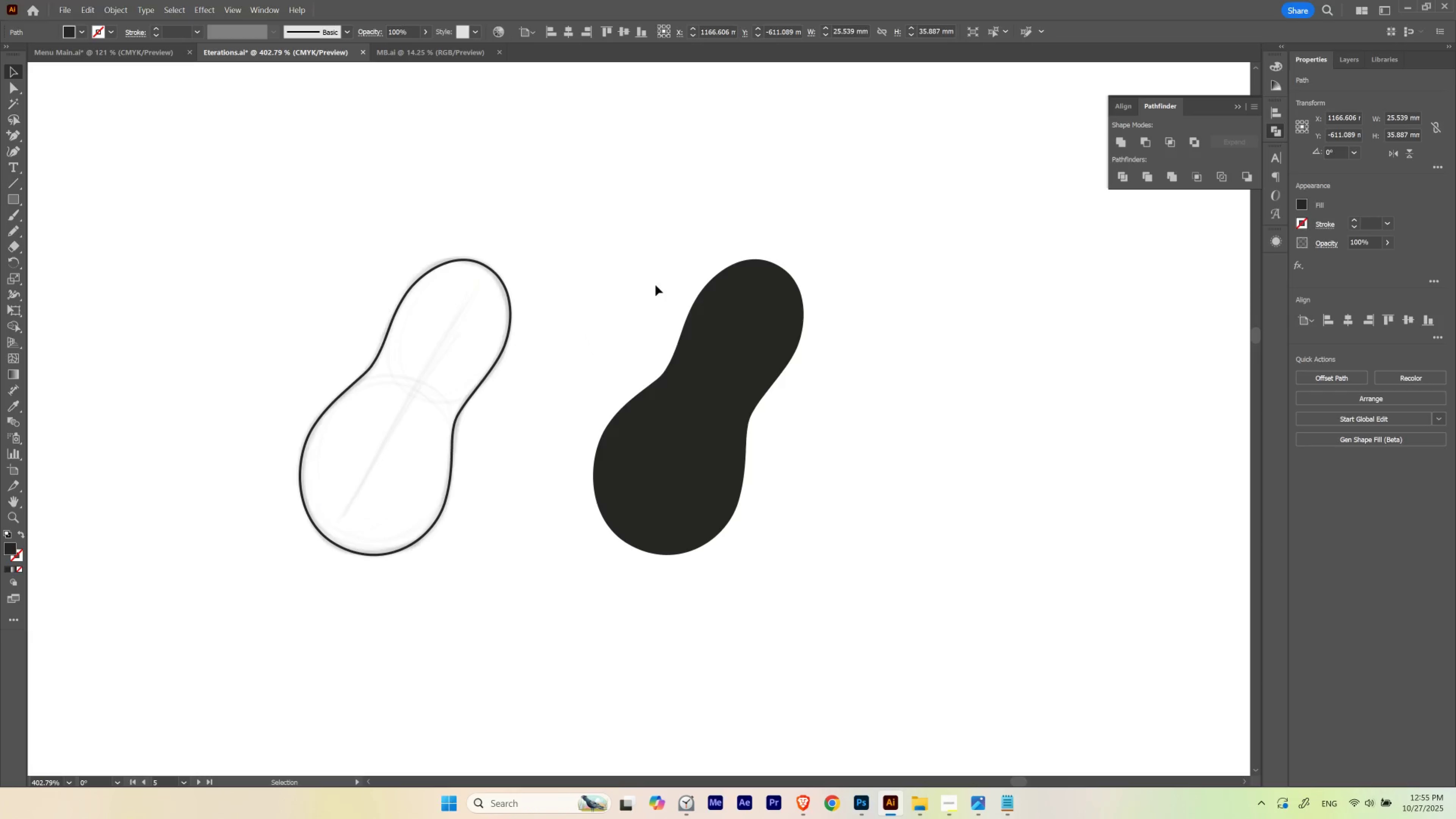 
hold_key(key=Space, duration=0.61)
 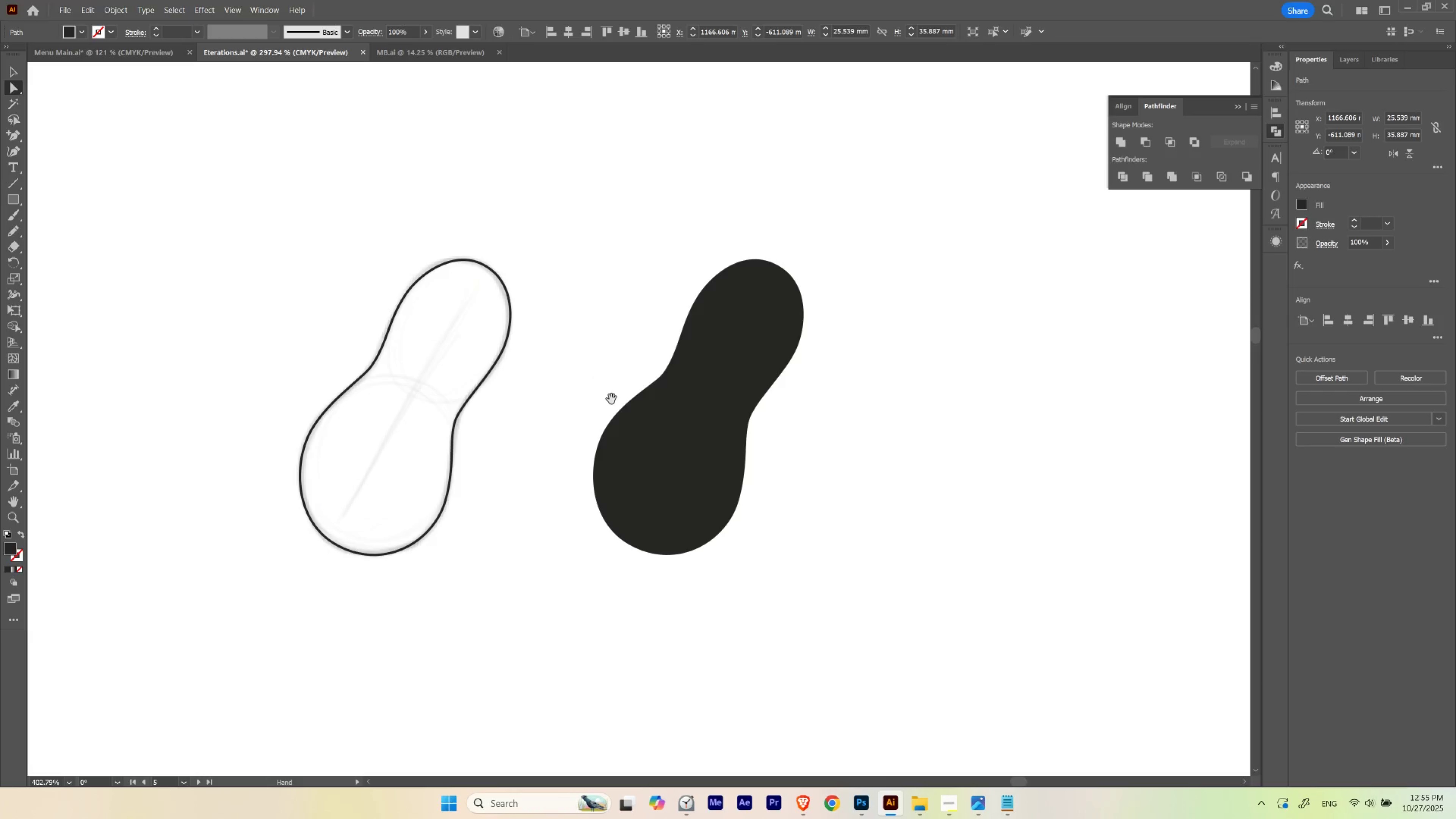 
key(V)
 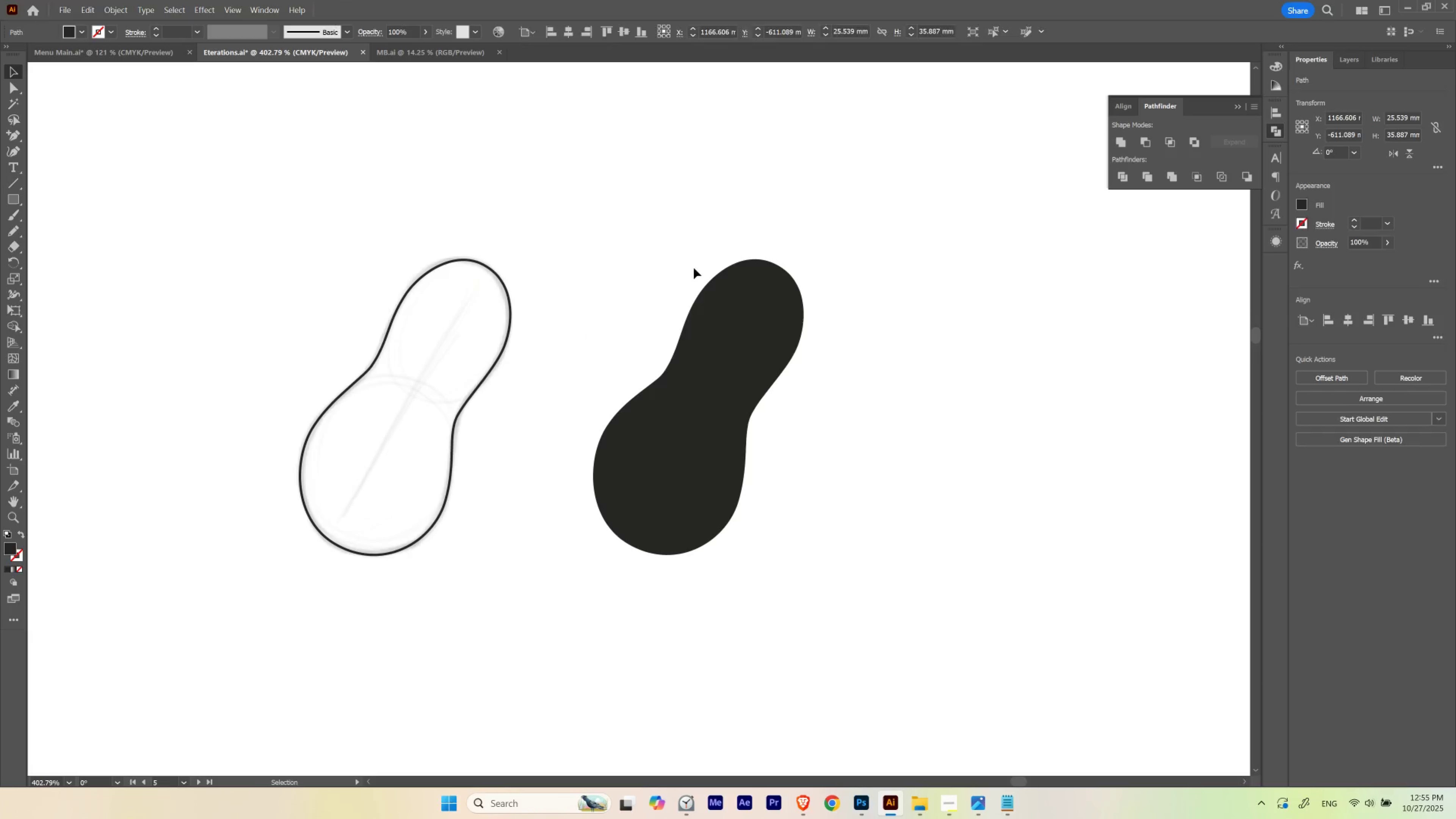 
hold_key(key=Space, duration=1.14)
 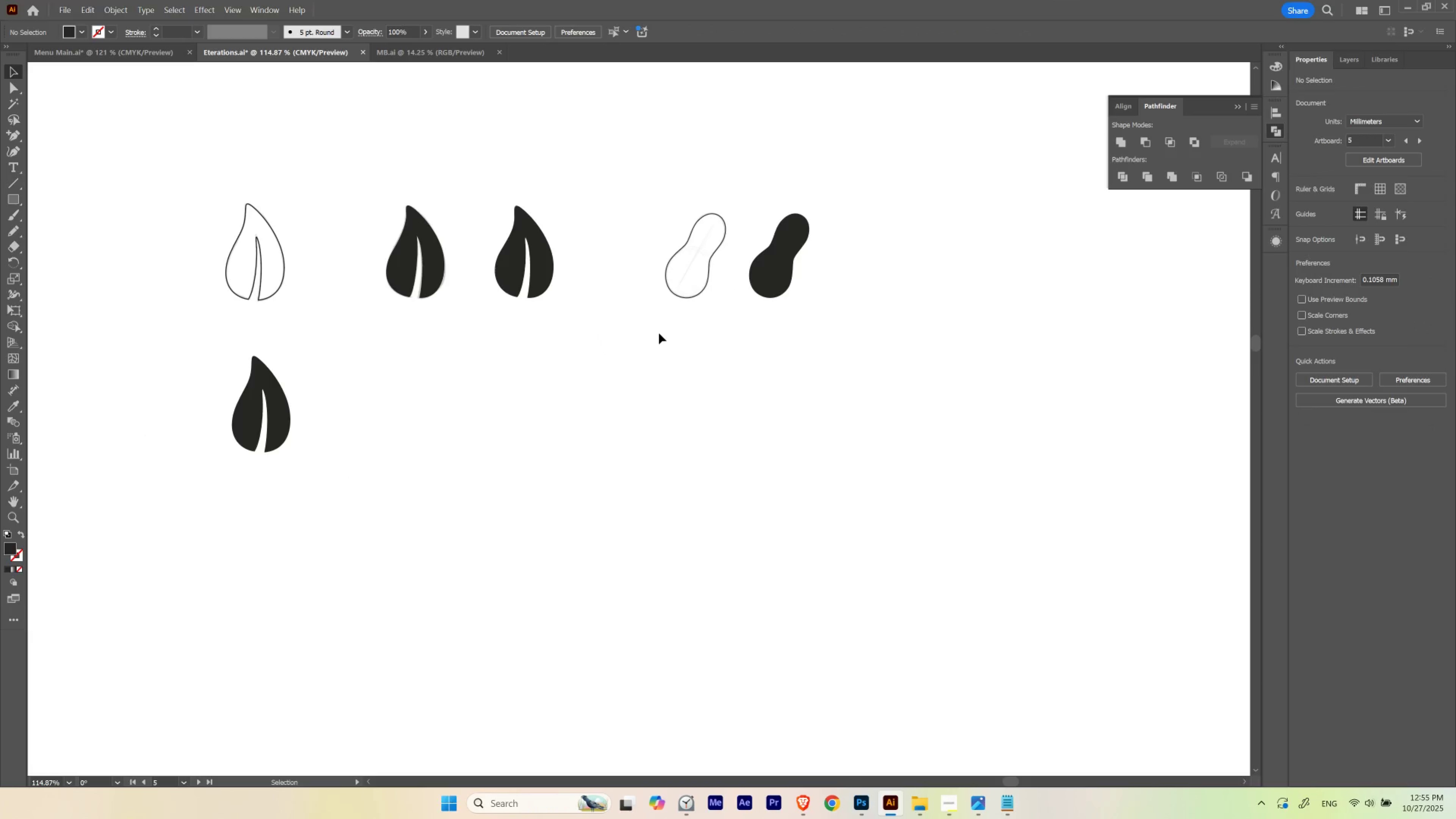 
hold_key(key=ControlLeft, duration=1.01)
 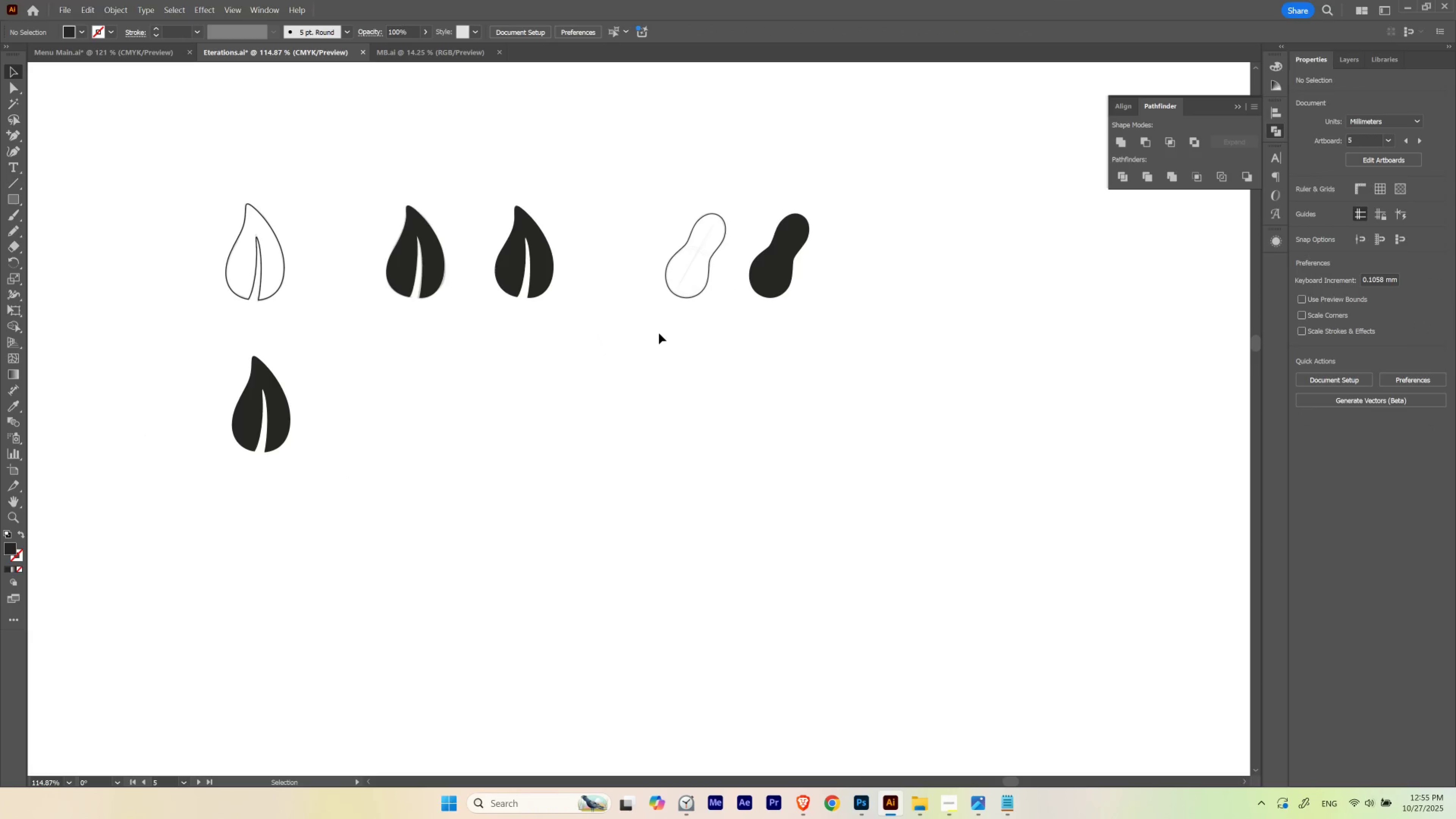 
key(PlayPause)
 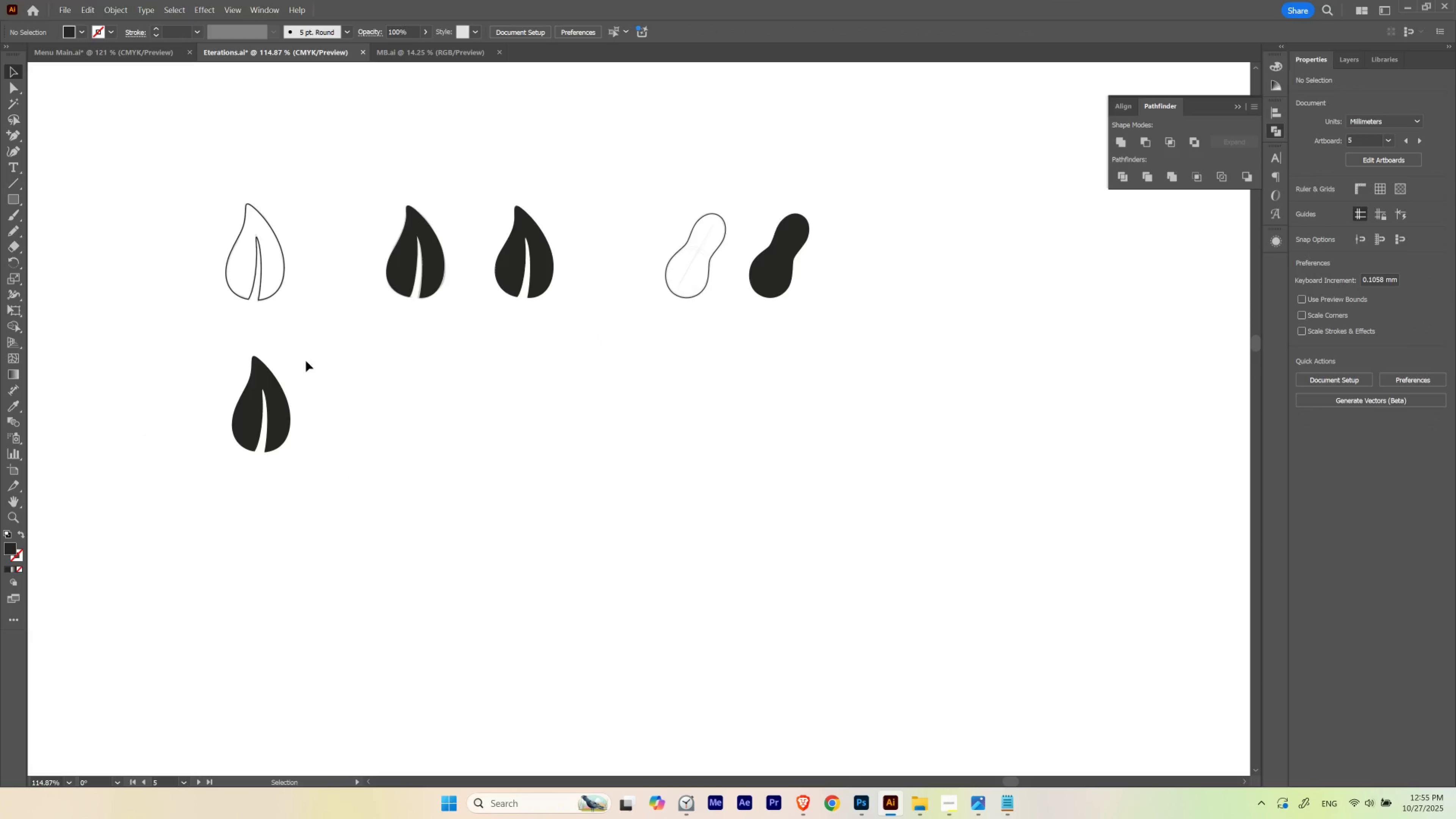 
hold_key(key=Space, duration=1.5)
 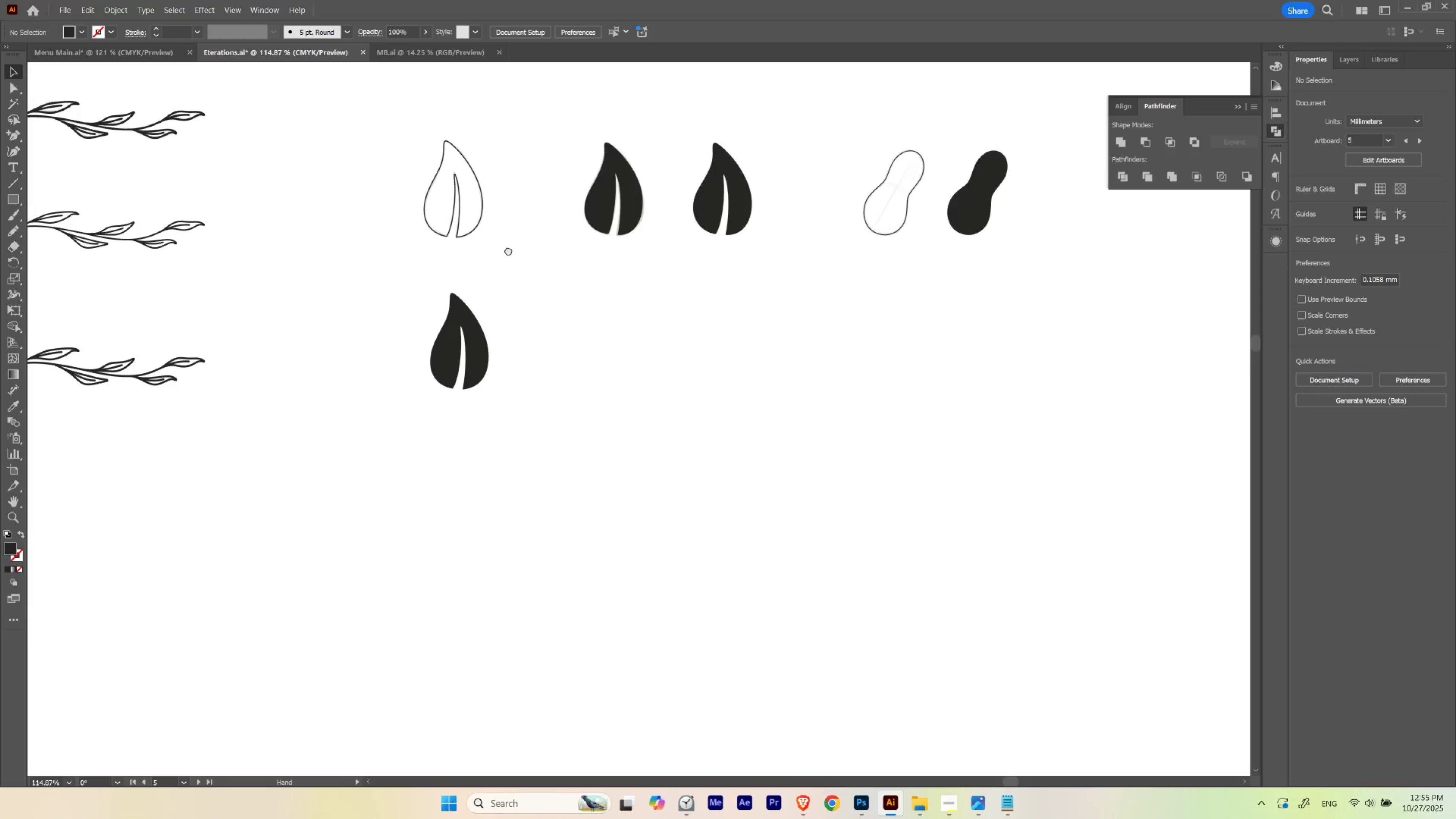 
hold_key(key=Space, duration=0.9)
 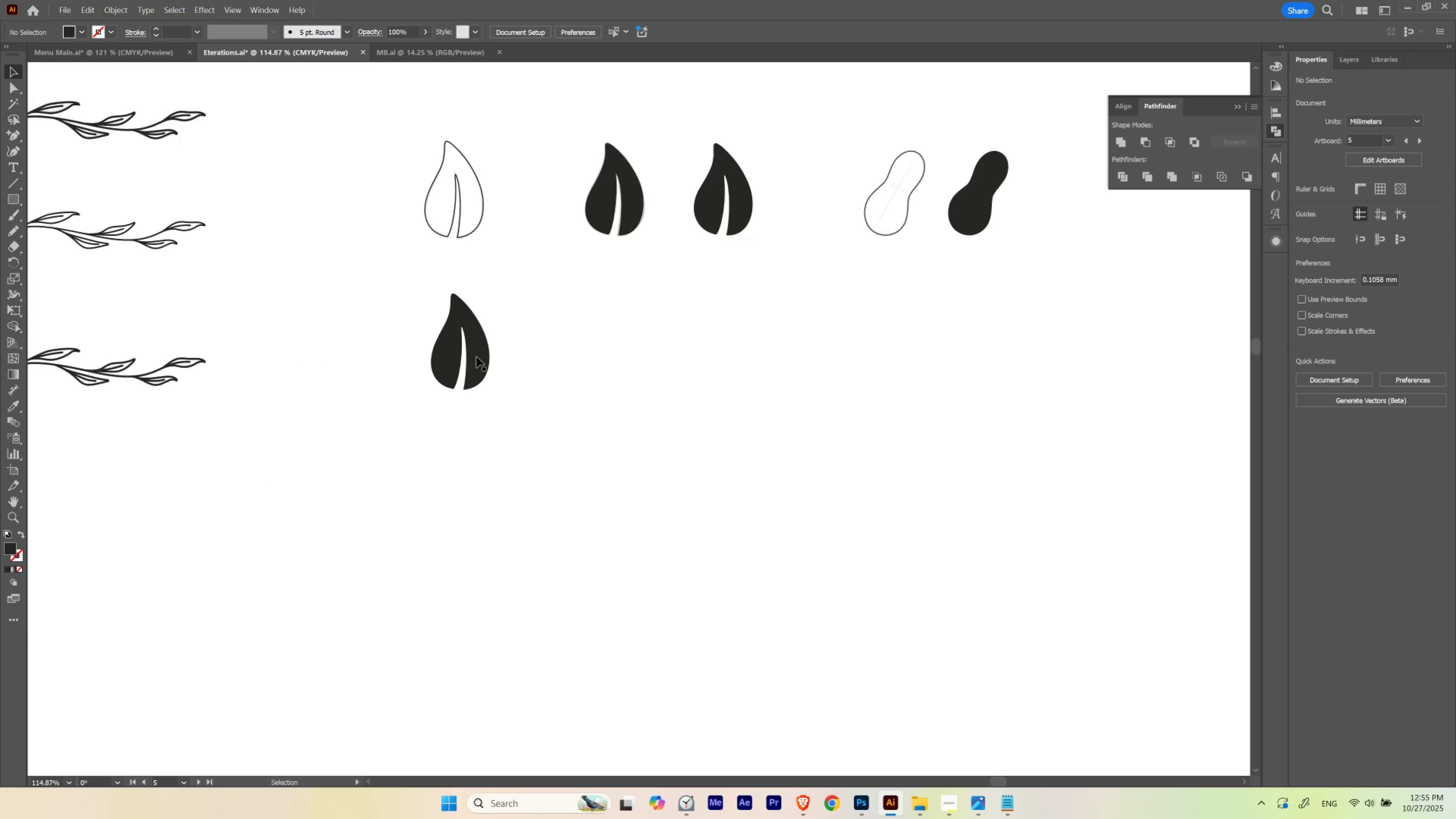 
hold_key(key=AltLeft, duration=1.54)
 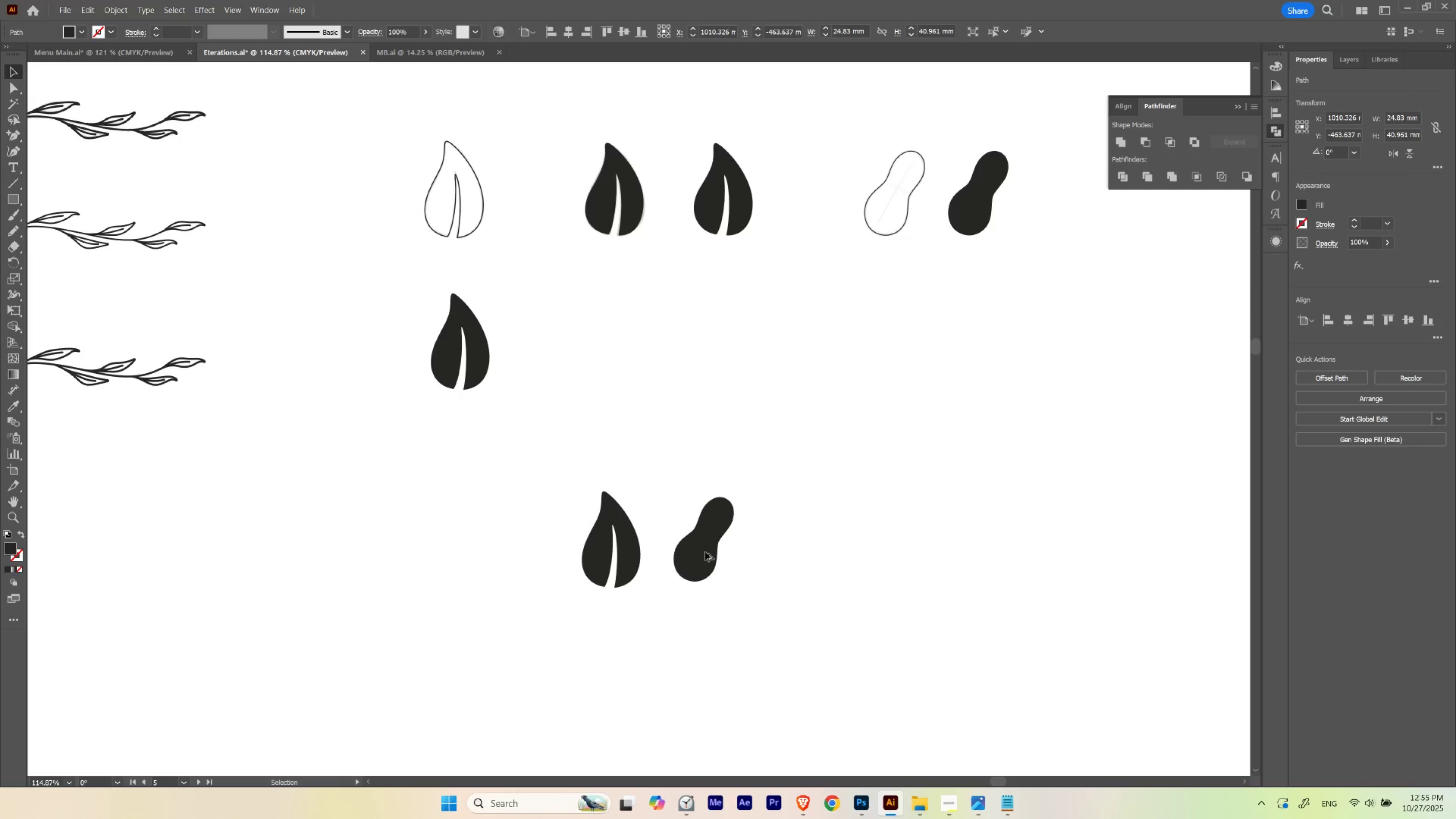 
hold_key(key=AltLeft, duration=1.51)
 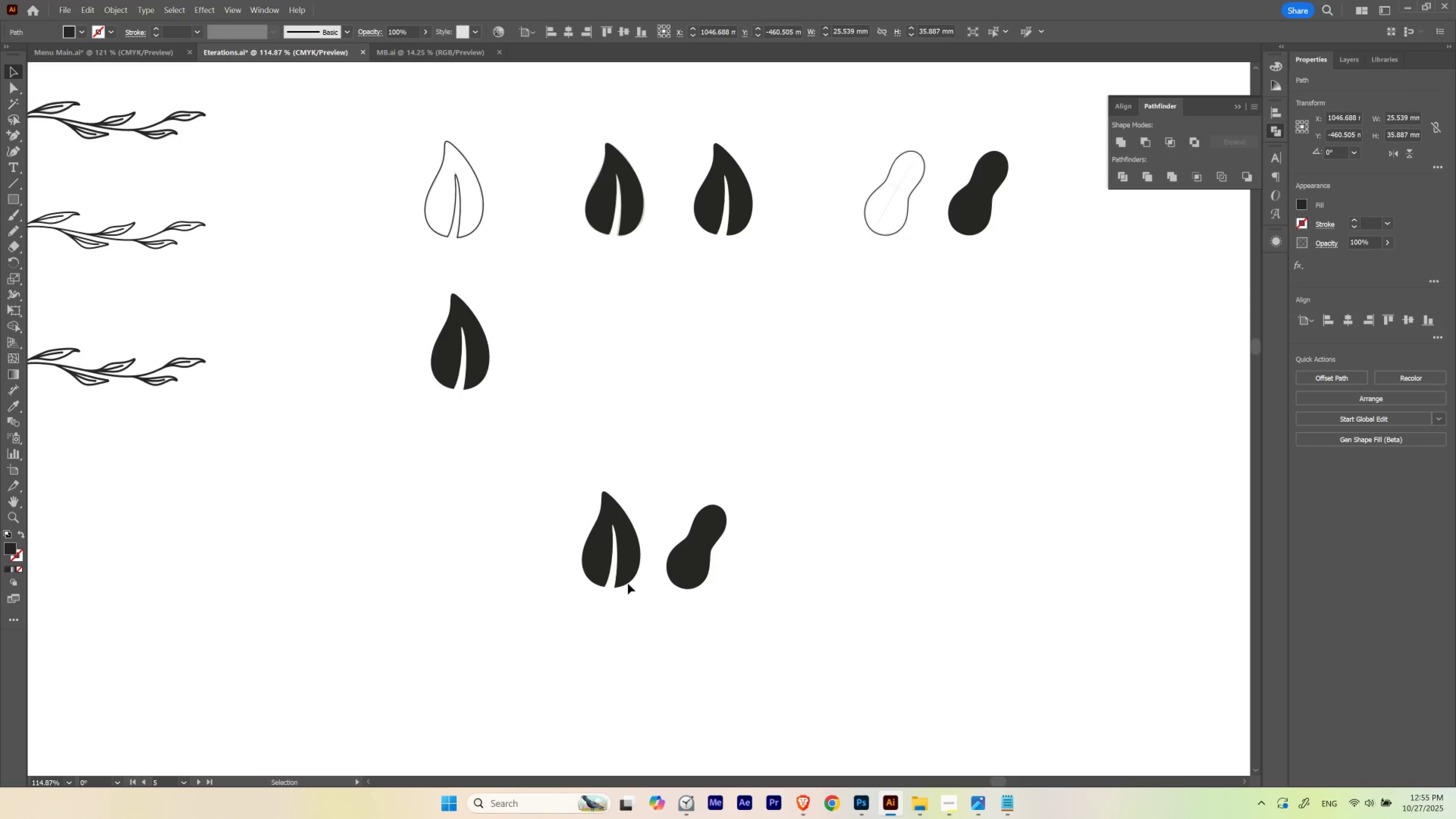 
hold_key(key=ControlLeft, duration=3.02)
 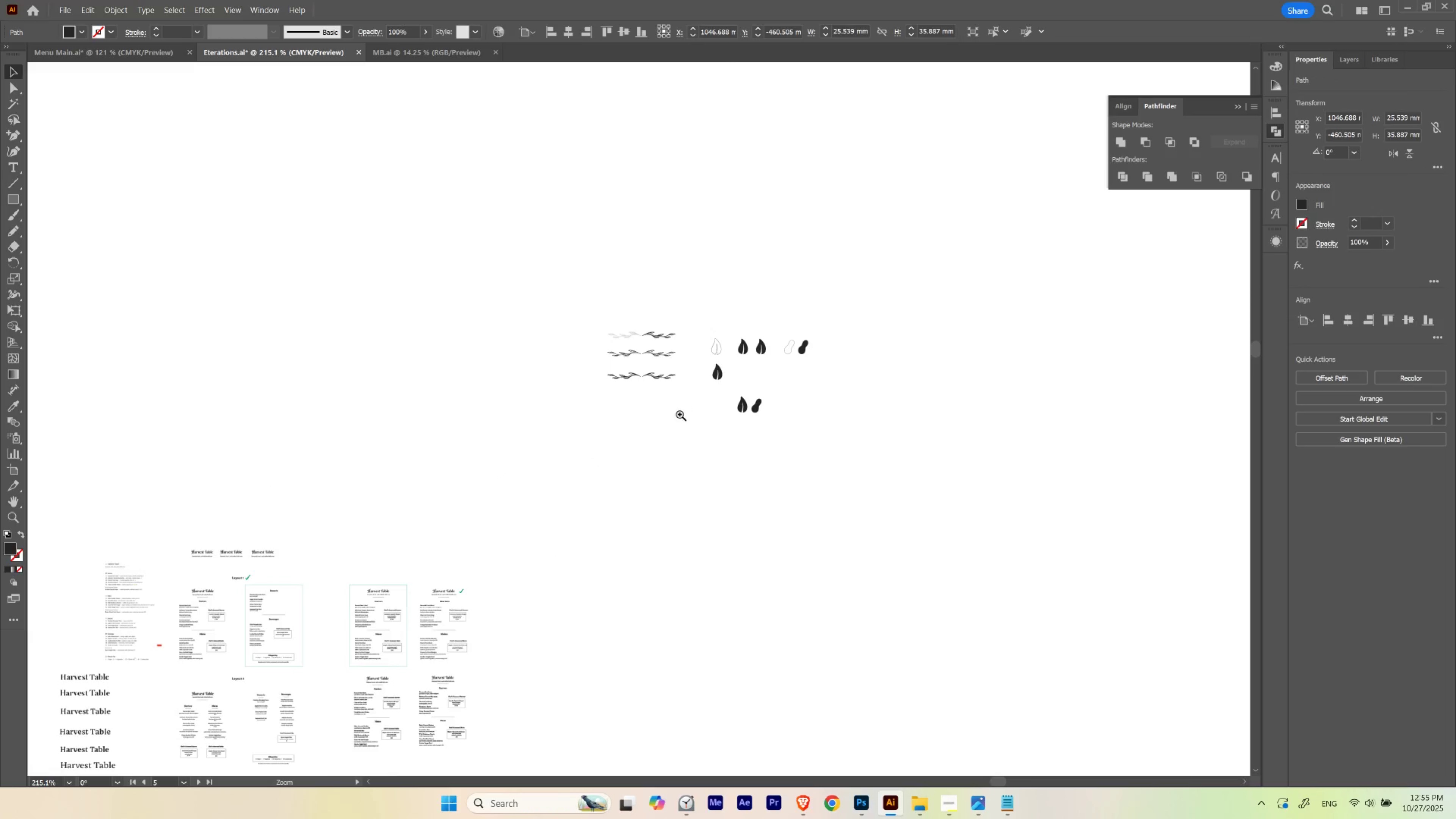 
hold_key(key=Space, duration=1.5)
 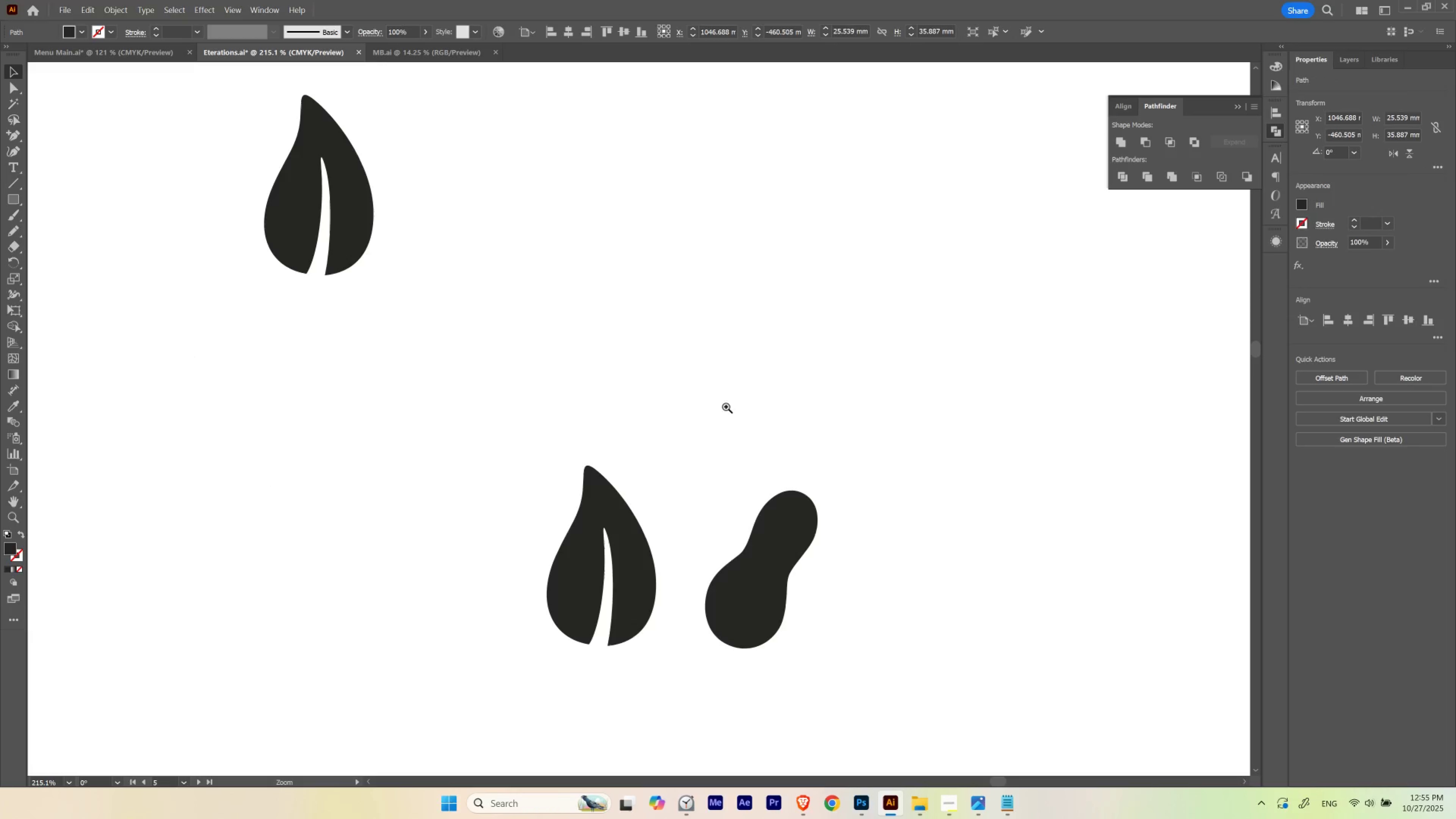 
hold_key(key=Space, duration=1.51)
 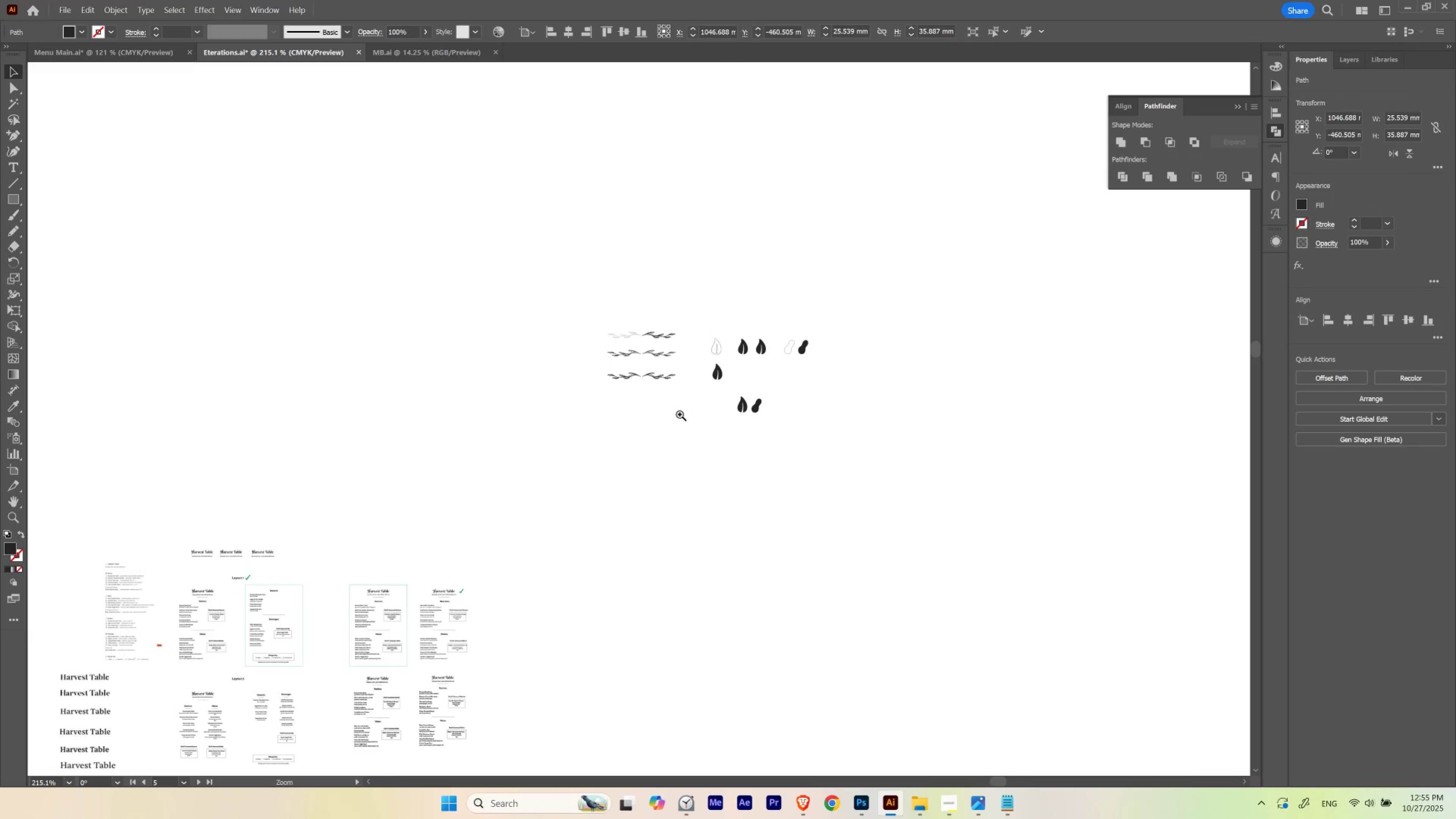 
hold_key(key=Space, duration=1.5)
 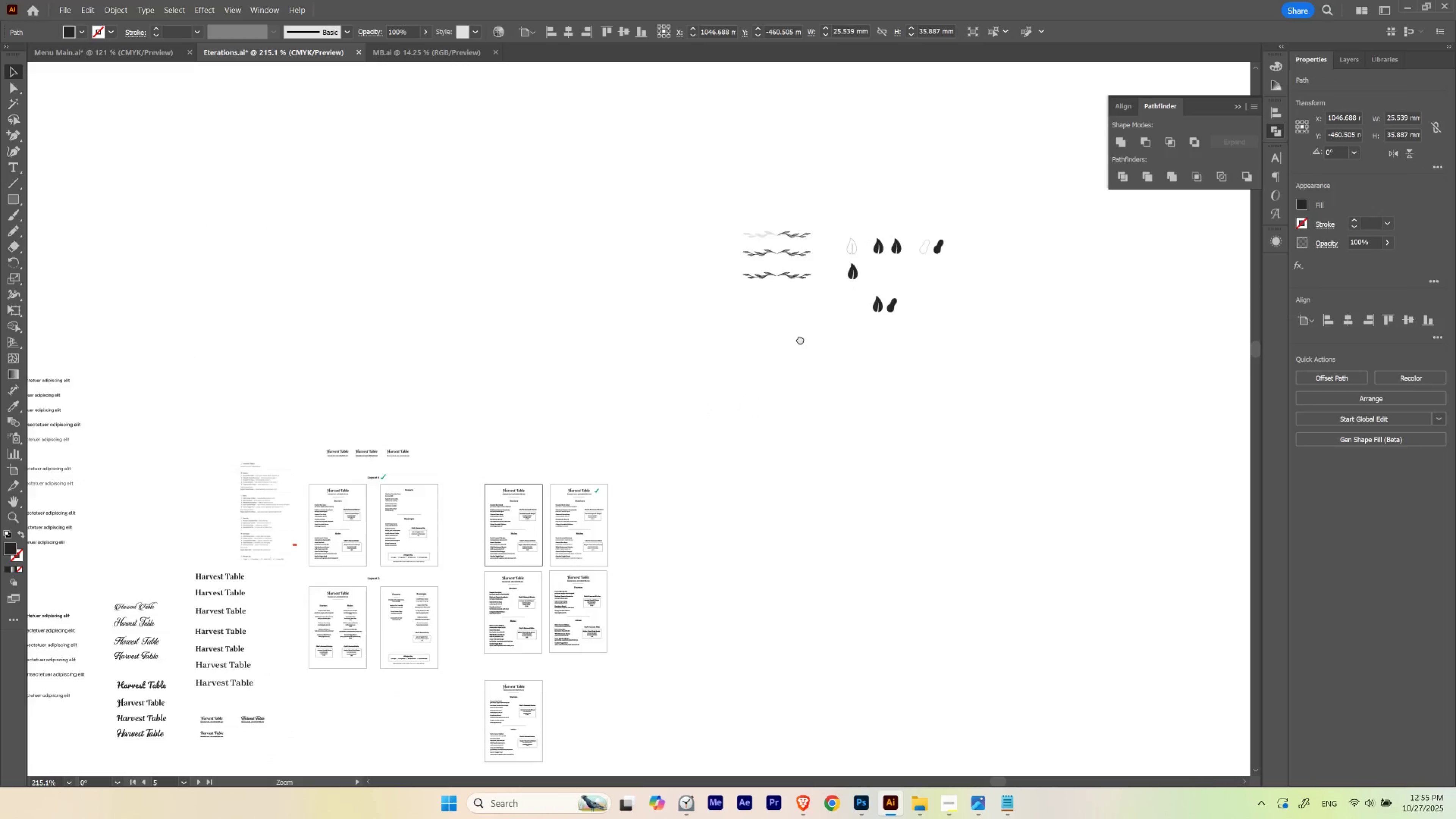 
hold_key(key=Space, duration=1.97)
 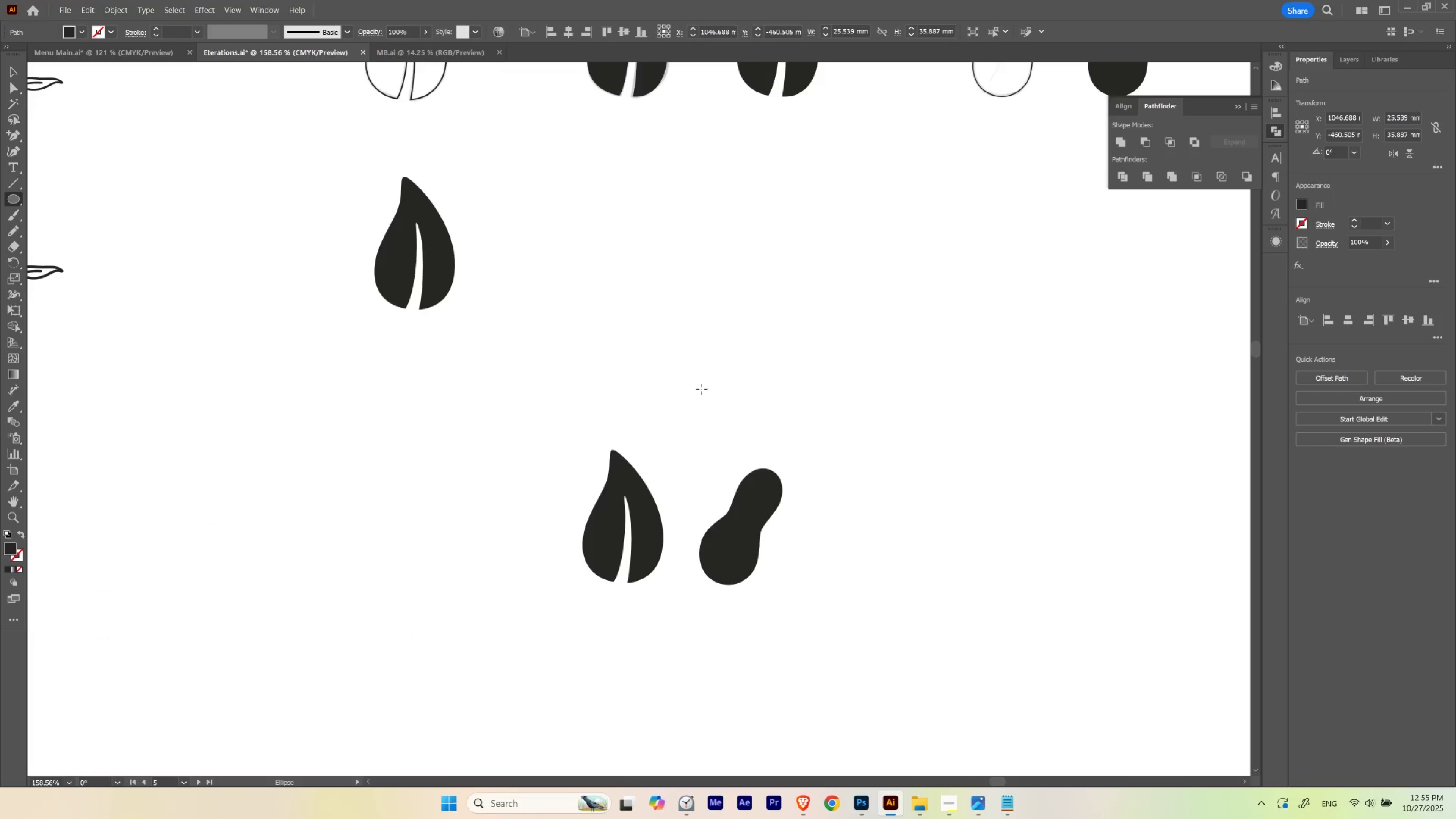 
hold_key(key=ControlLeft, duration=0.77)
 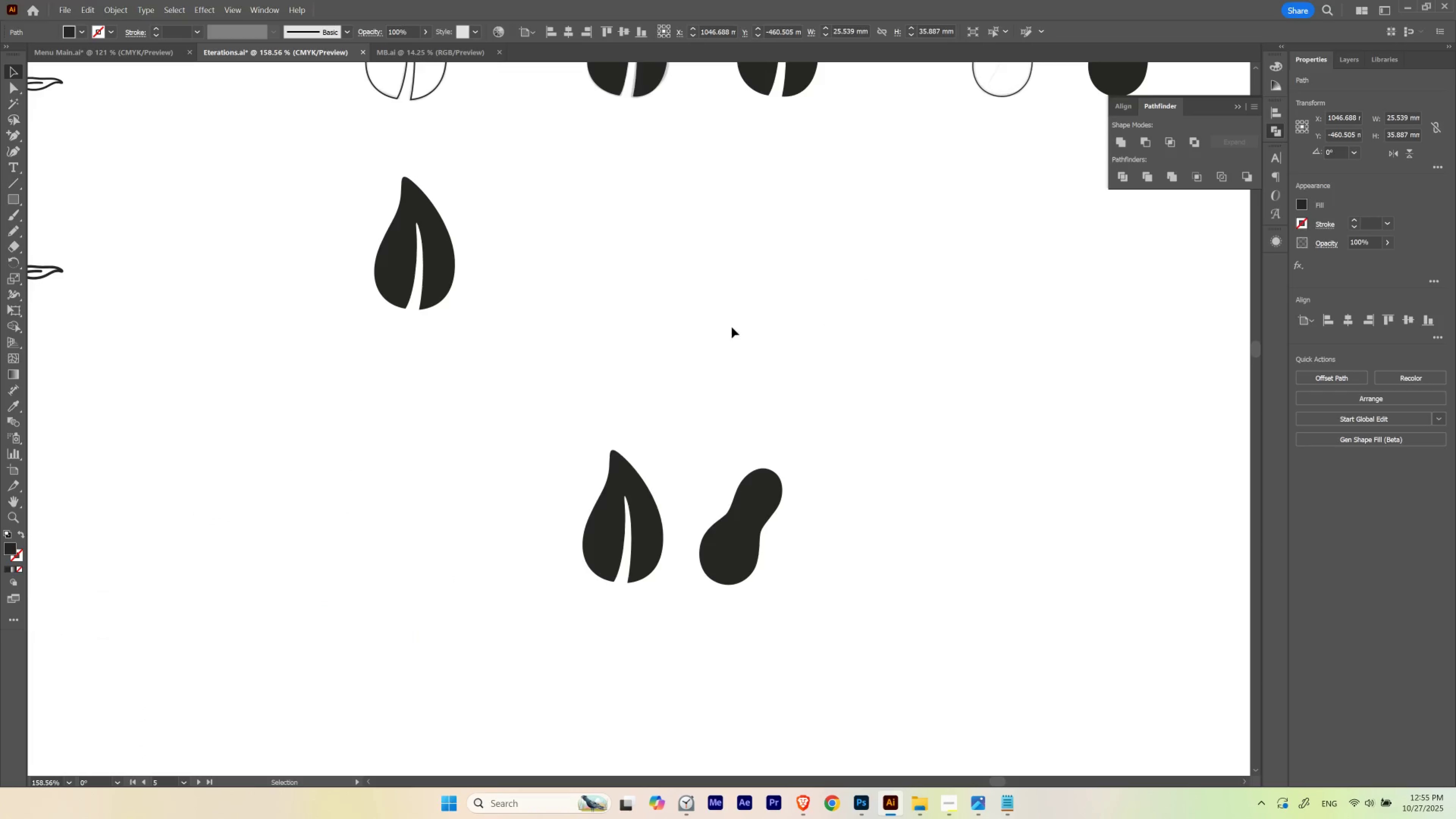 
key(L)
 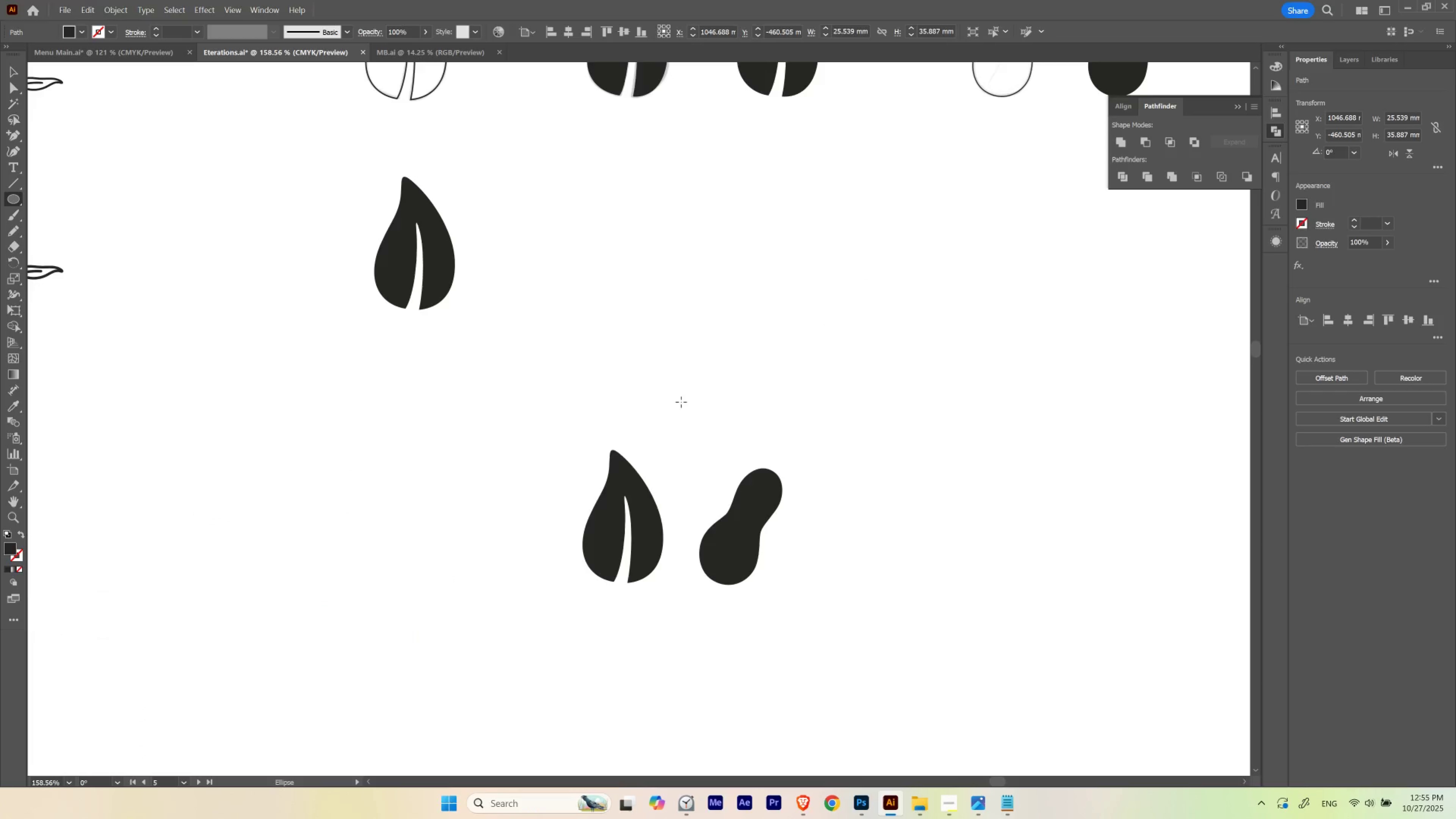 
hold_key(key=ShiftLeft, duration=1.18)
 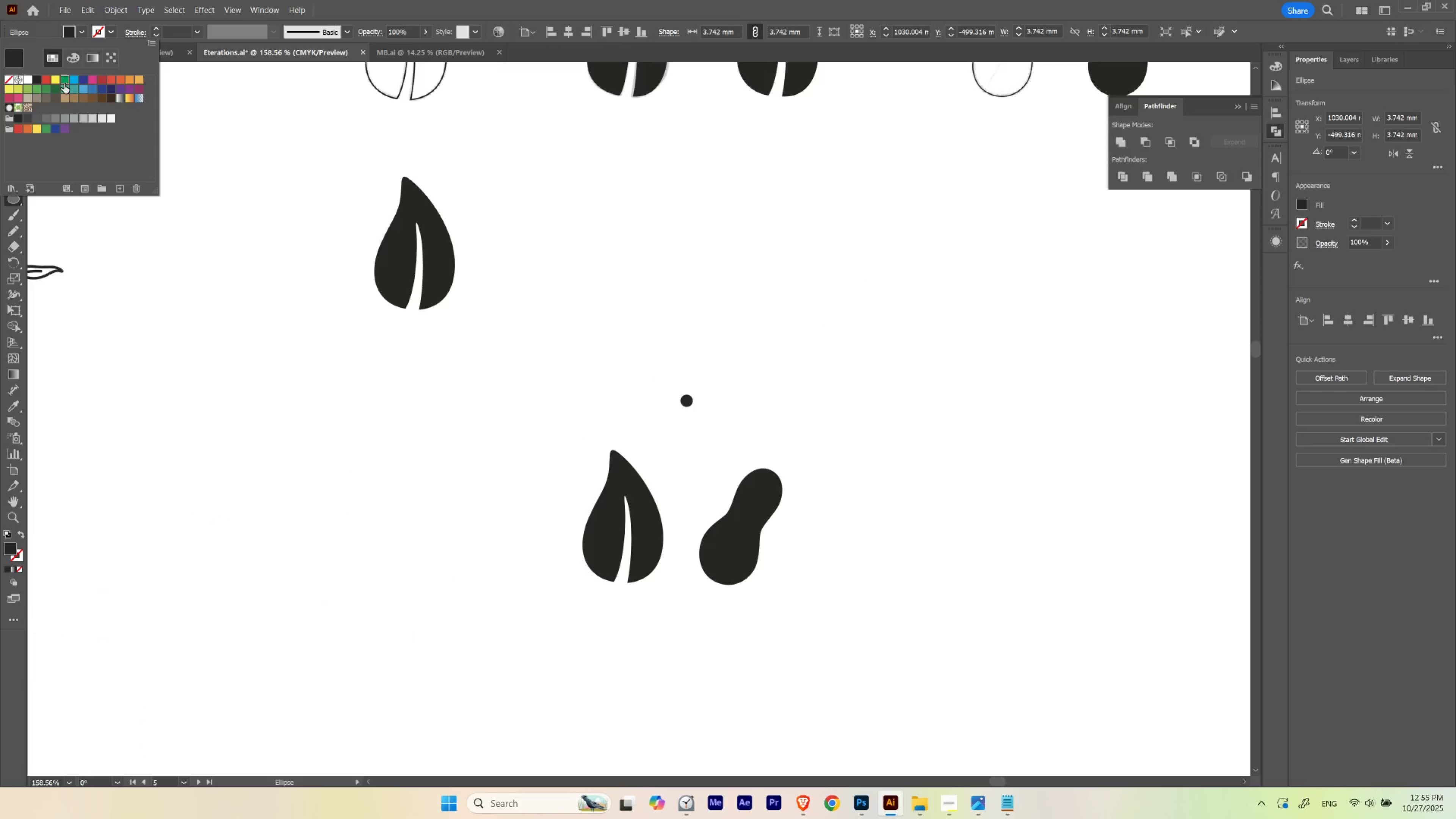 
key(V)
 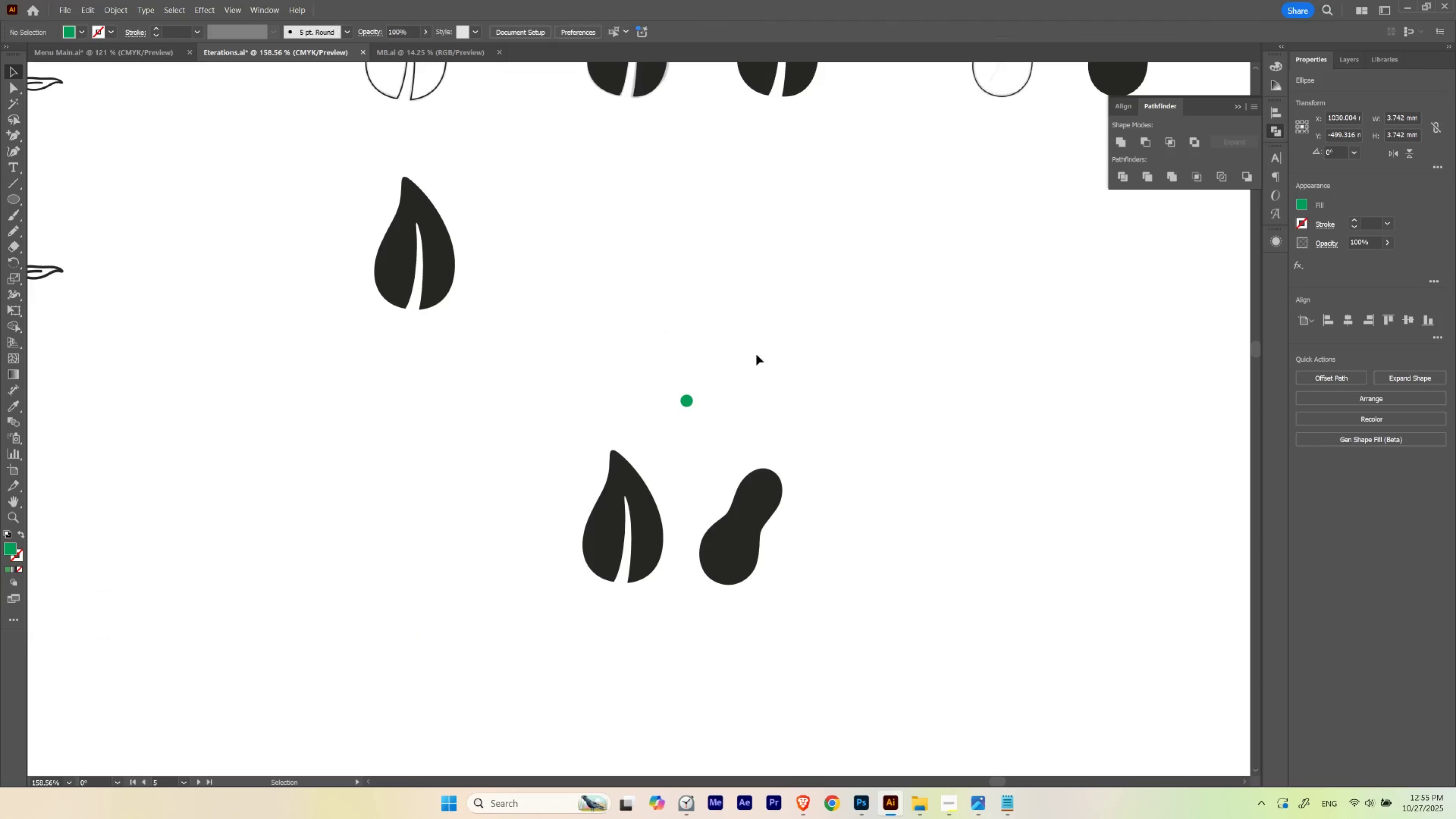 
hold_key(key=ControlLeft, duration=0.78)
 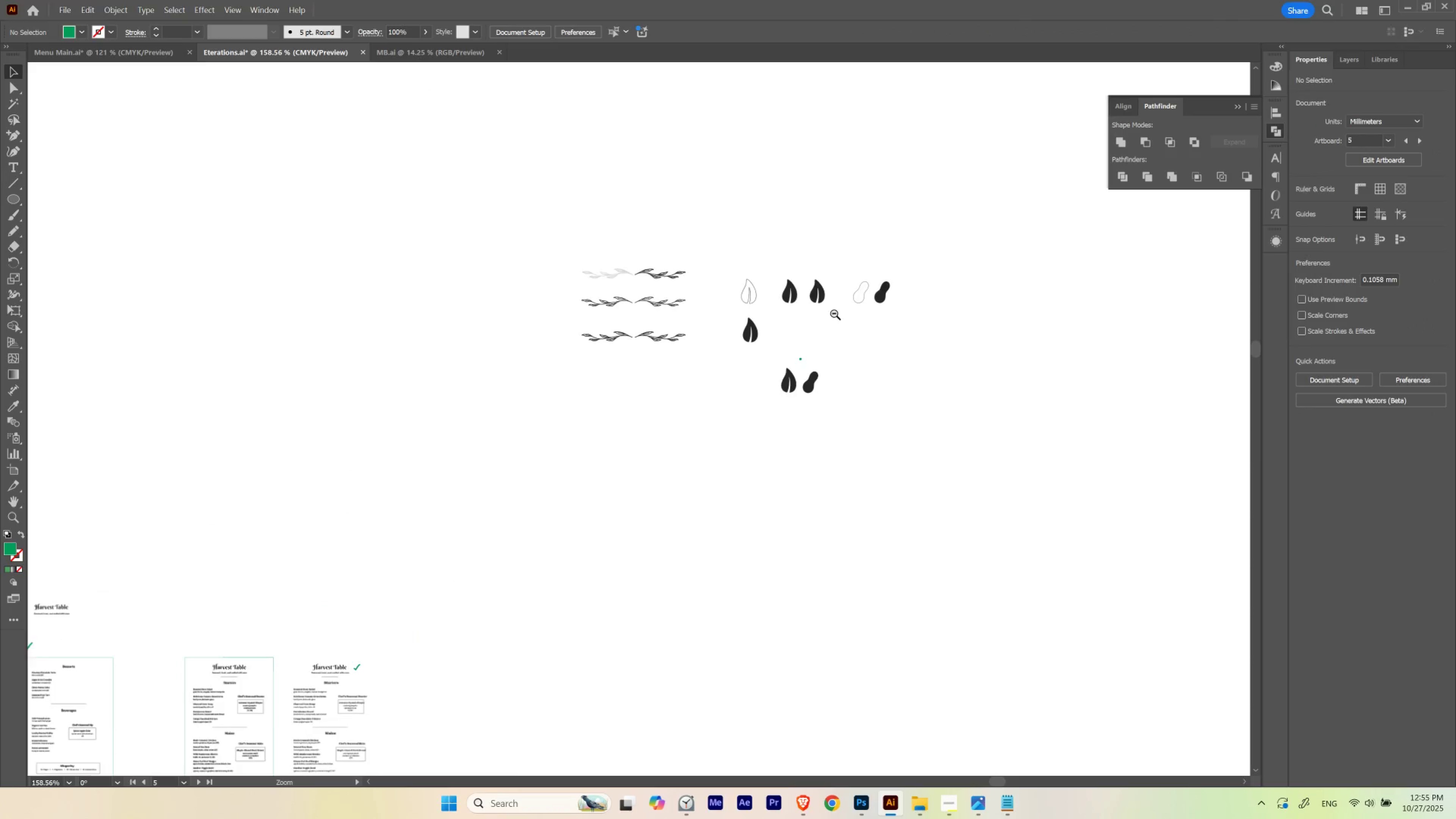 
hold_key(key=Space, duration=1.52)
 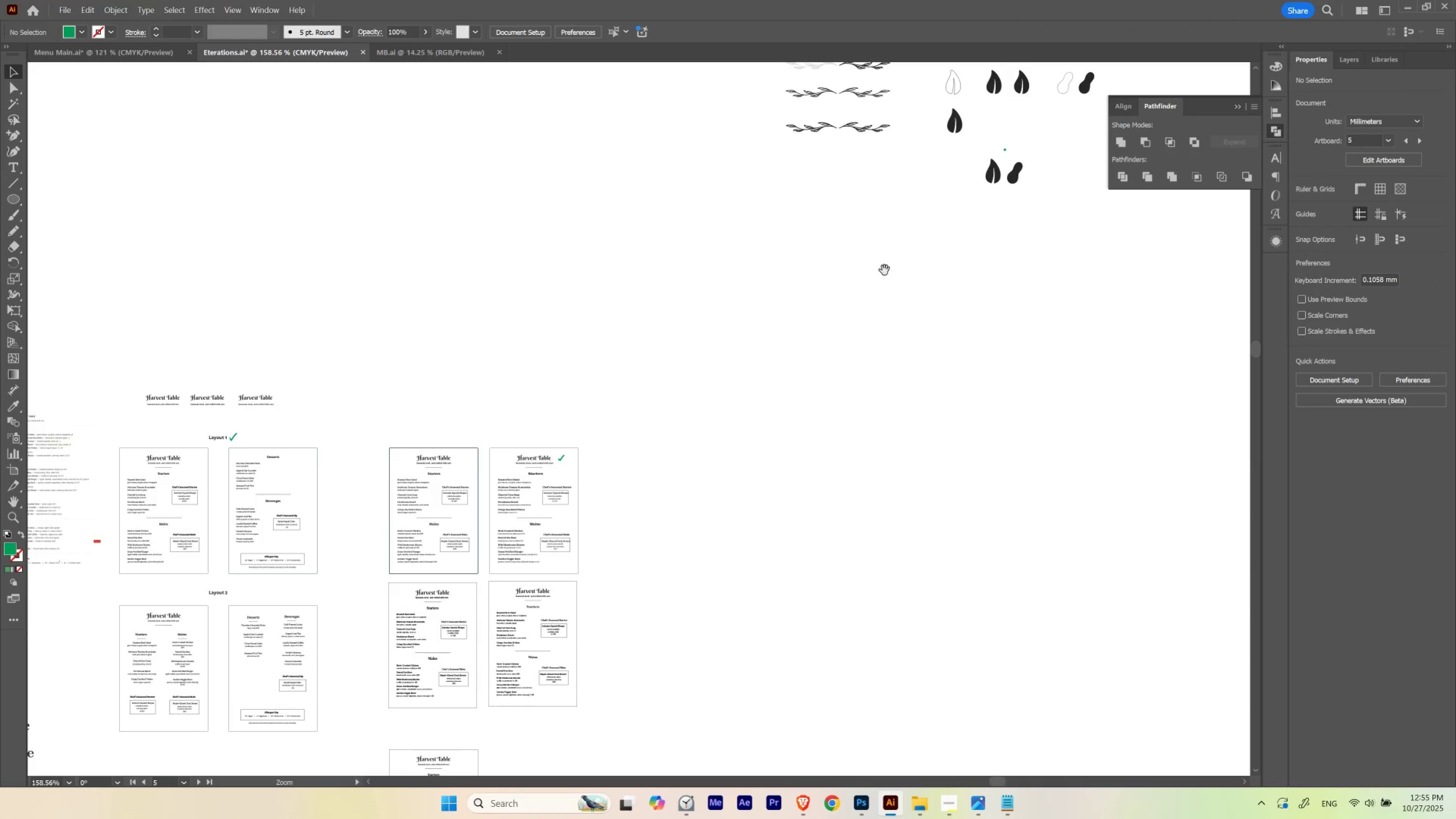 
hold_key(key=Space, duration=0.61)
 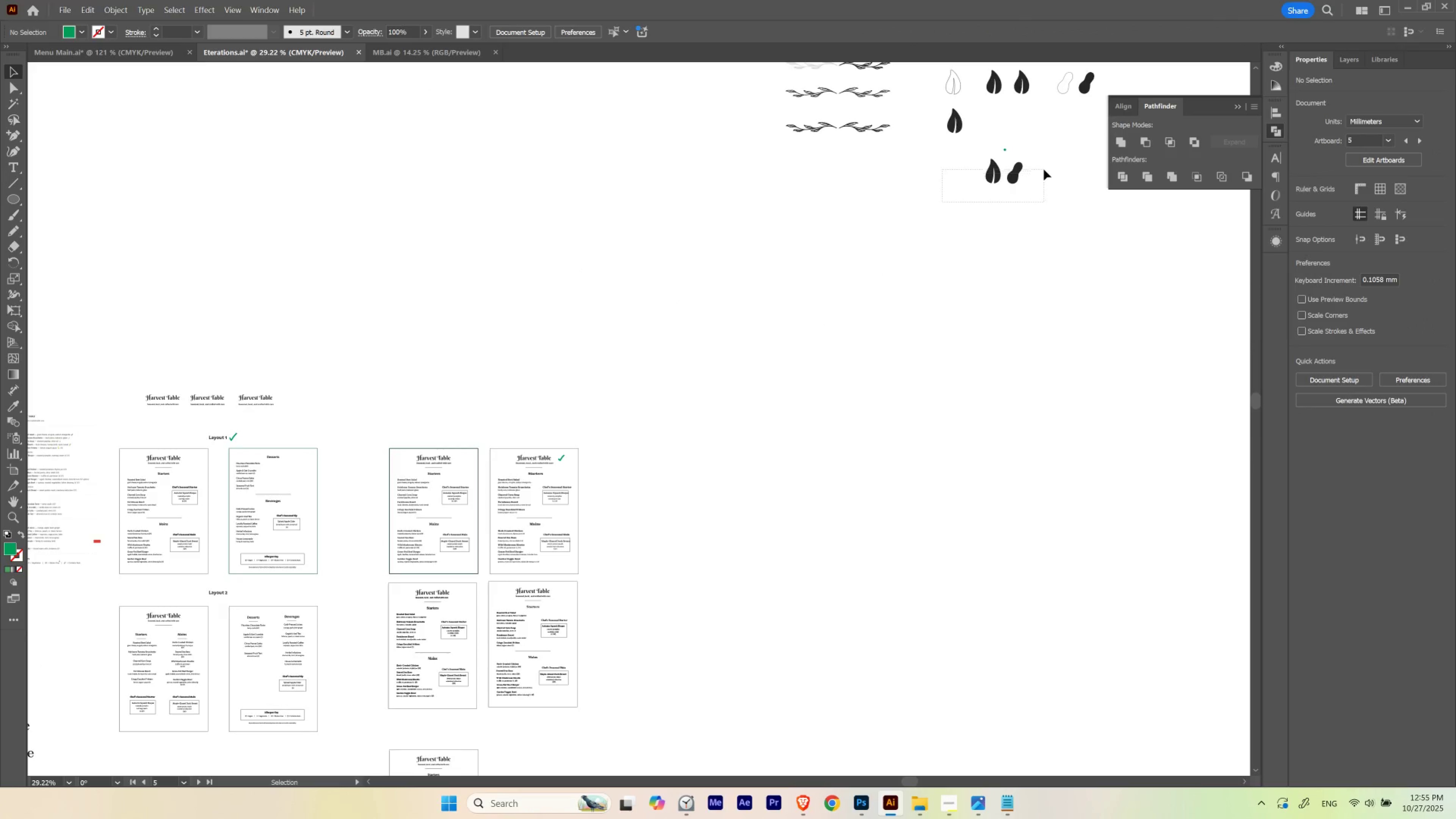 
hold_key(key=AltLeft, duration=1.5)
 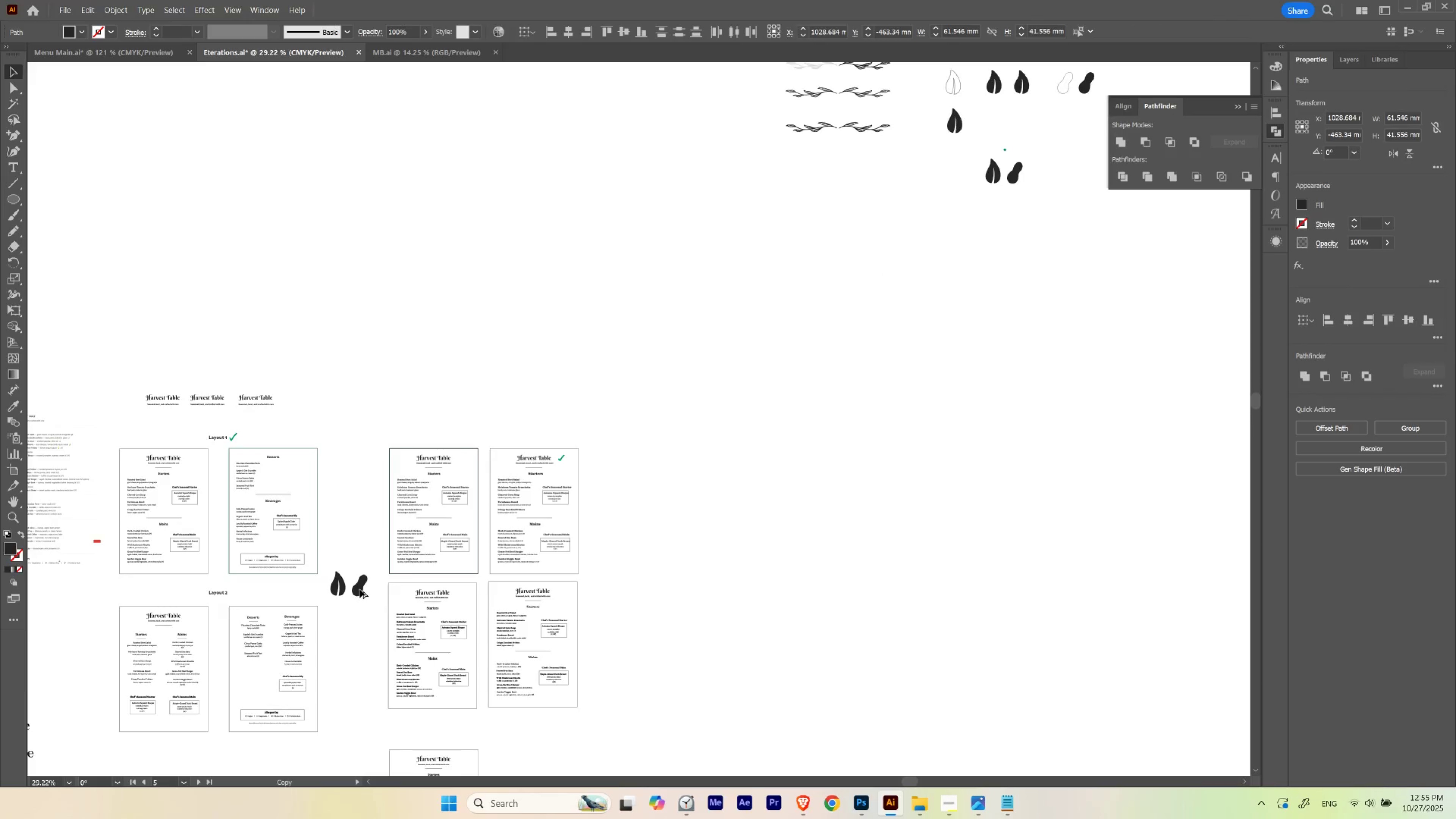 
key(Alt+AltLeft)
 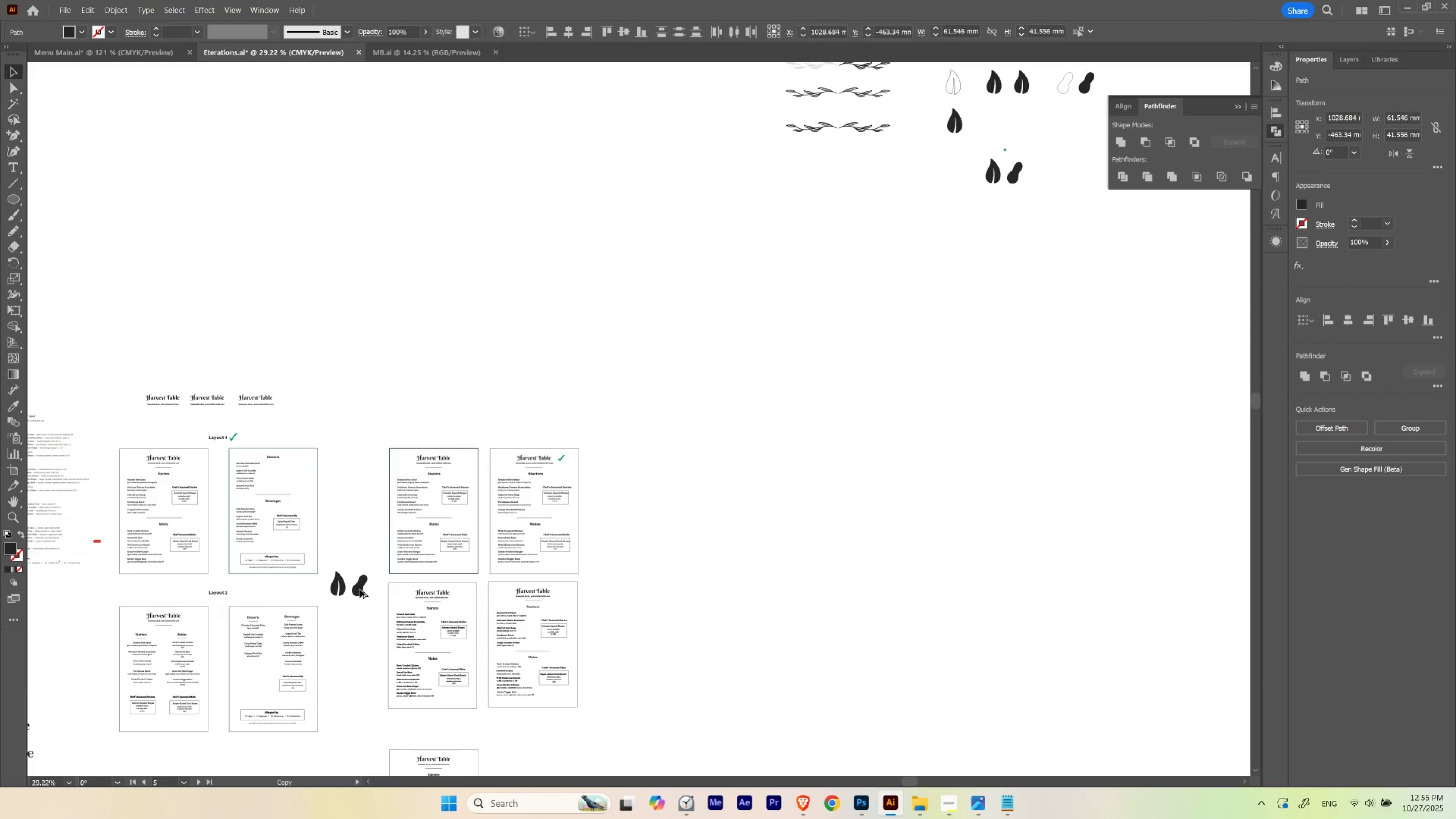 
key(Alt+AltLeft)
 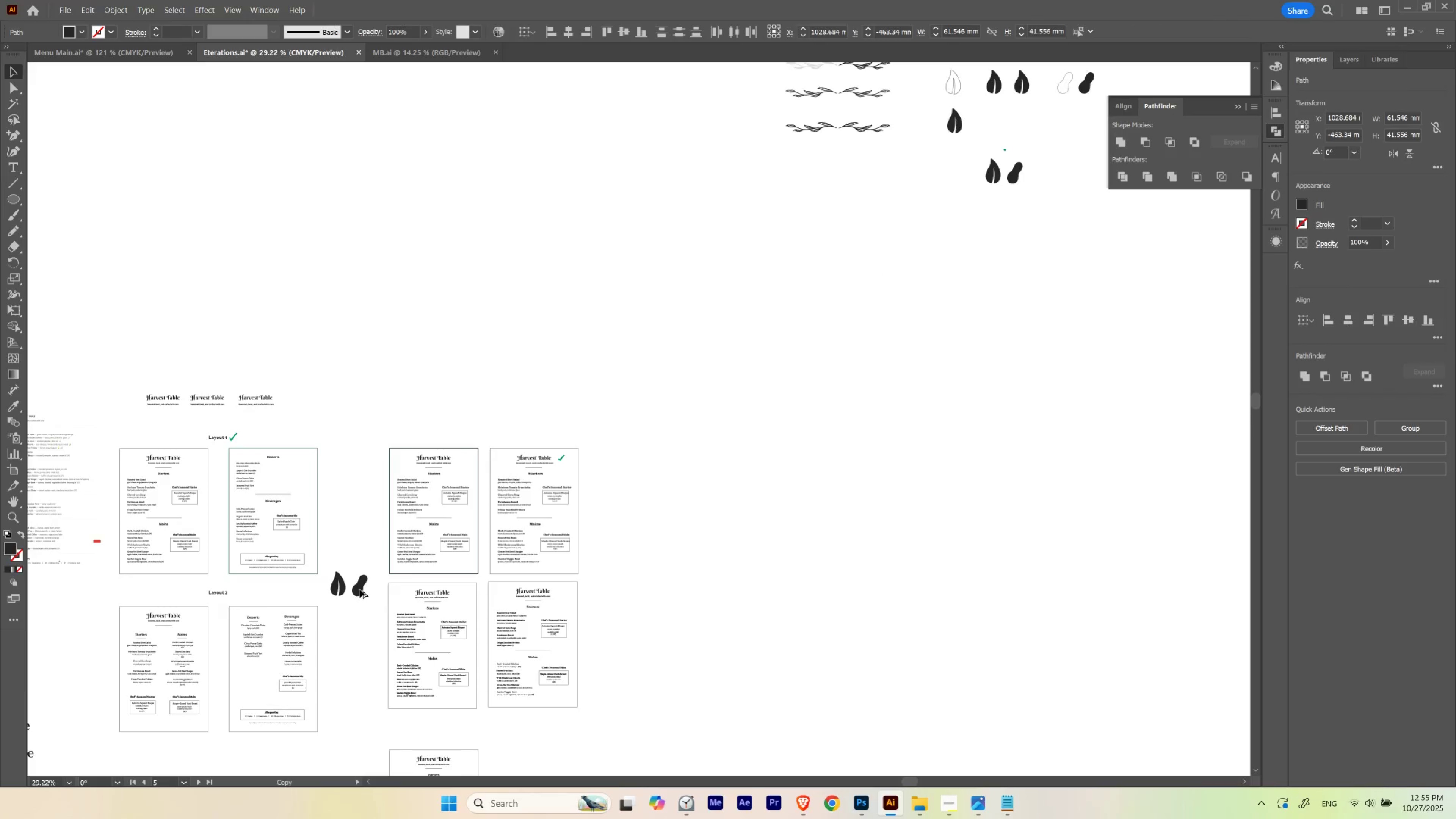 
key(Alt+AltLeft)
 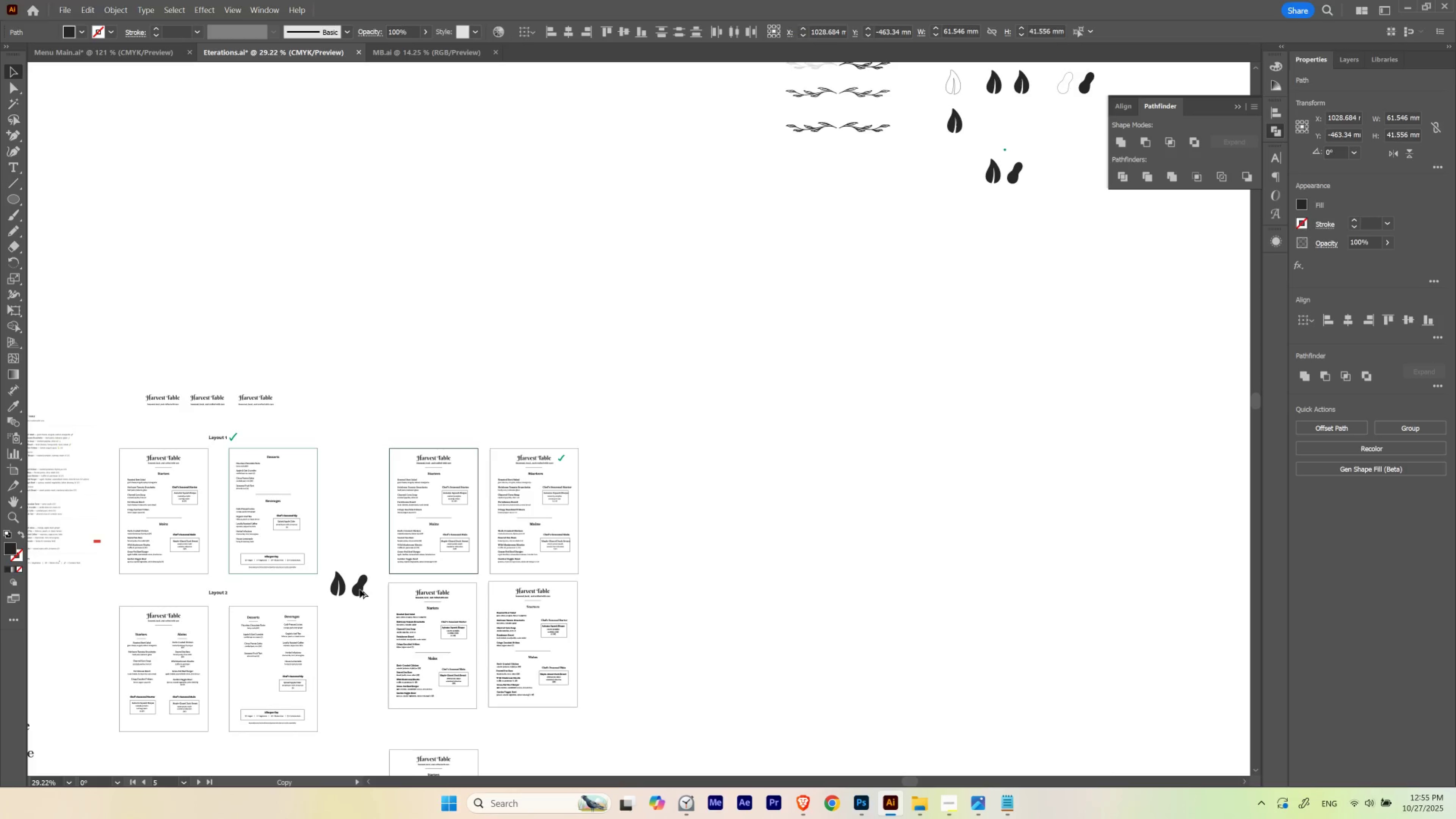 
key(Alt+AltLeft)
 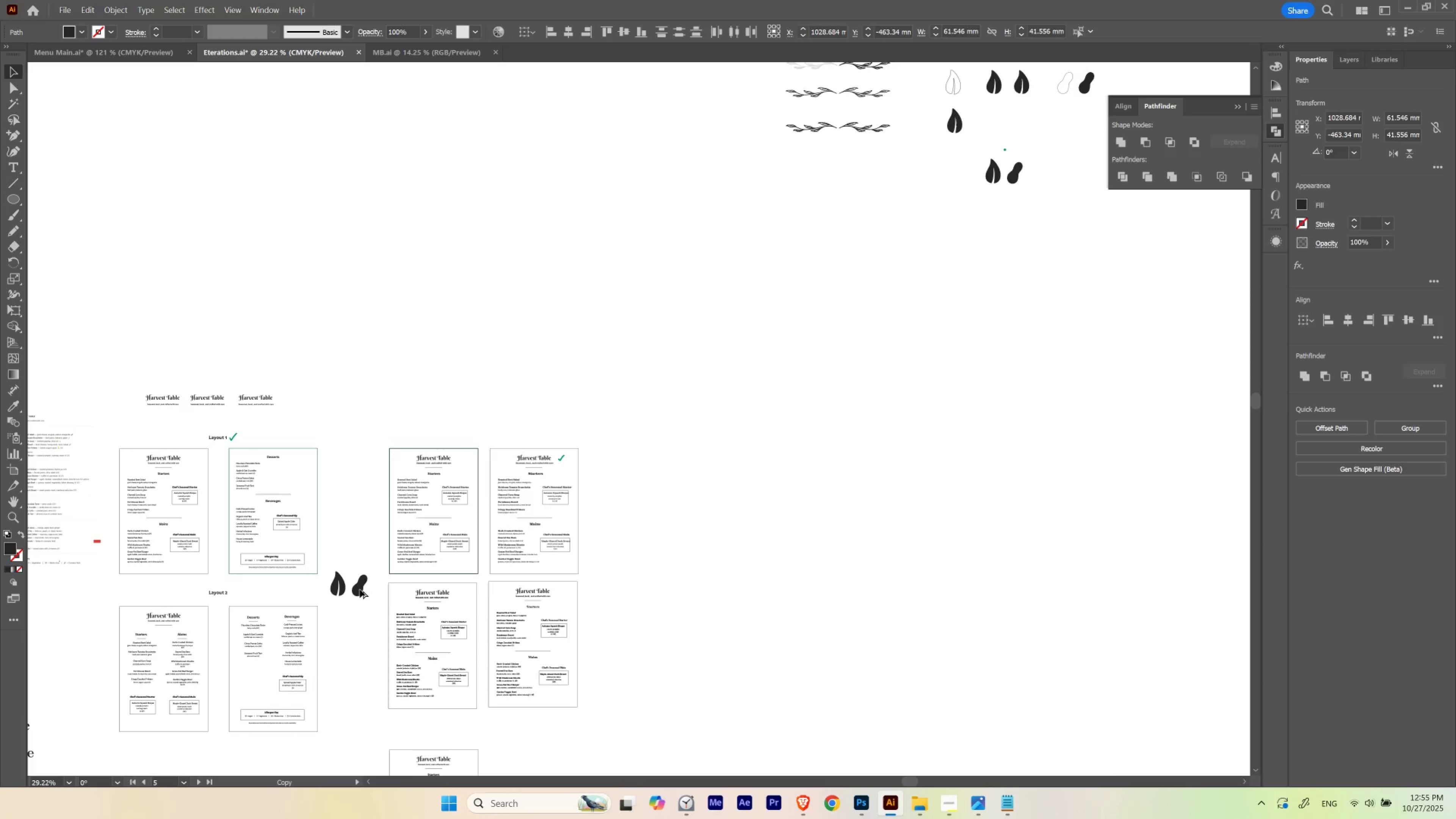 
key(Alt+AltLeft)
 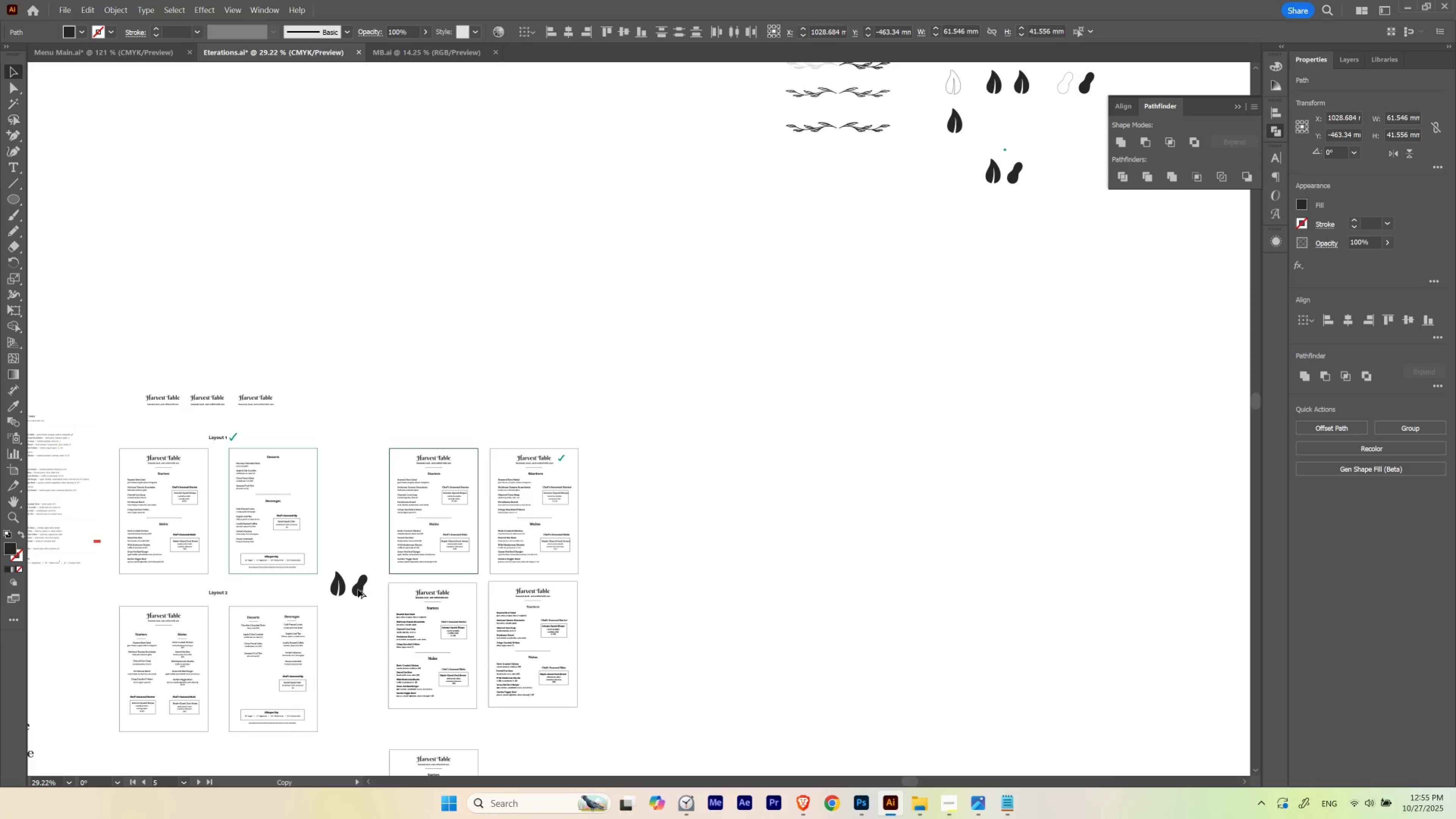 
key(Alt+AltLeft)
 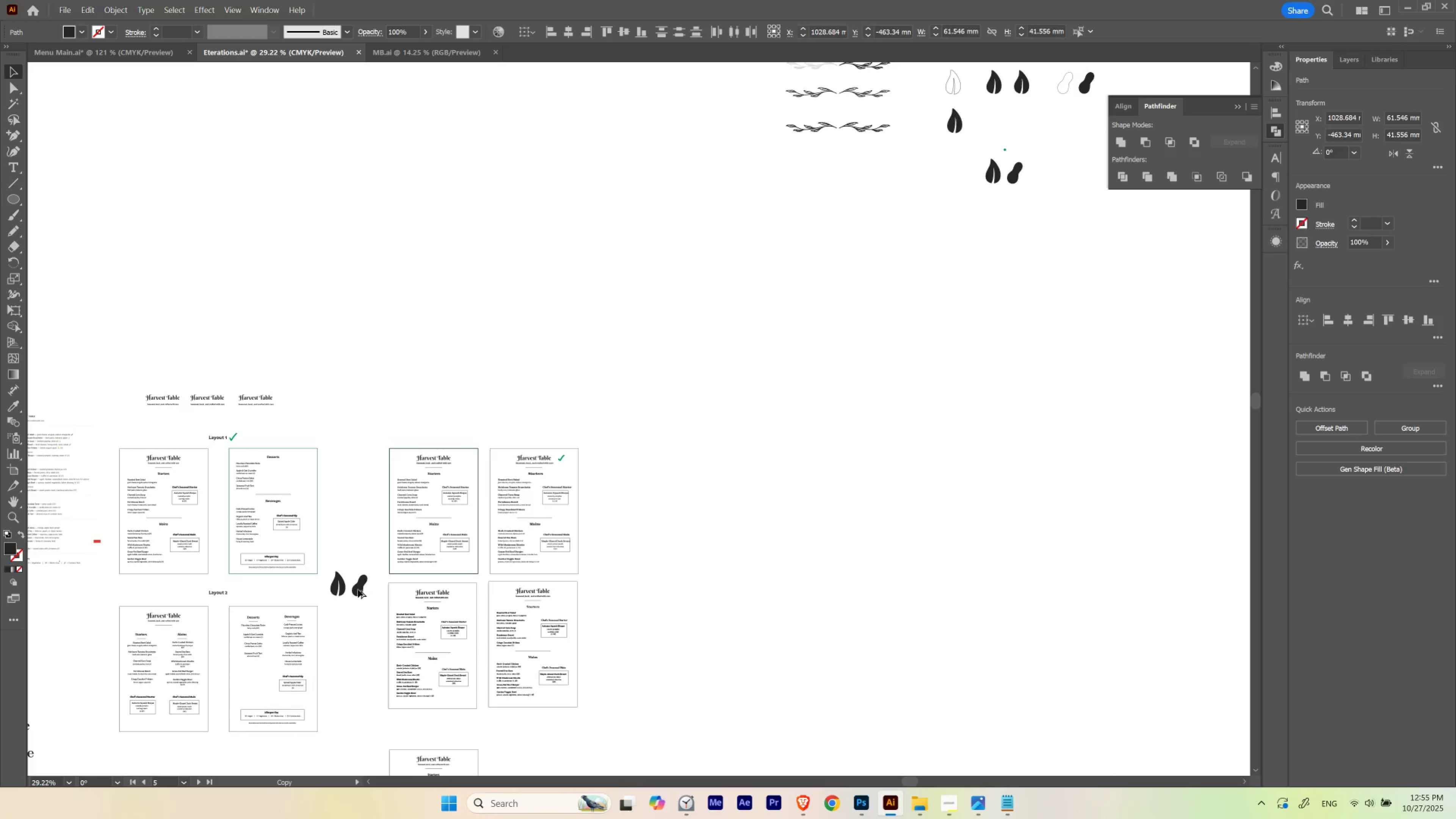 
key(Alt+AltLeft)
 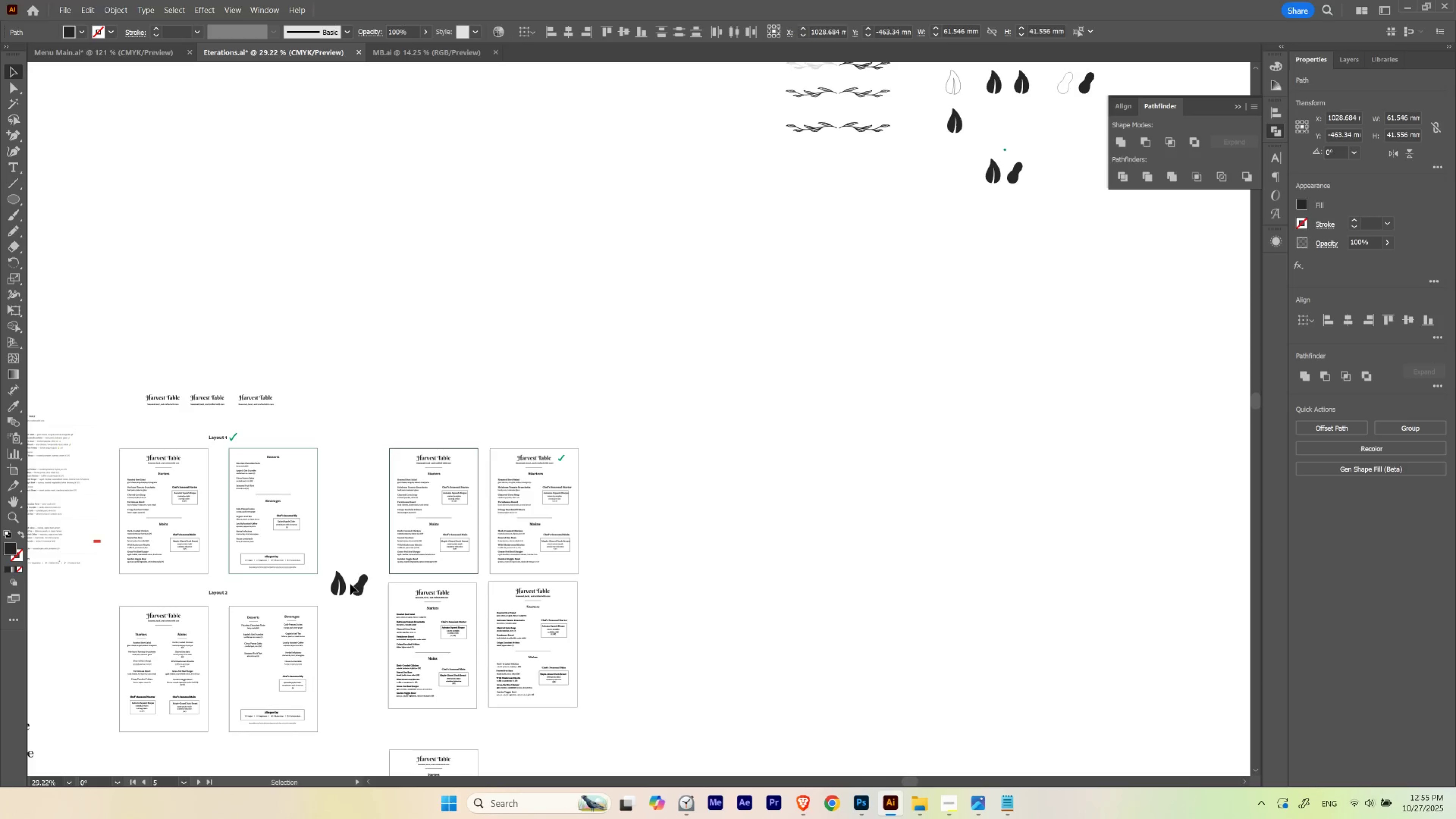 
hold_key(key=Space, duration=2.71)
 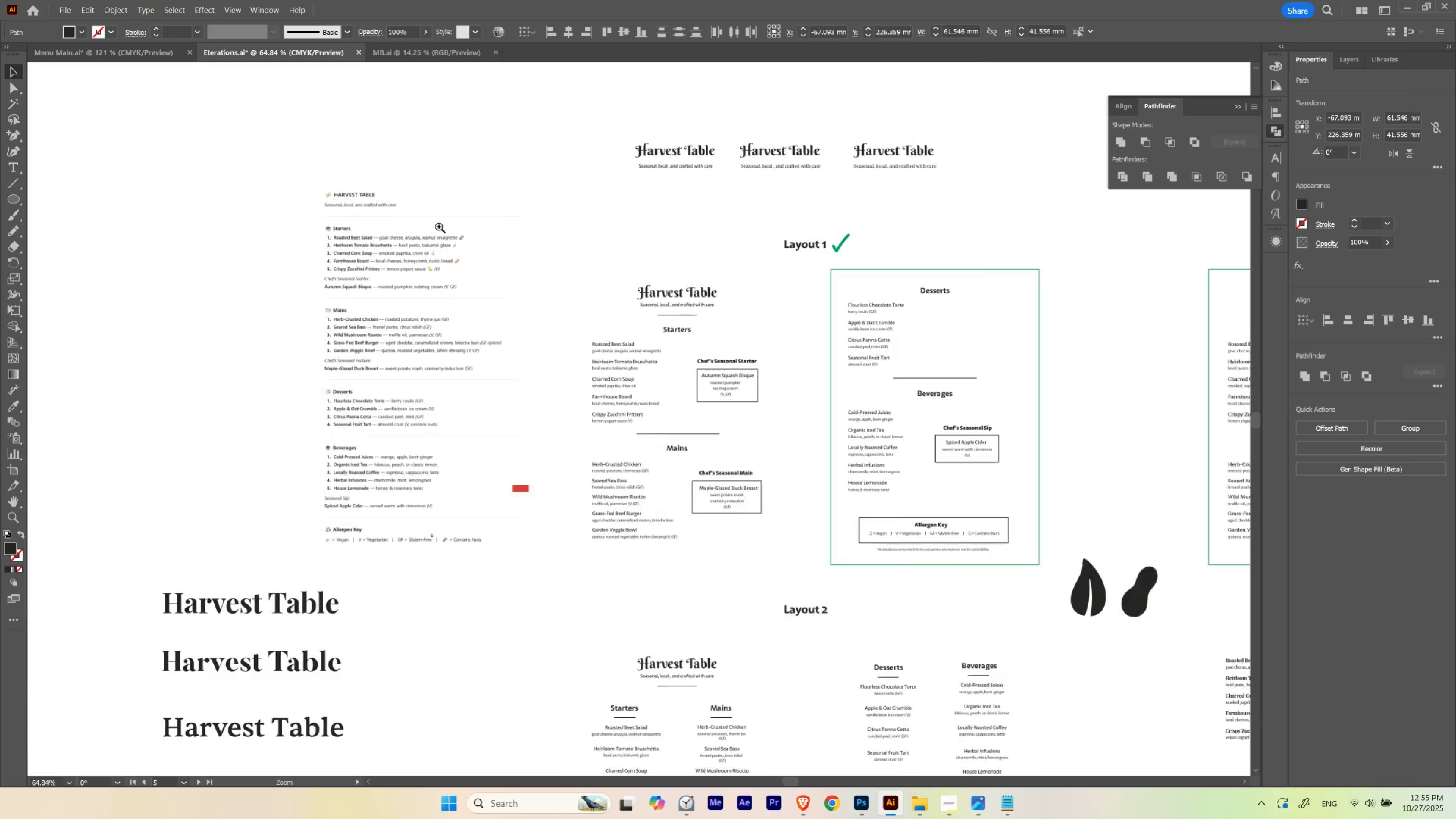 
hold_key(key=ControlLeft, duration=0.75)
 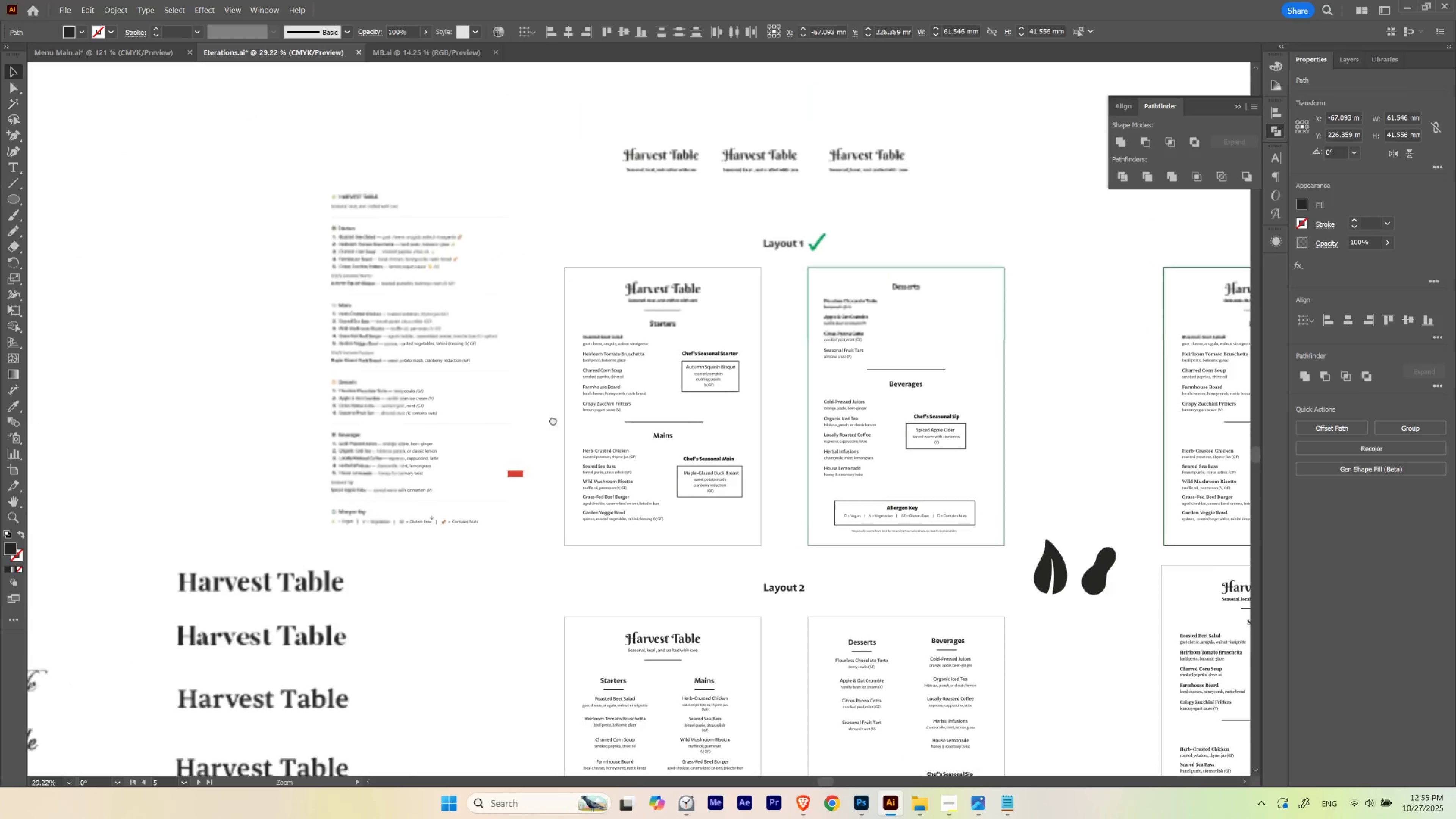 
hold_key(key=Space, duration=0.79)
 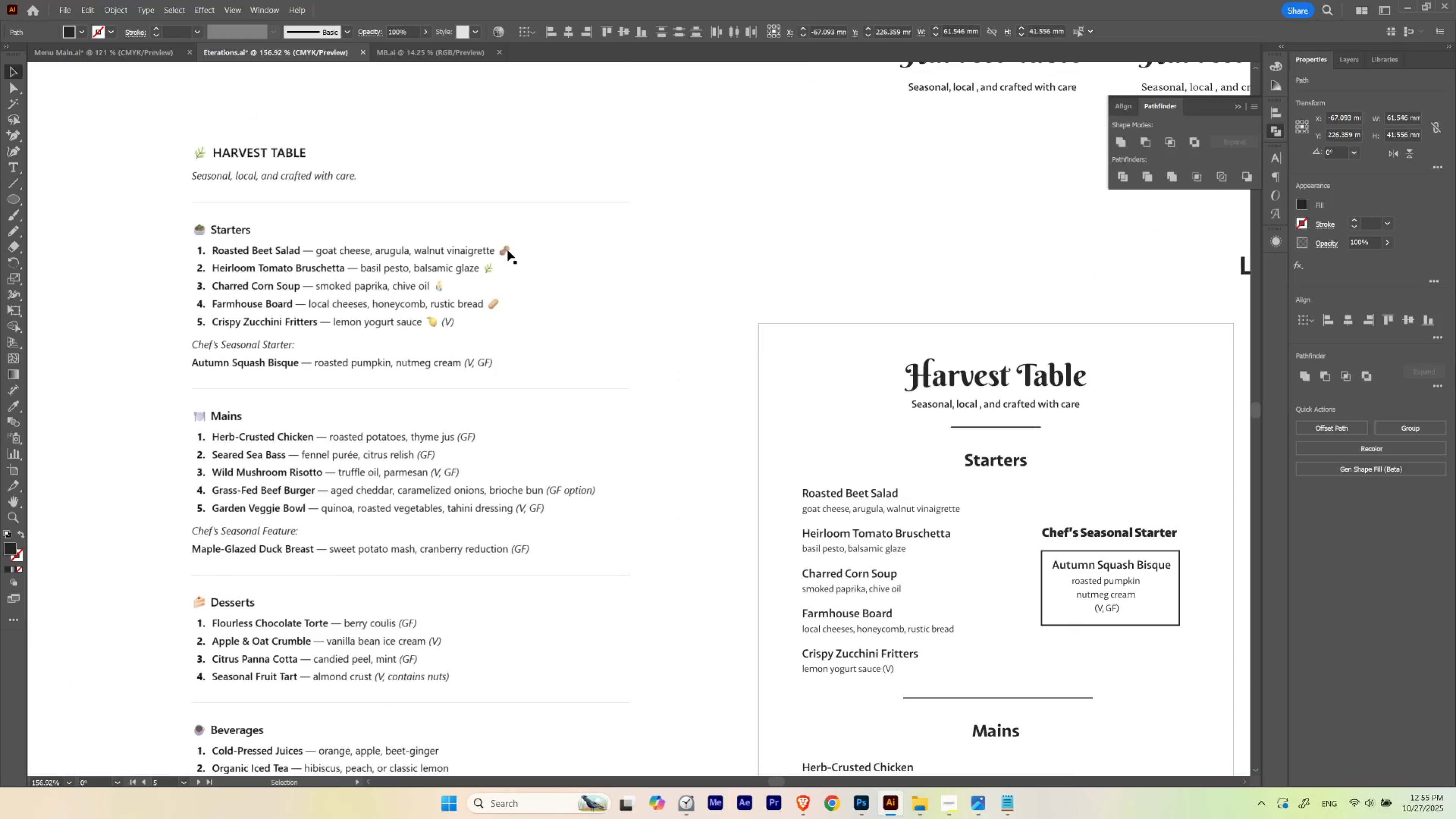 
hold_key(key=ControlLeft, duration=0.58)
 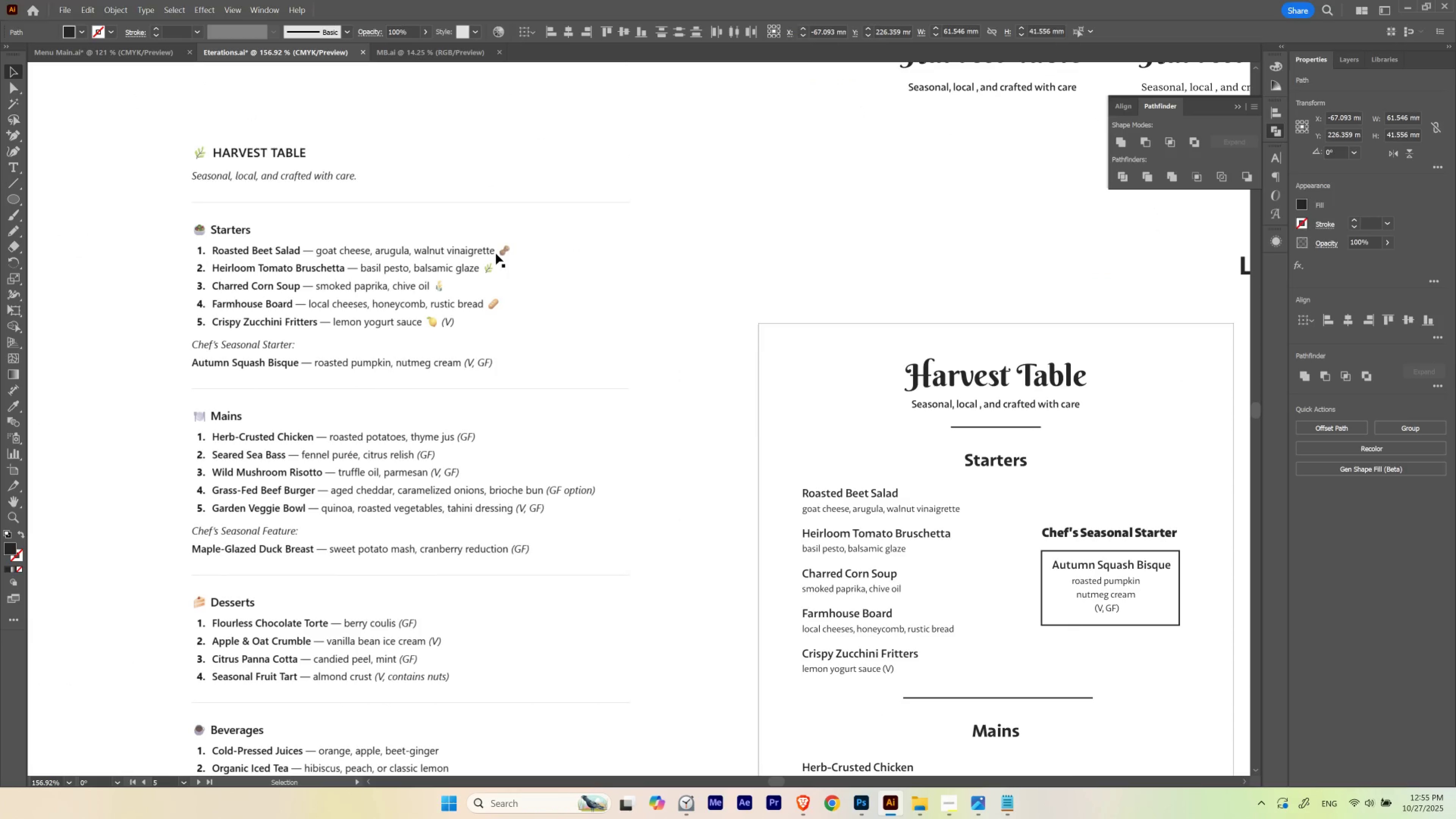 
hold_key(key=Space, duration=2.94)
 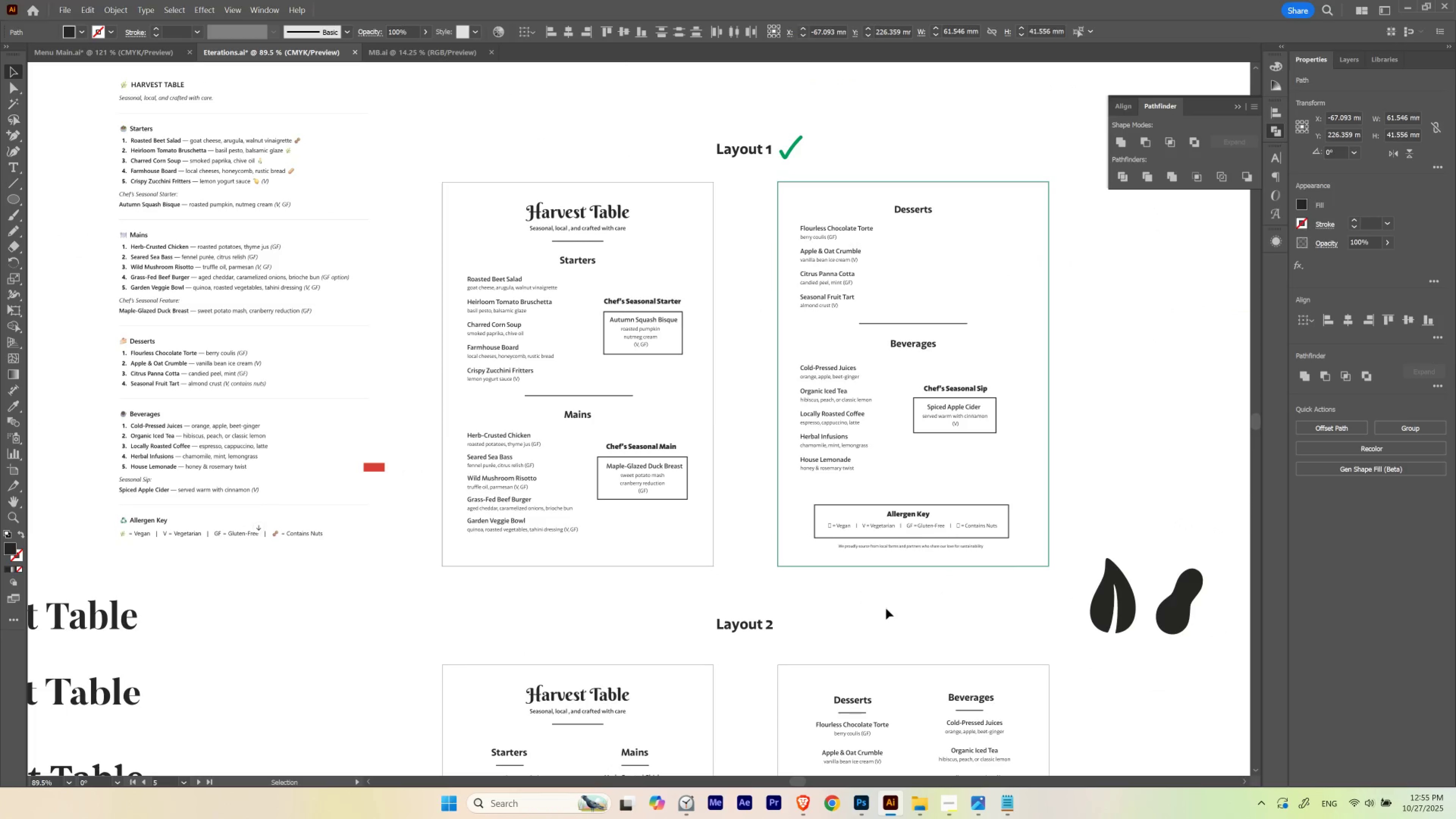 
hold_key(key=ControlLeft, duration=1.54)
 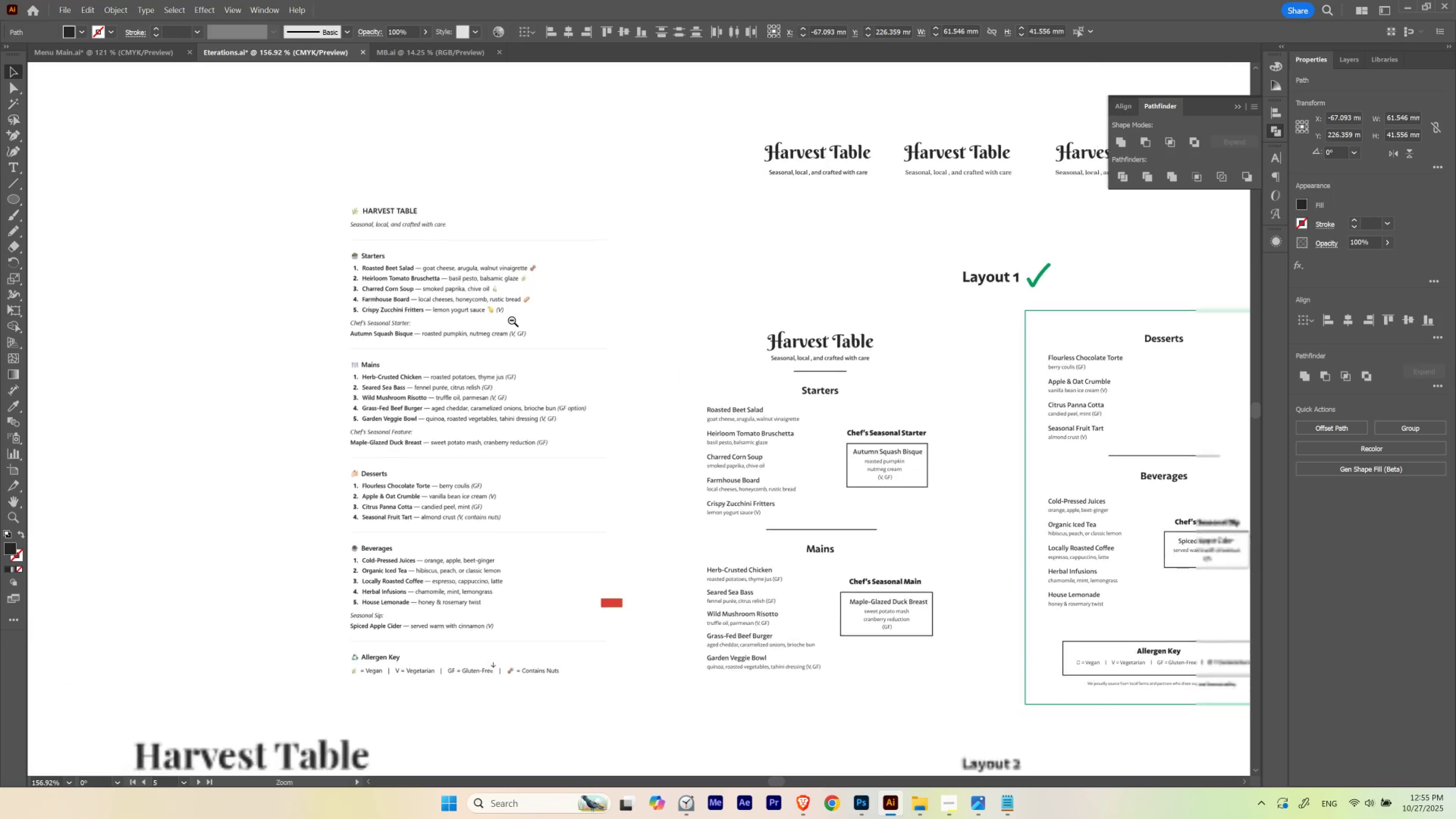 
key(Control+ControlLeft)
 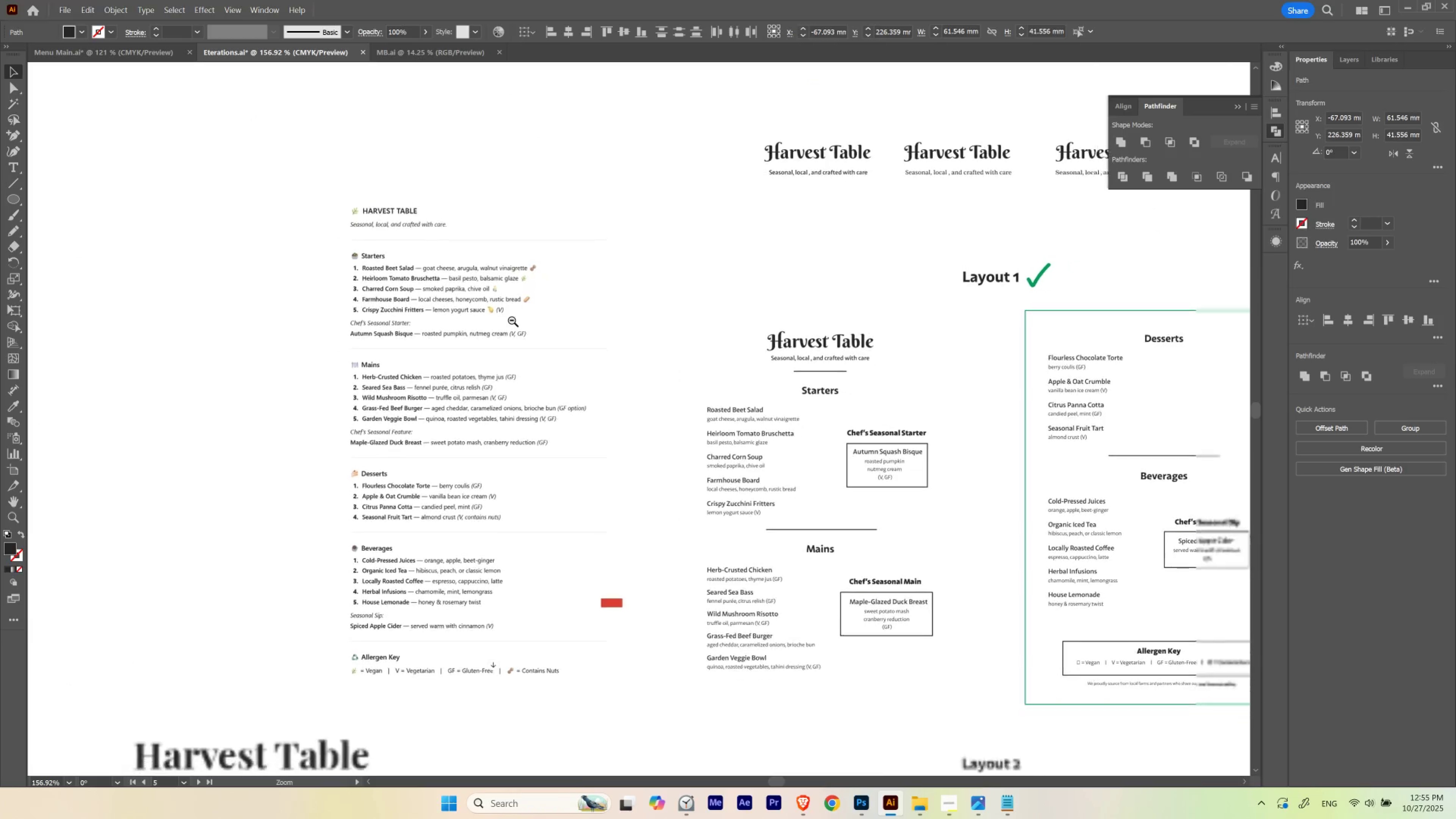 
key(Control+ControlLeft)
 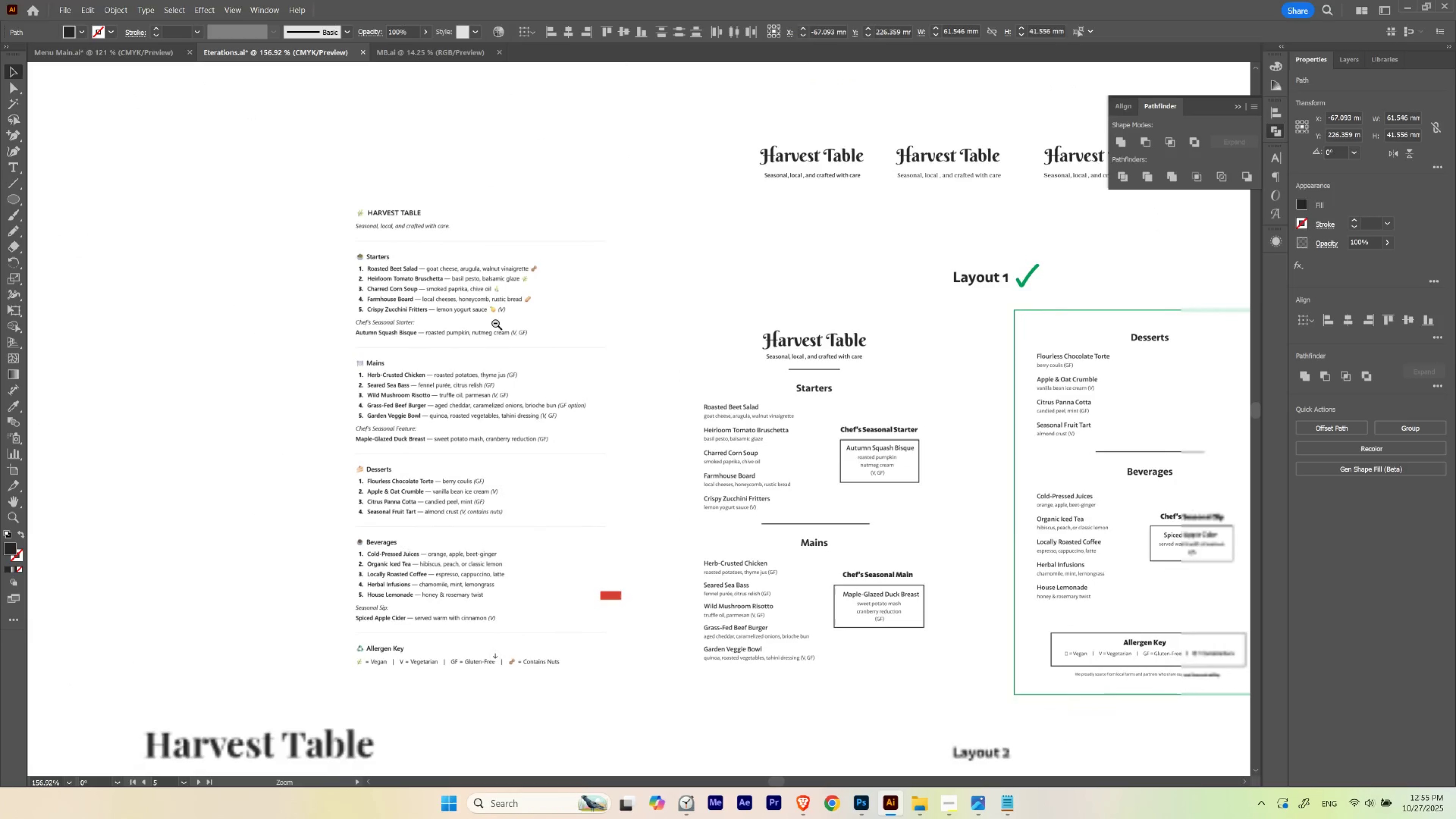 
key(Control+ControlLeft)
 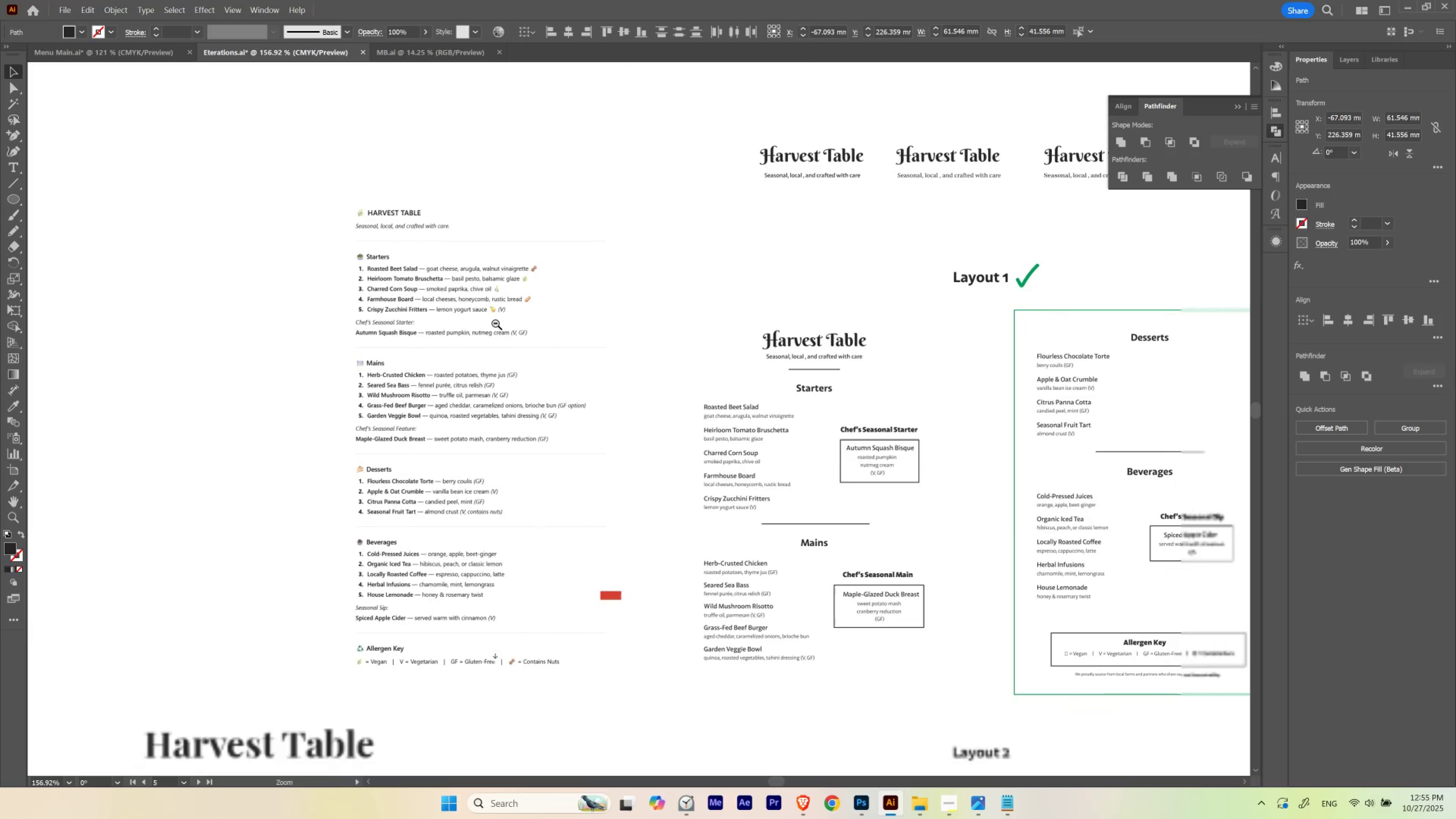 
key(Control+ControlLeft)
 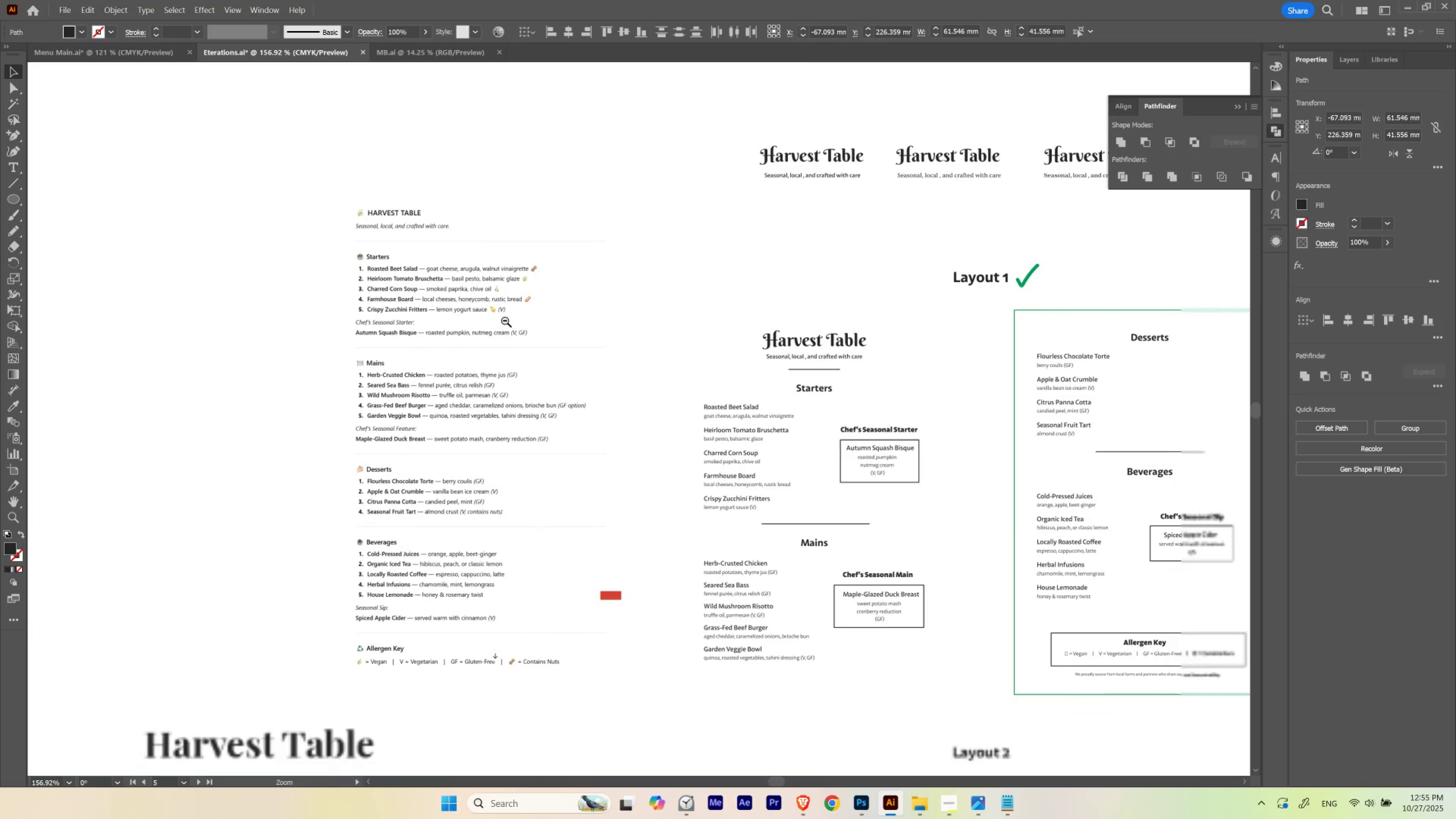 
key(Control+ControlLeft)
 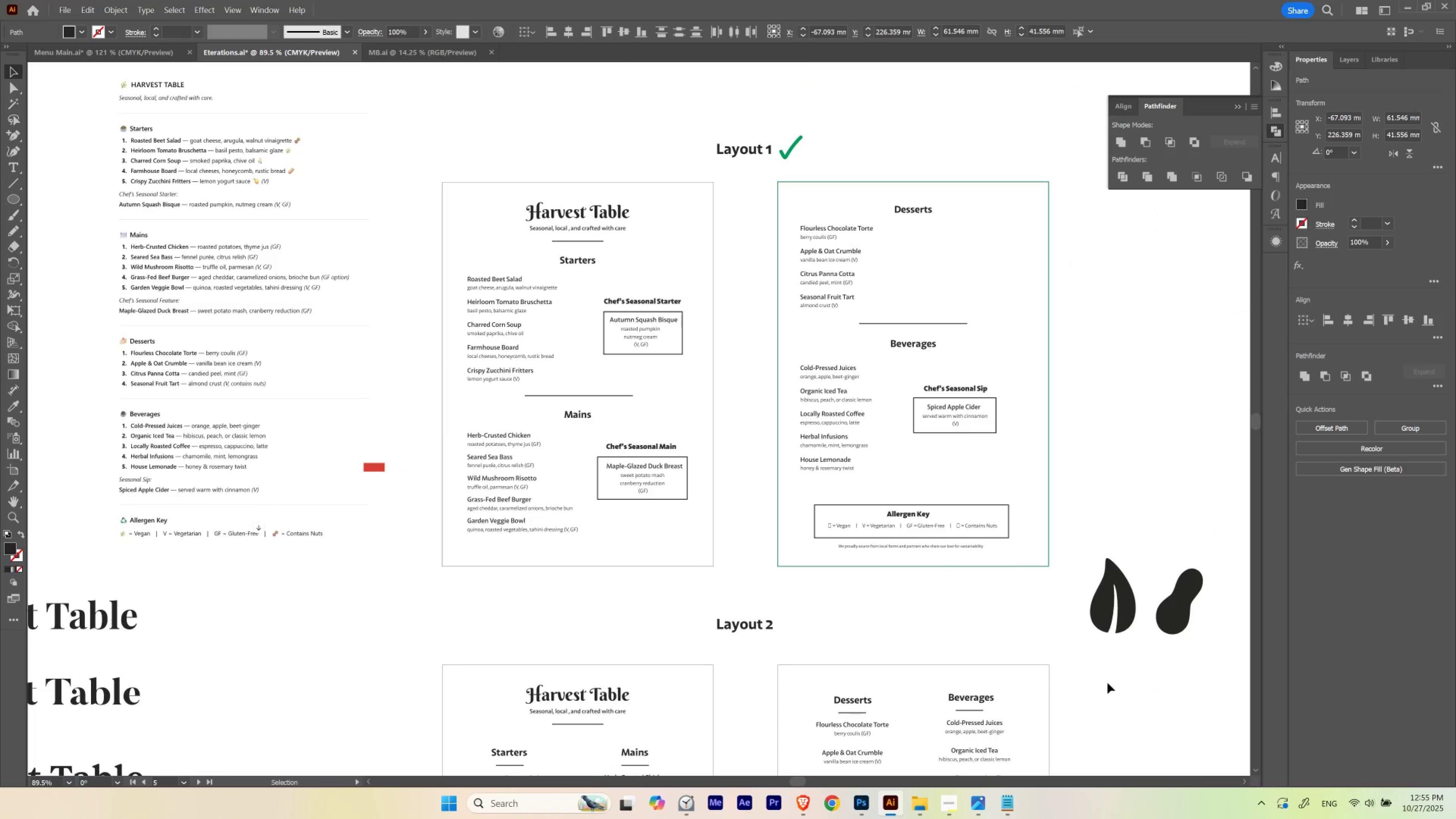 
left_click([1227, 677])
 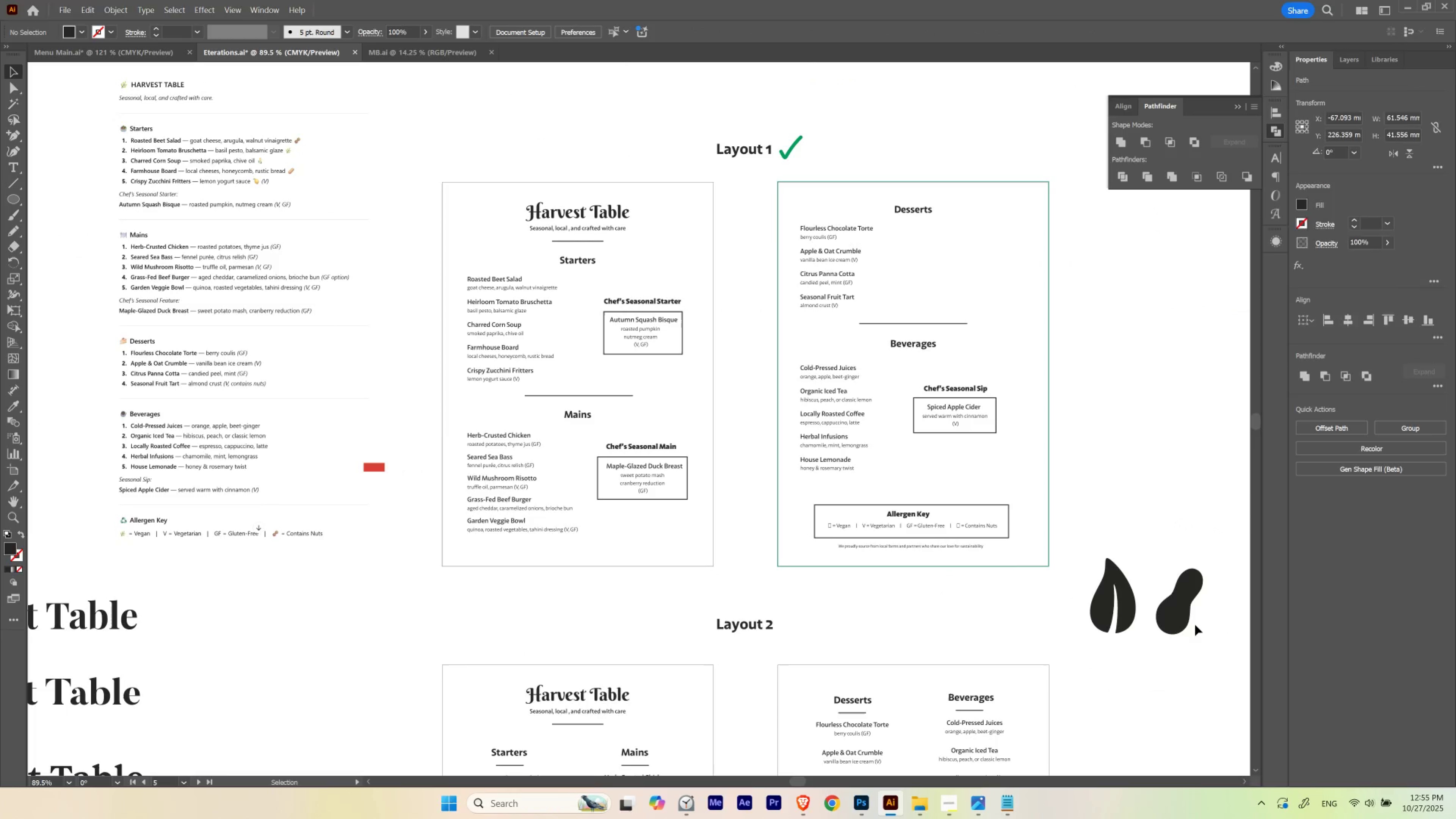 
hold_key(key=AltLeft, duration=1.37)
 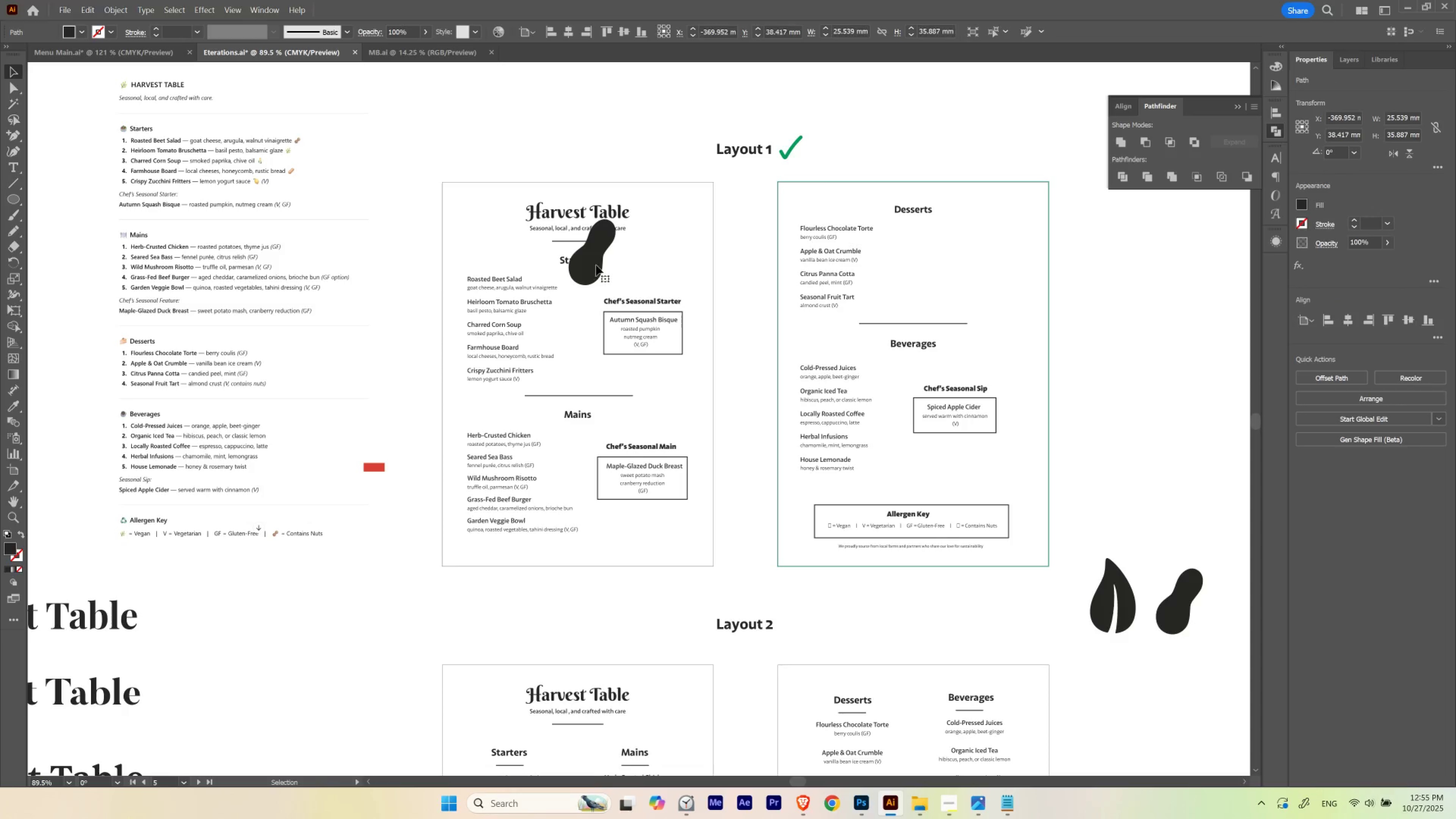 
key(Control+ControlLeft)
 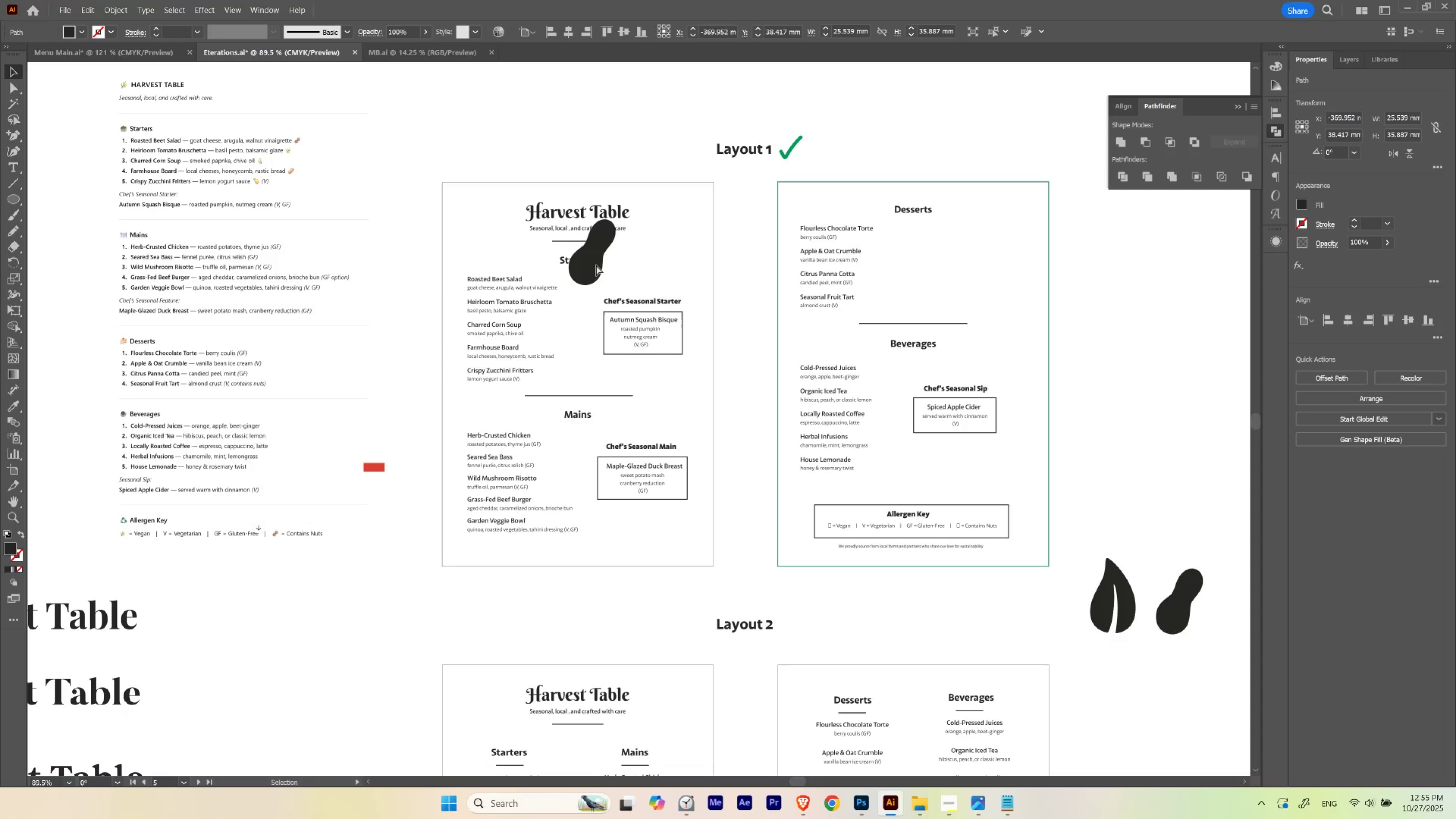 
key(Control+Shift+B)
 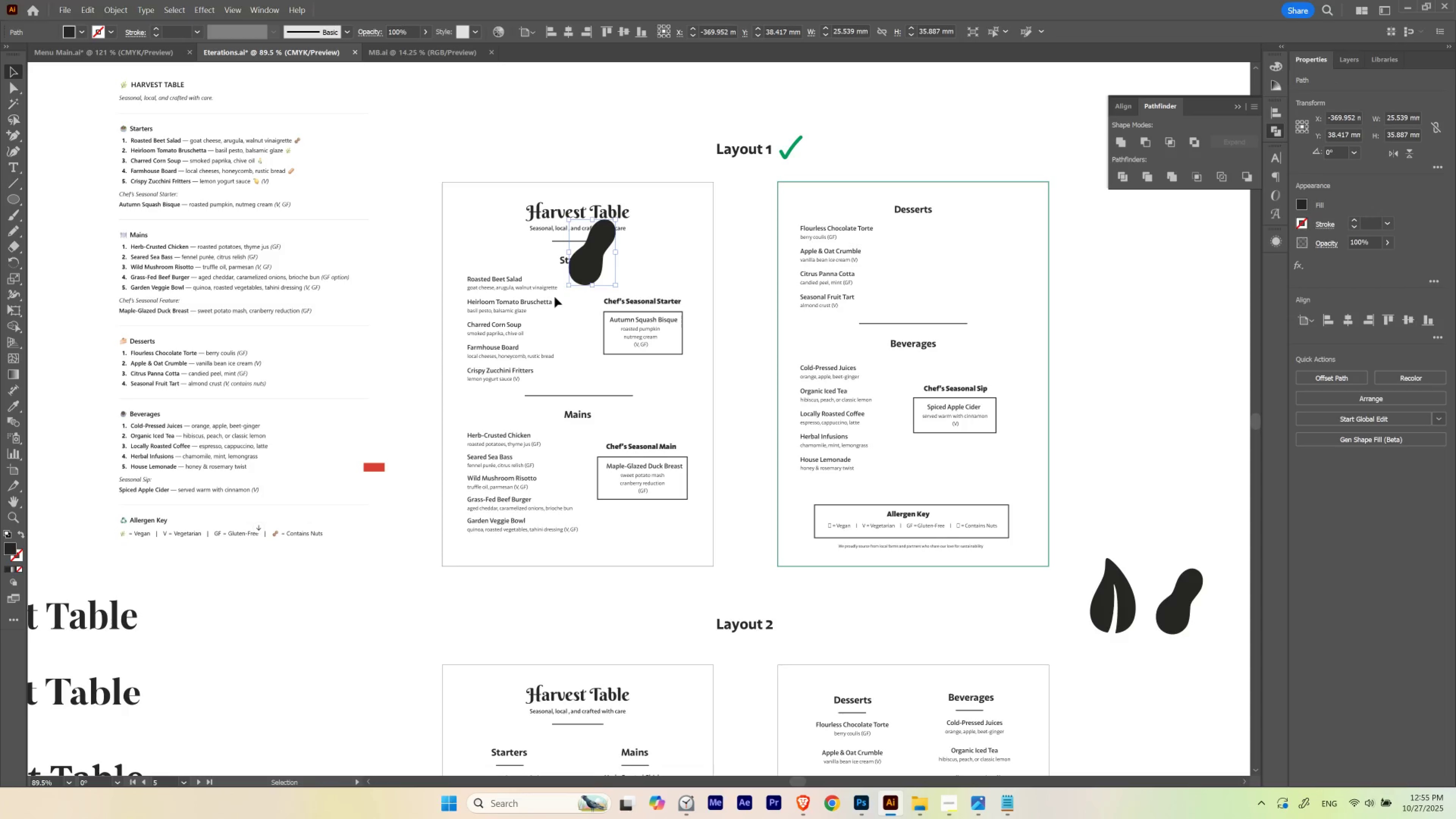 
key(Control+Shift+ShiftLeft)
 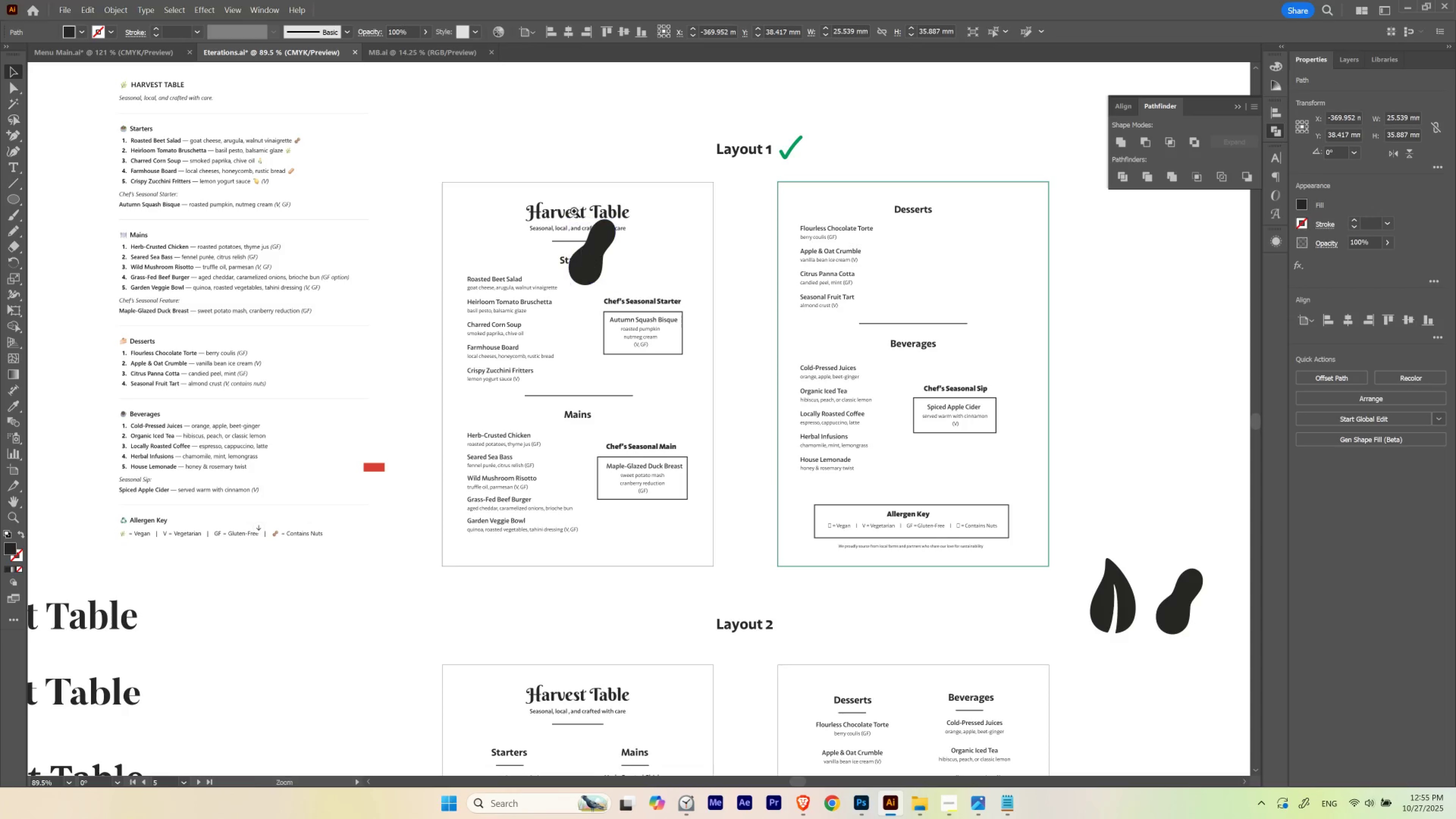 
hold_key(key=Space, duration=2.87)
 